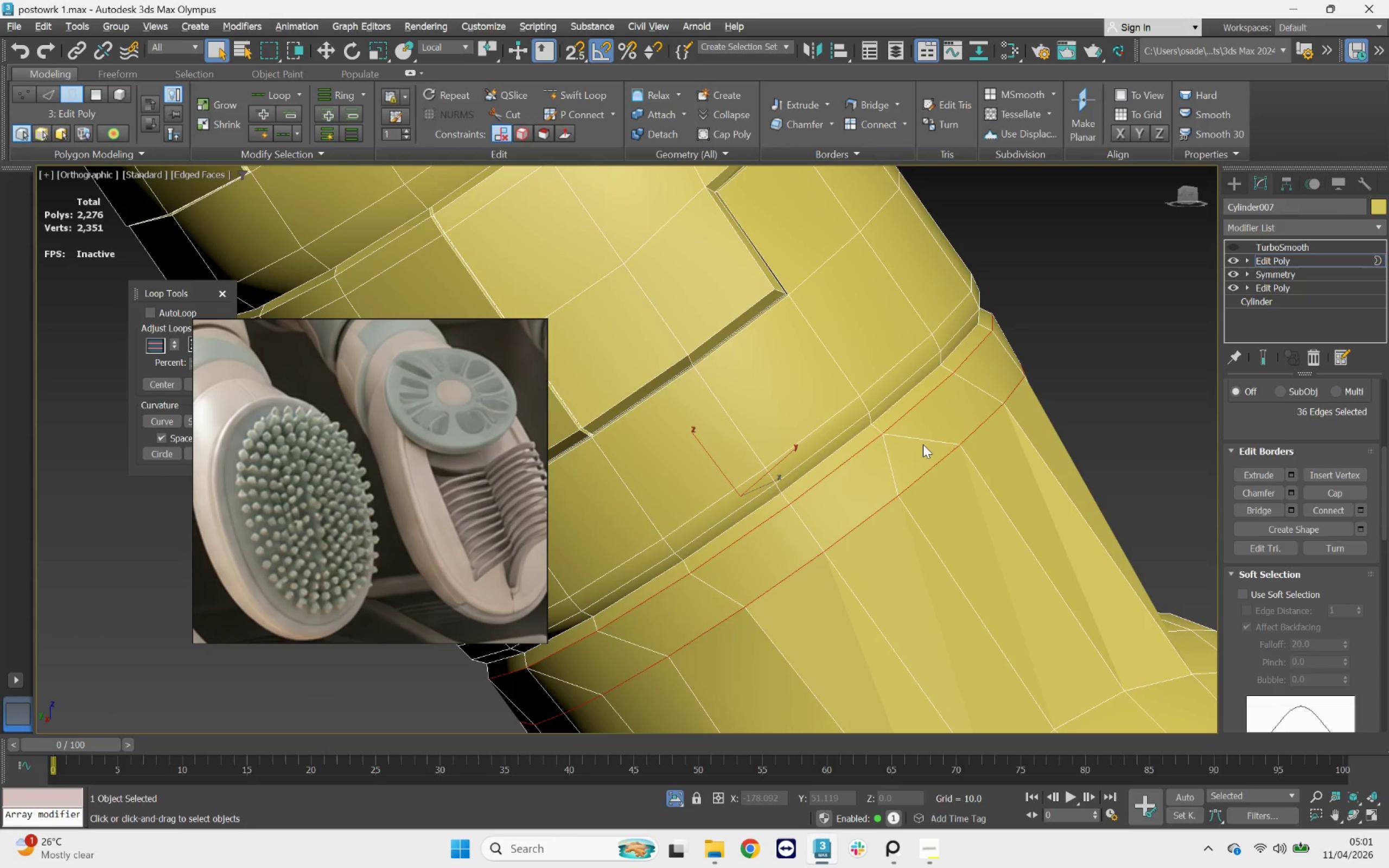 
key(1)
 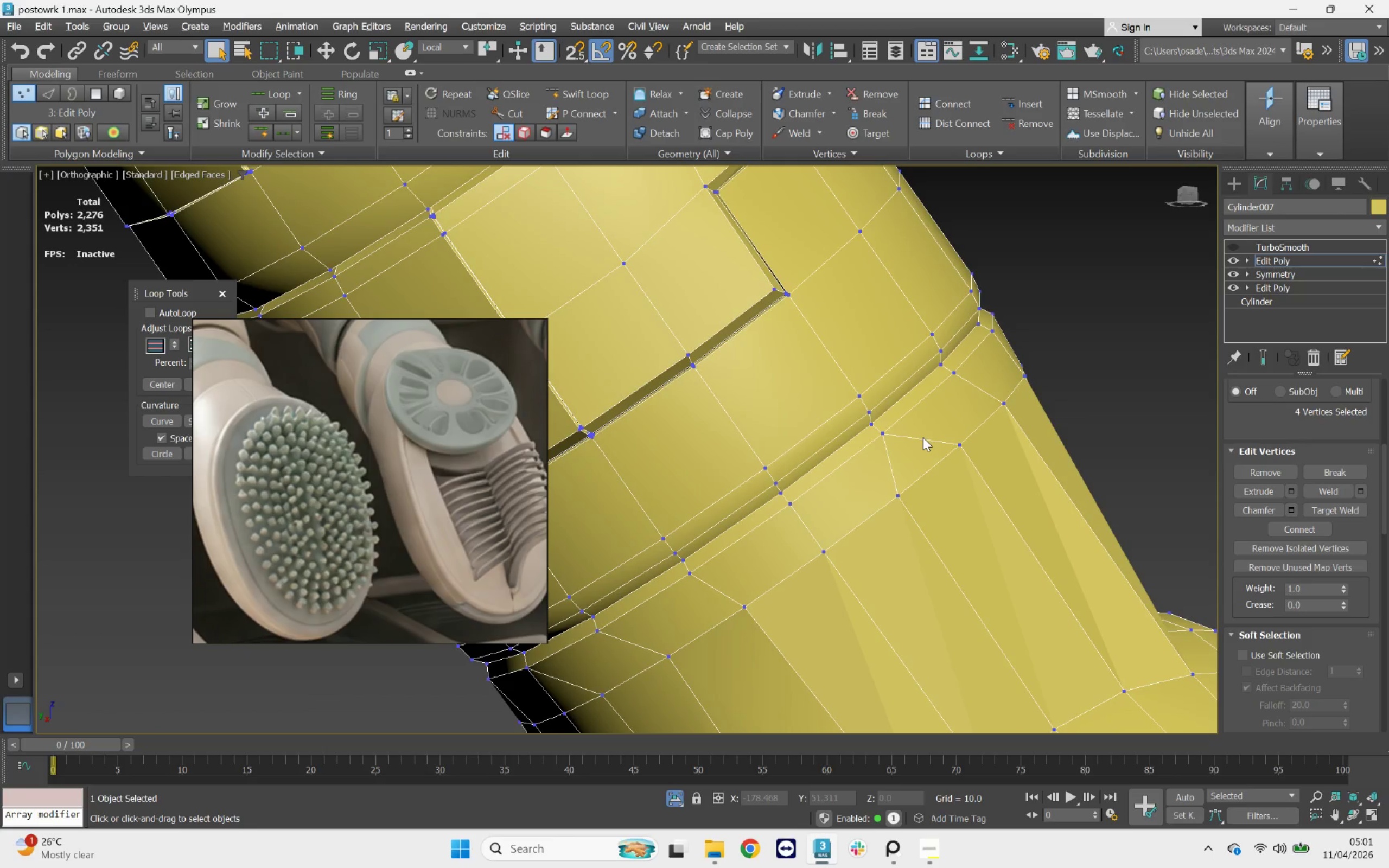 
key(2)
 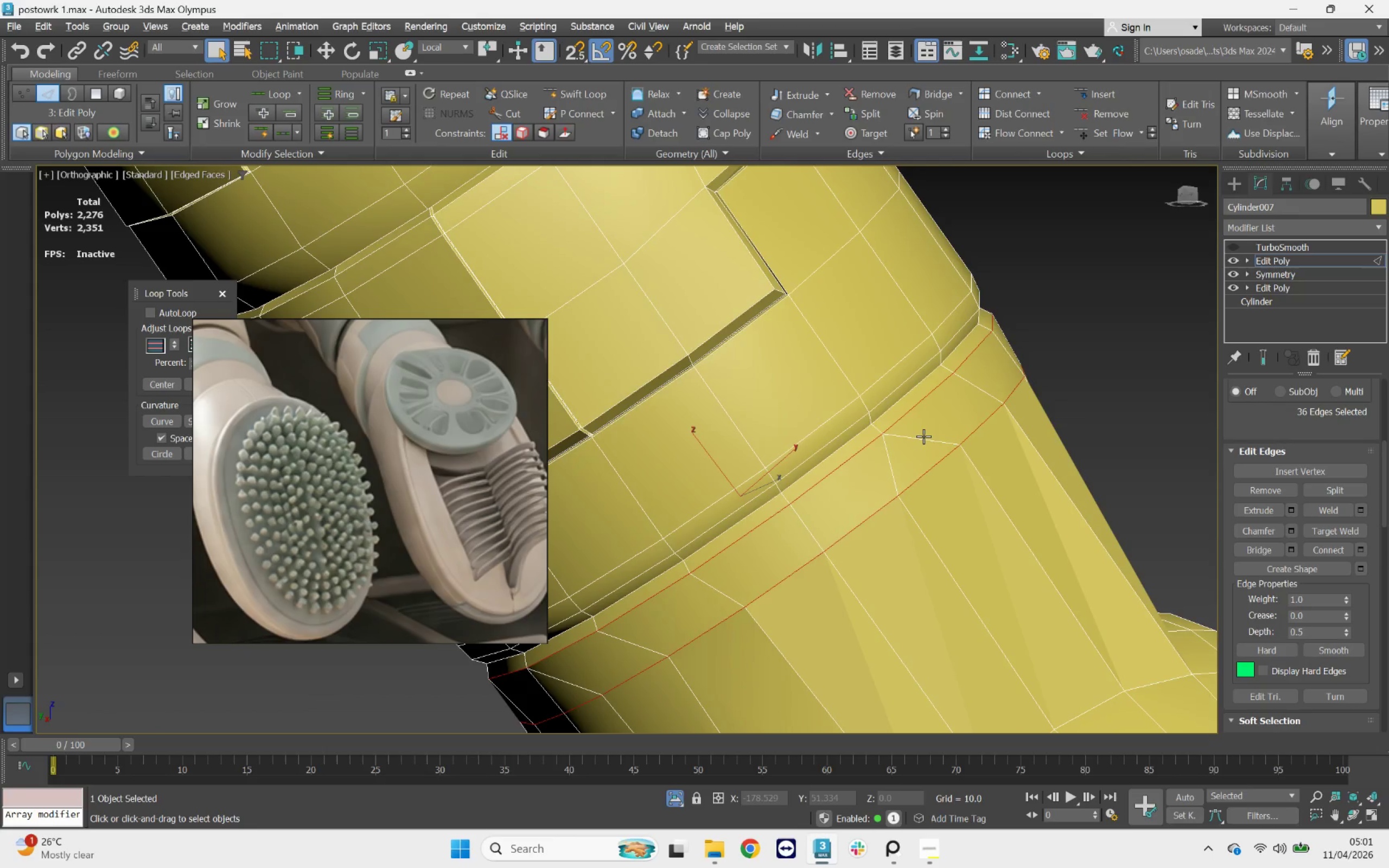 
left_click([923, 436])
 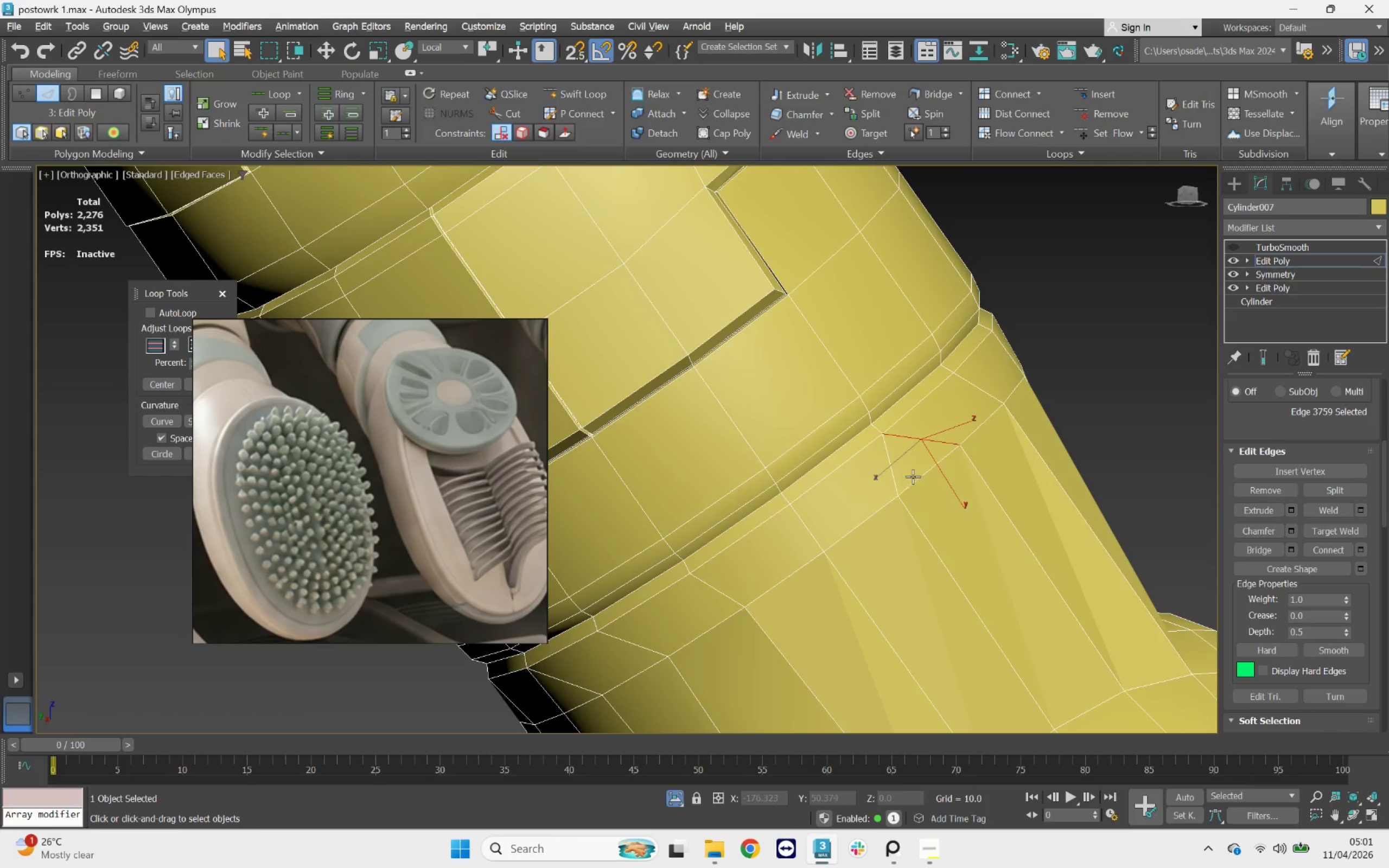 
wait(6.26)
 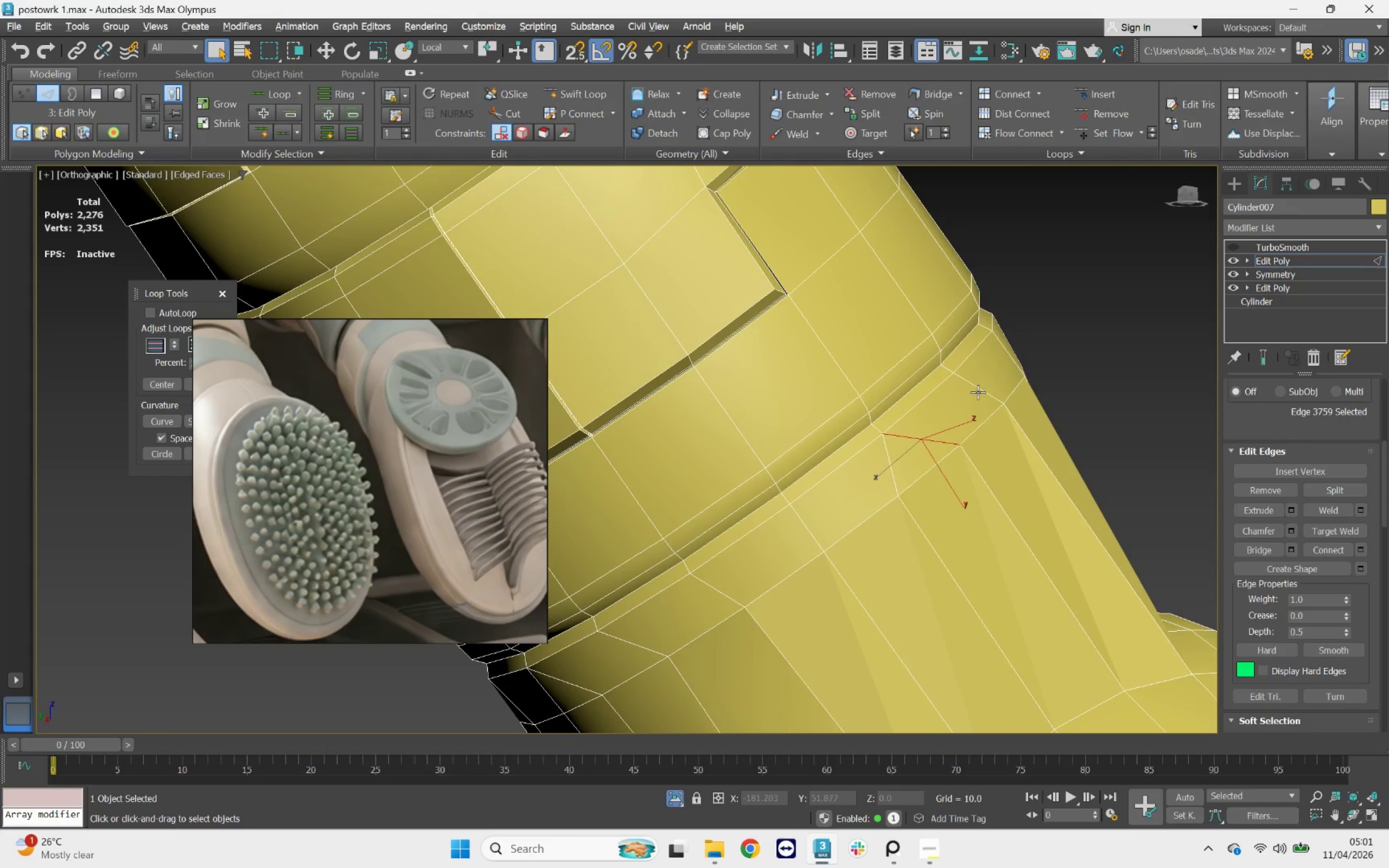 
double_click([927, 470])
 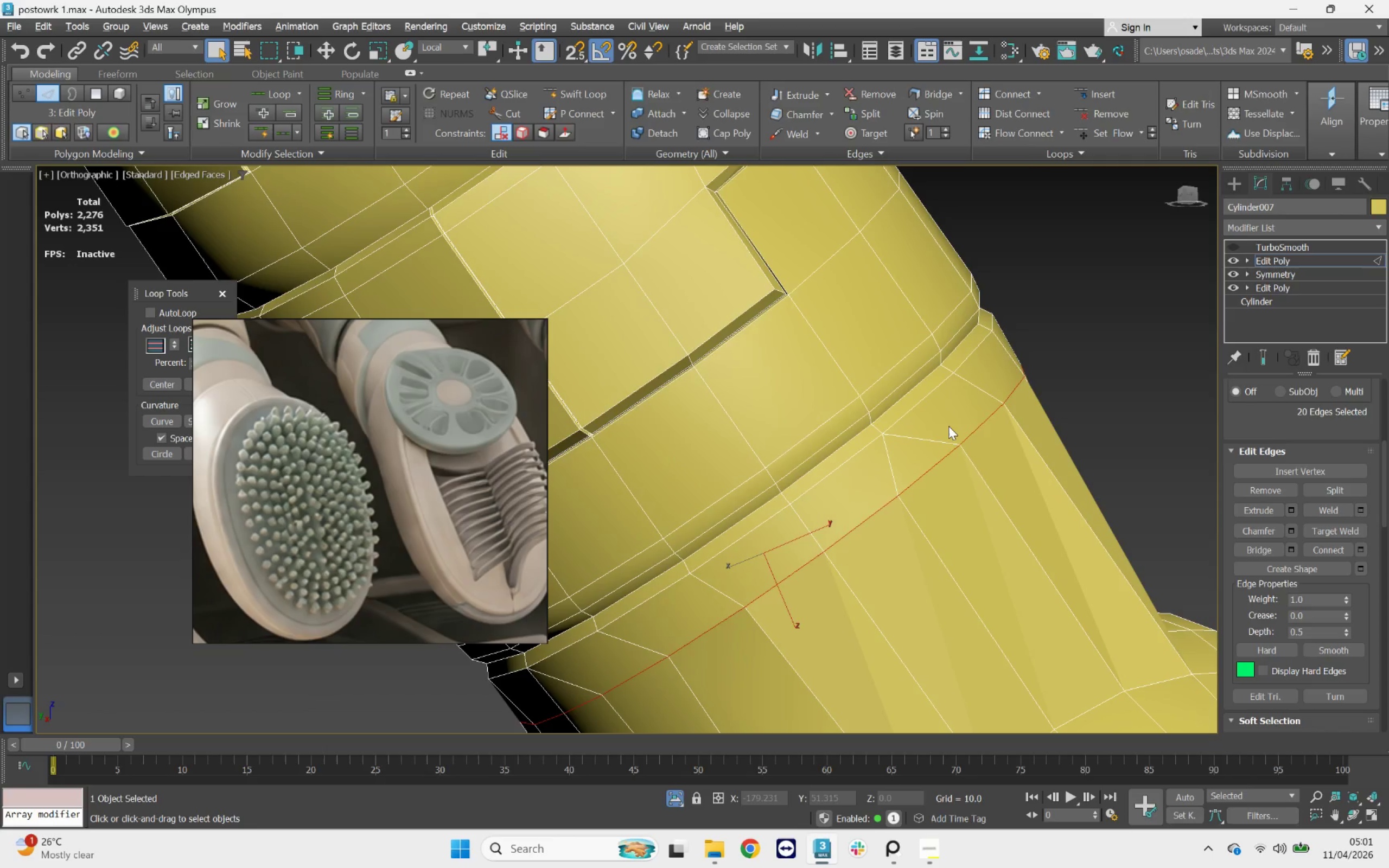 
key(Control+Backspace)
 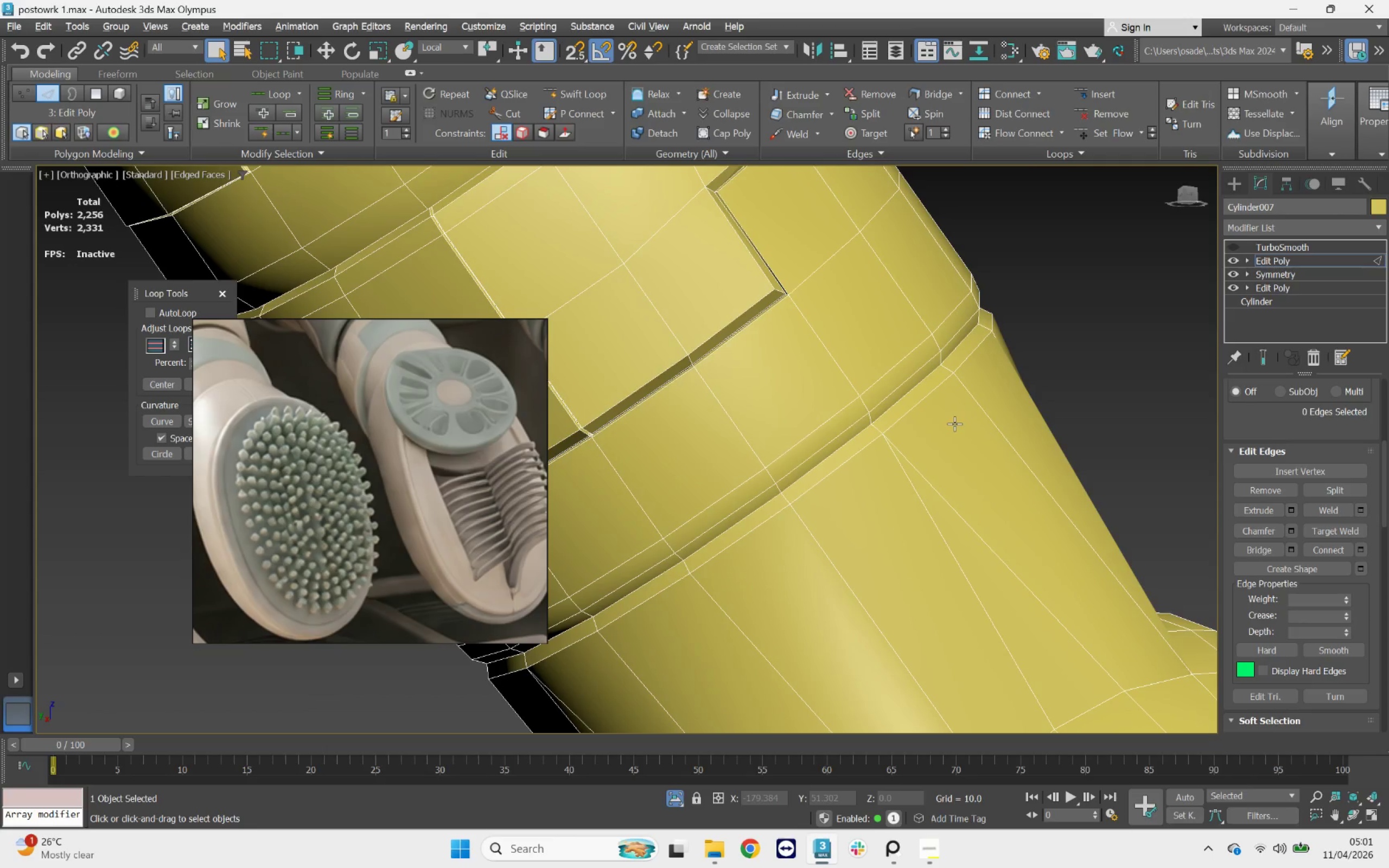 
scroll: coordinate [900, 392], scroll_direction: down, amount: 2.0
 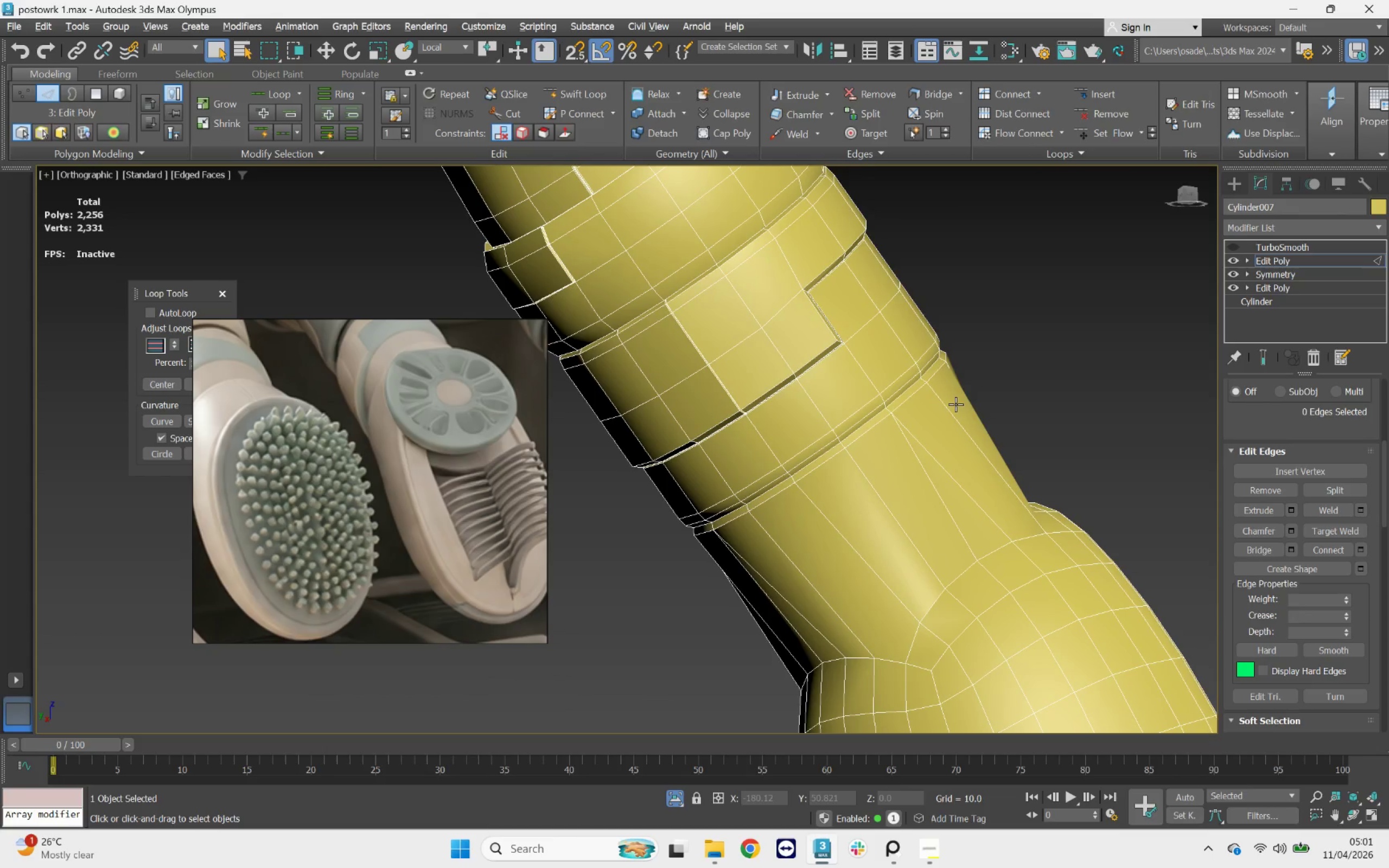 
key(Control+Z)
 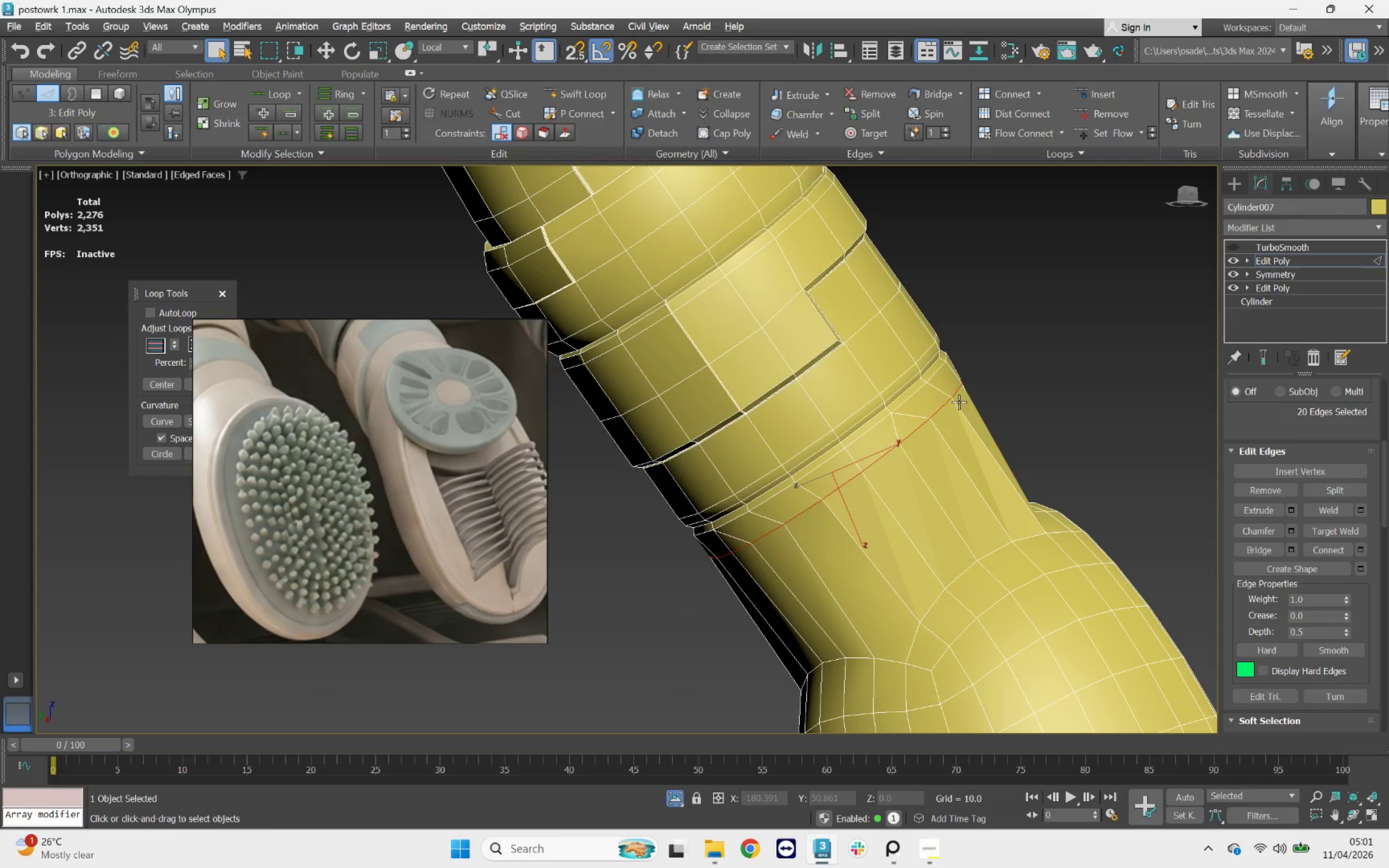 
key(Control+Z)
 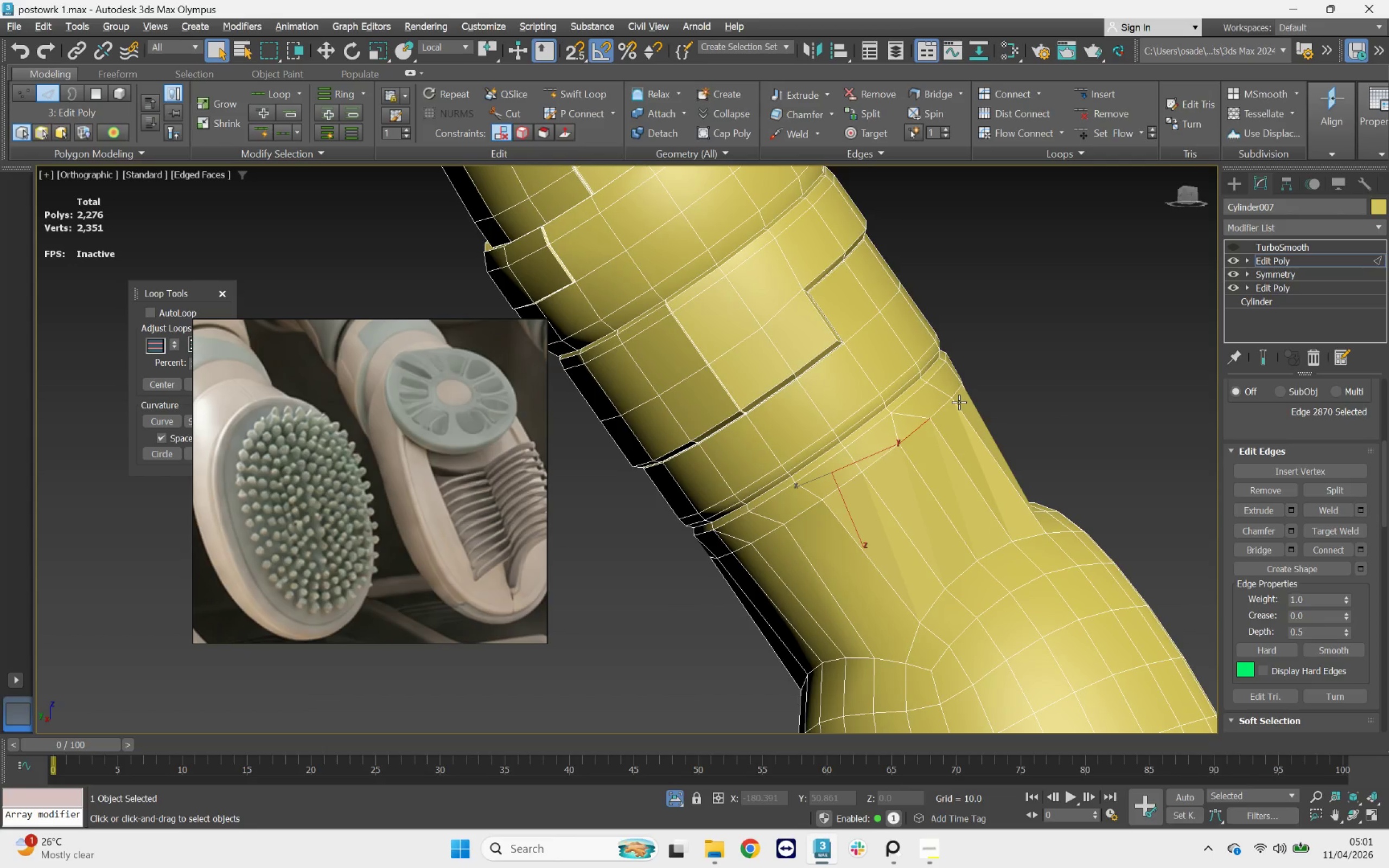 
key(Control+Z)
 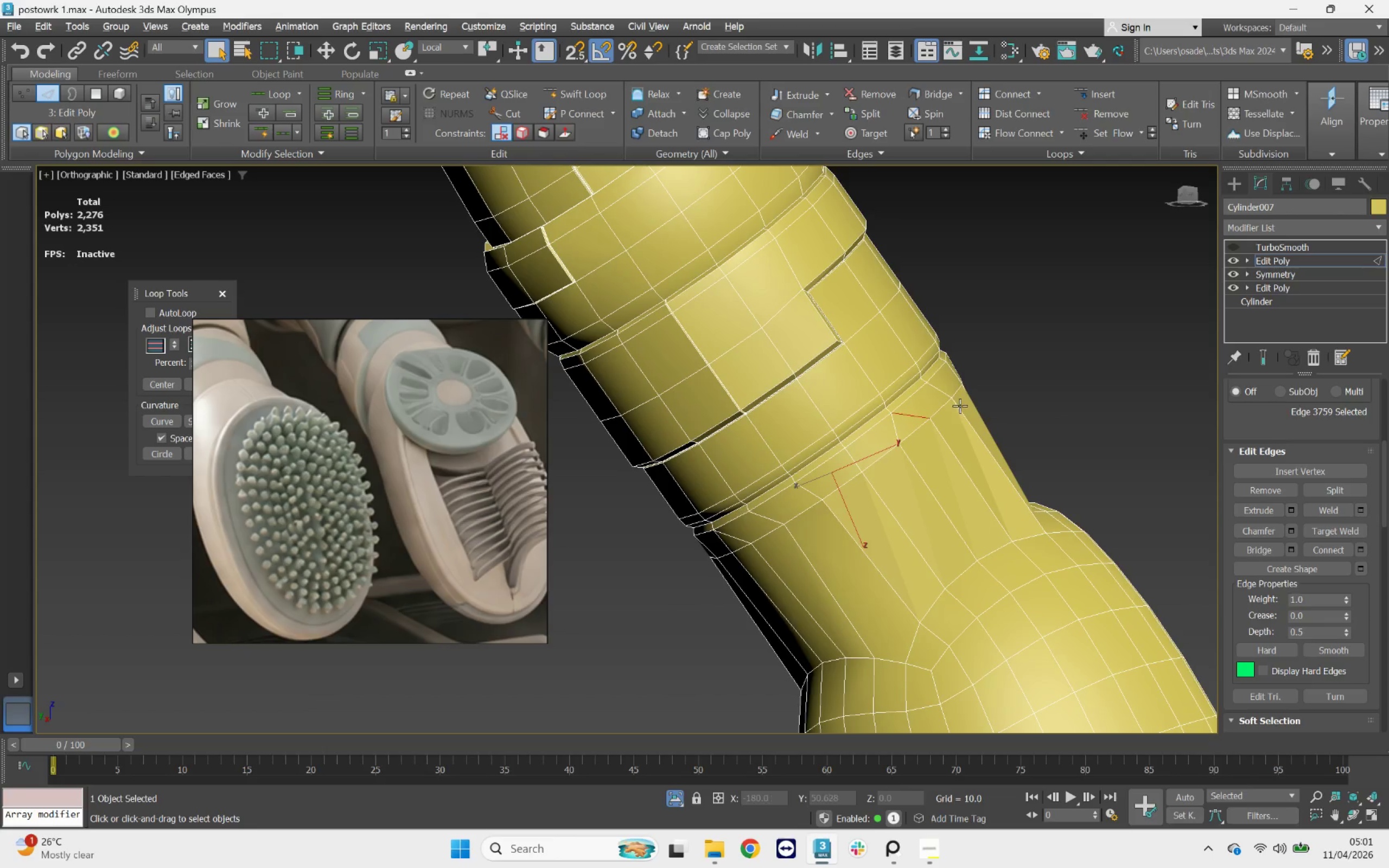 
key(Control+Z)
 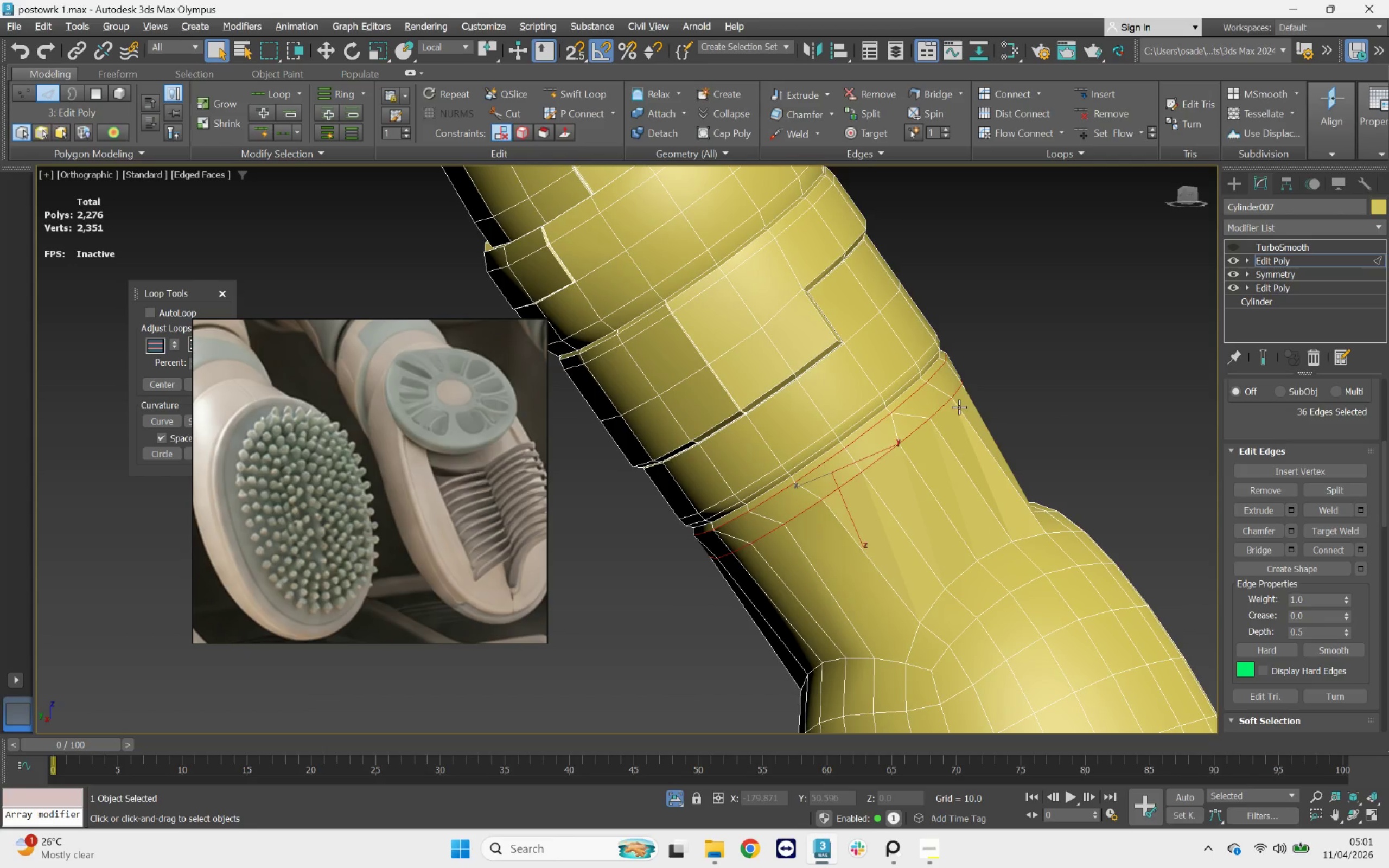 
key(Control+Z)
 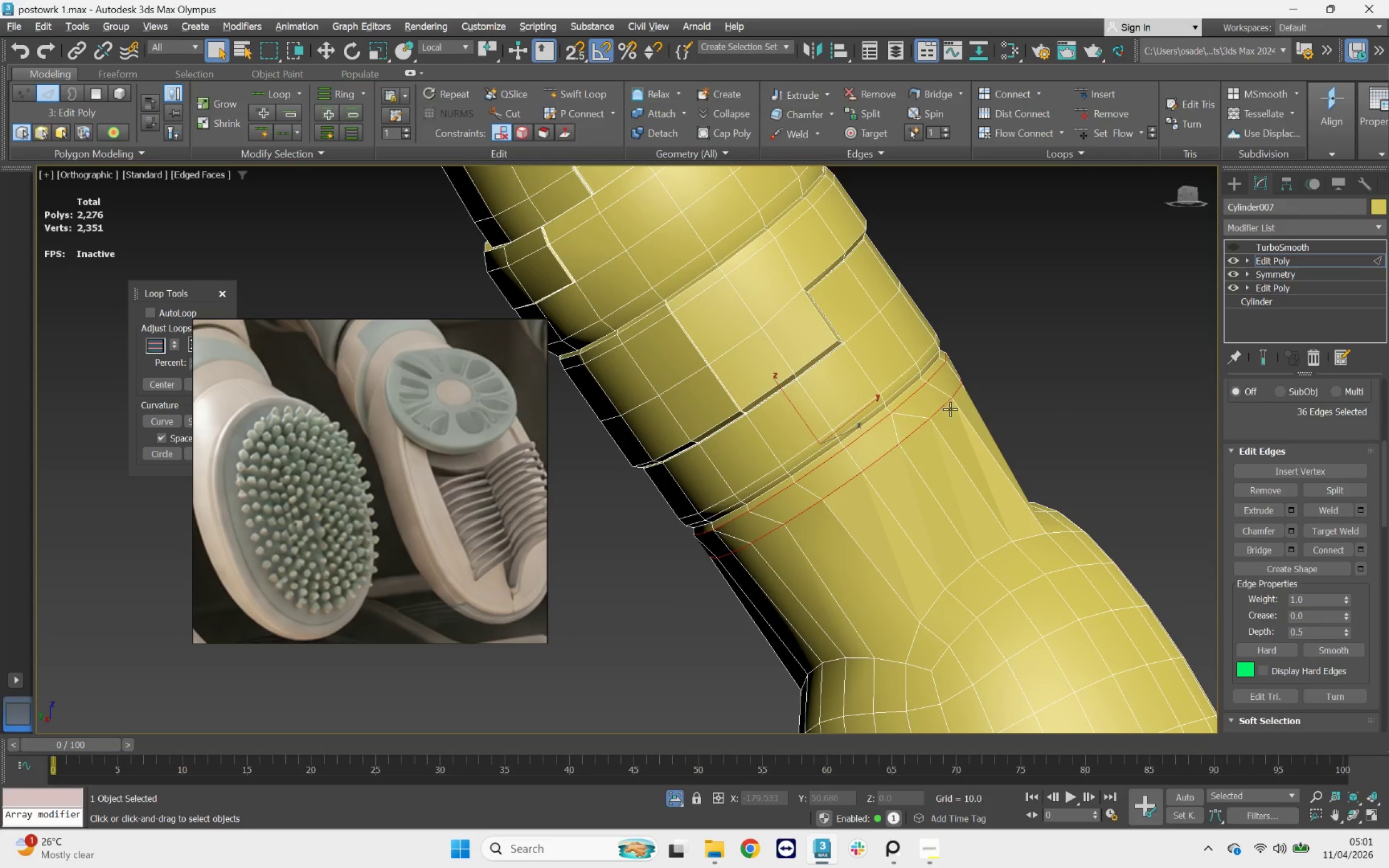 
key(Control+Z)
 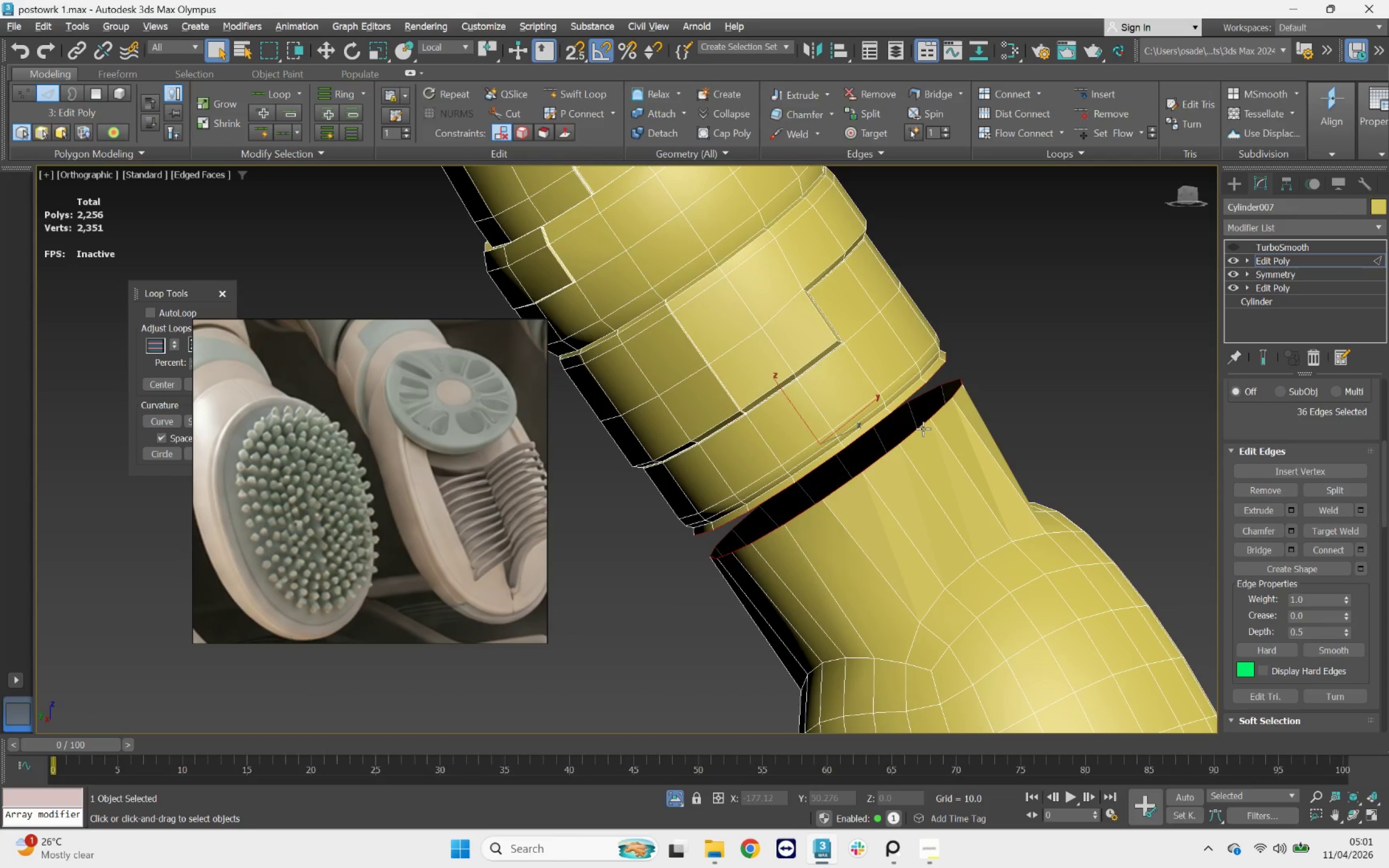 
scroll: coordinate [916, 432], scroll_direction: up, amount: 1.0
 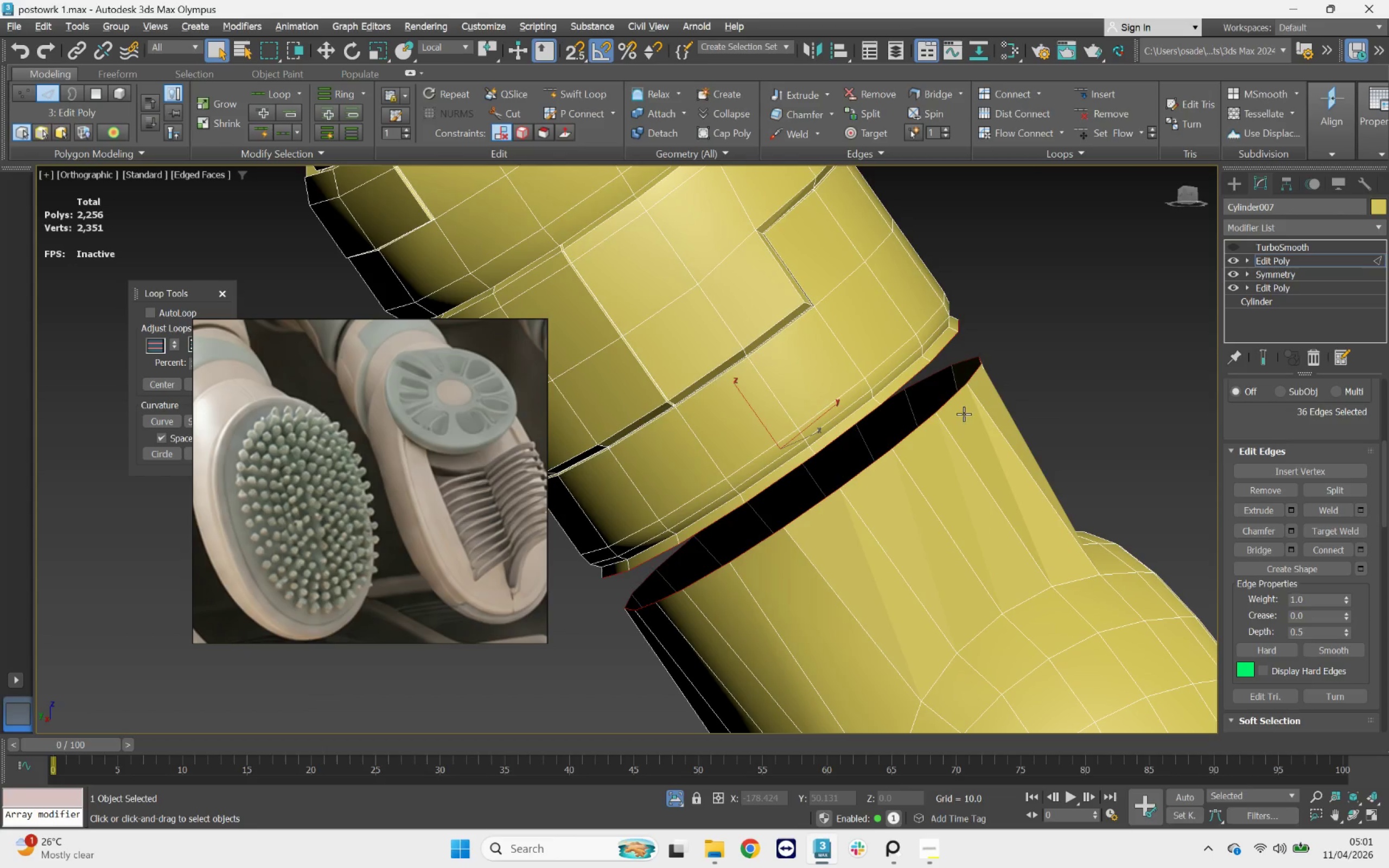 
hold_key(key=AltLeft, duration=1.1)
scroll: coordinate [851, 460], scroll_direction: up, amount: 1.0
 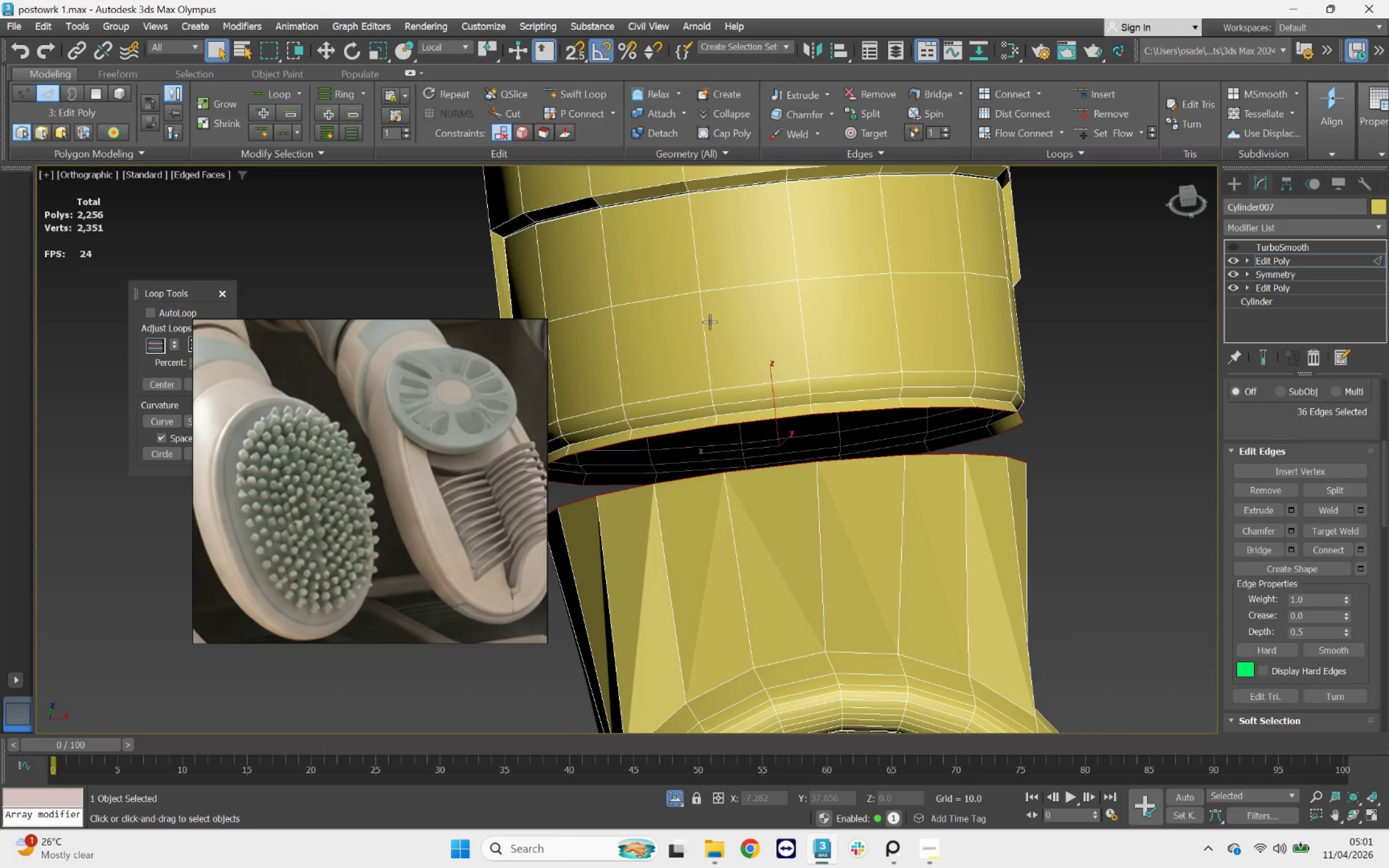 
key(1)
 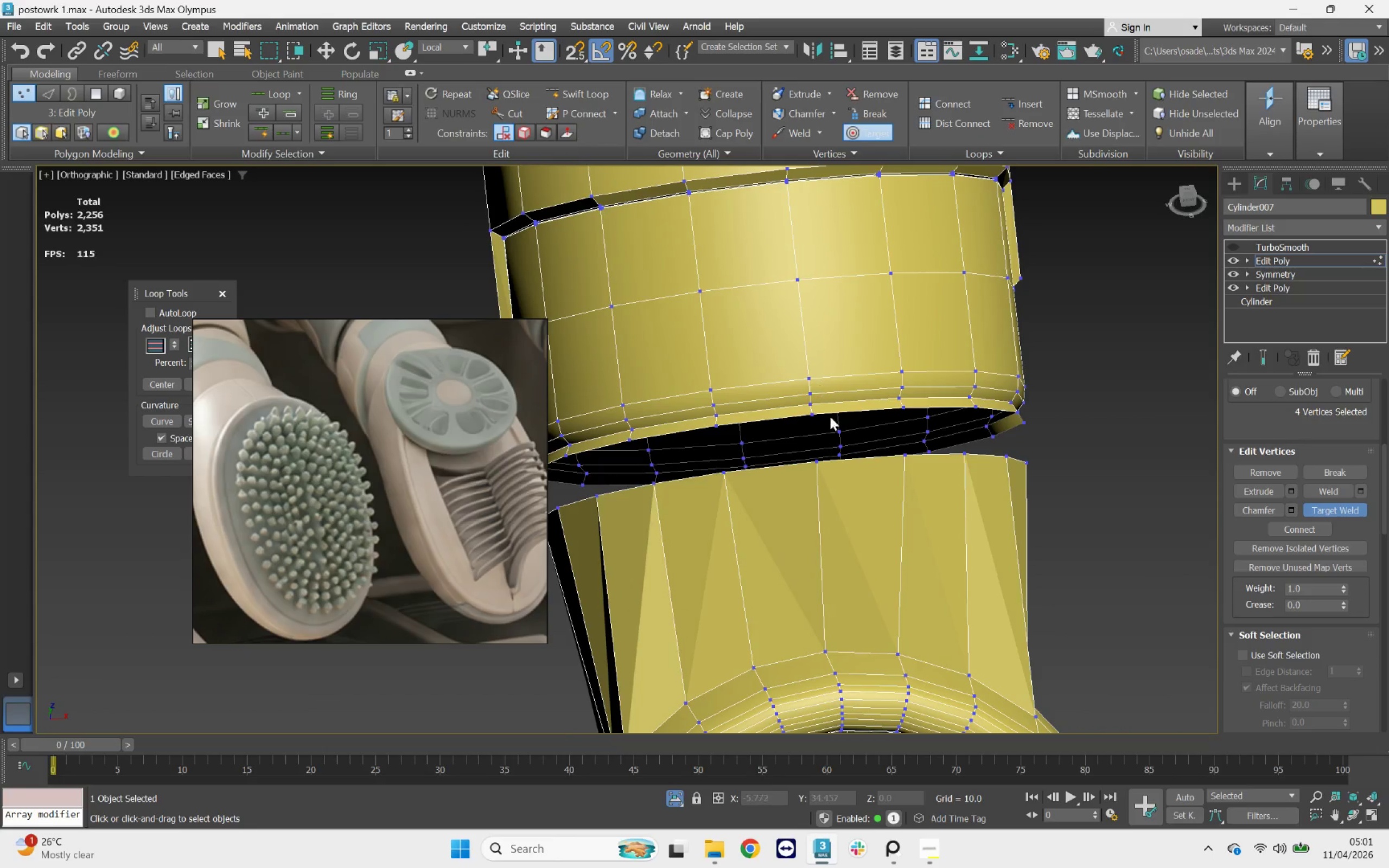 
left_click_drag(start_coordinate=[813, 417], to_coordinate=[815, 459])
 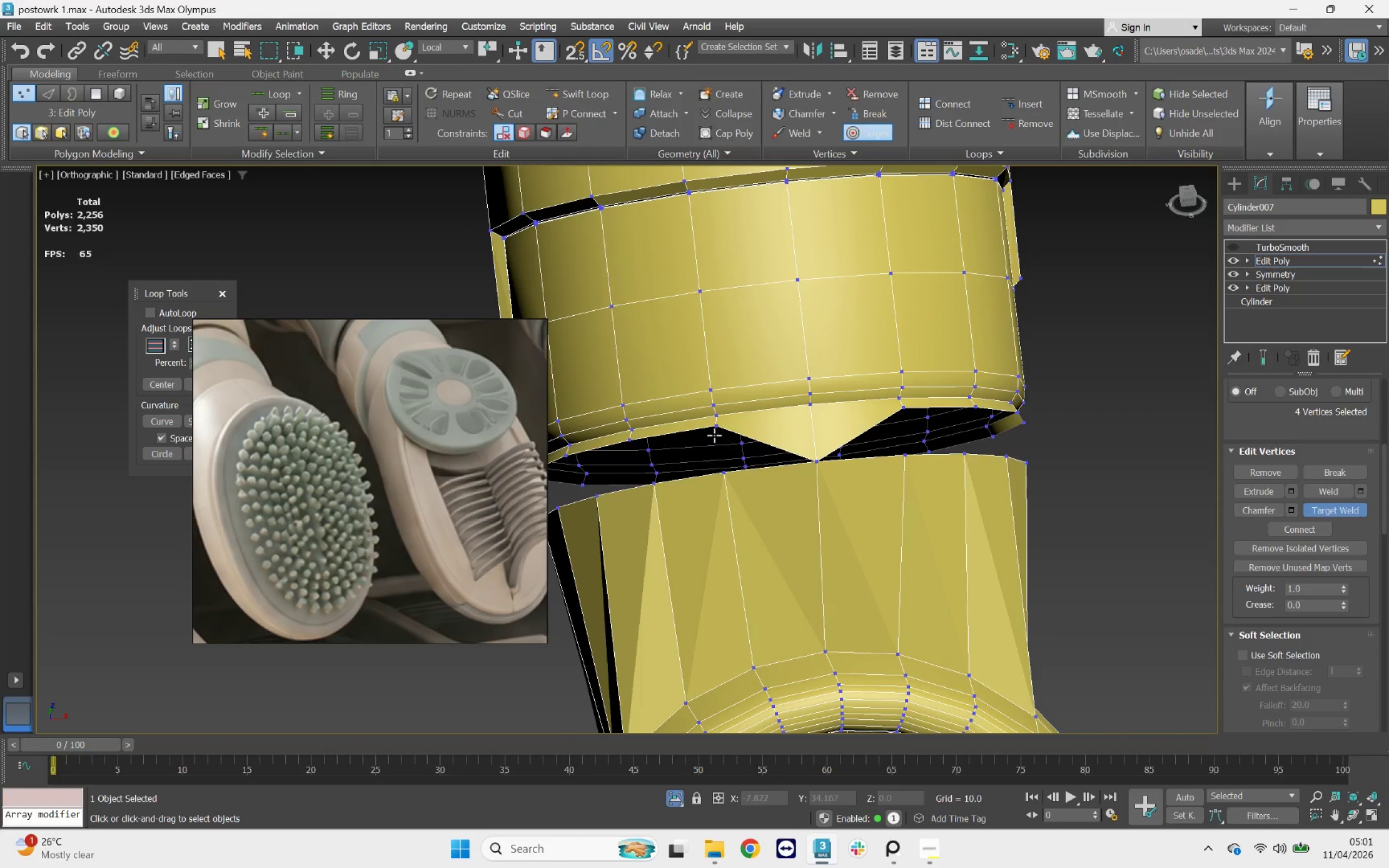 
left_click_drag(start_coordinate=[716, 433], to_coordinate=[723, 471])
 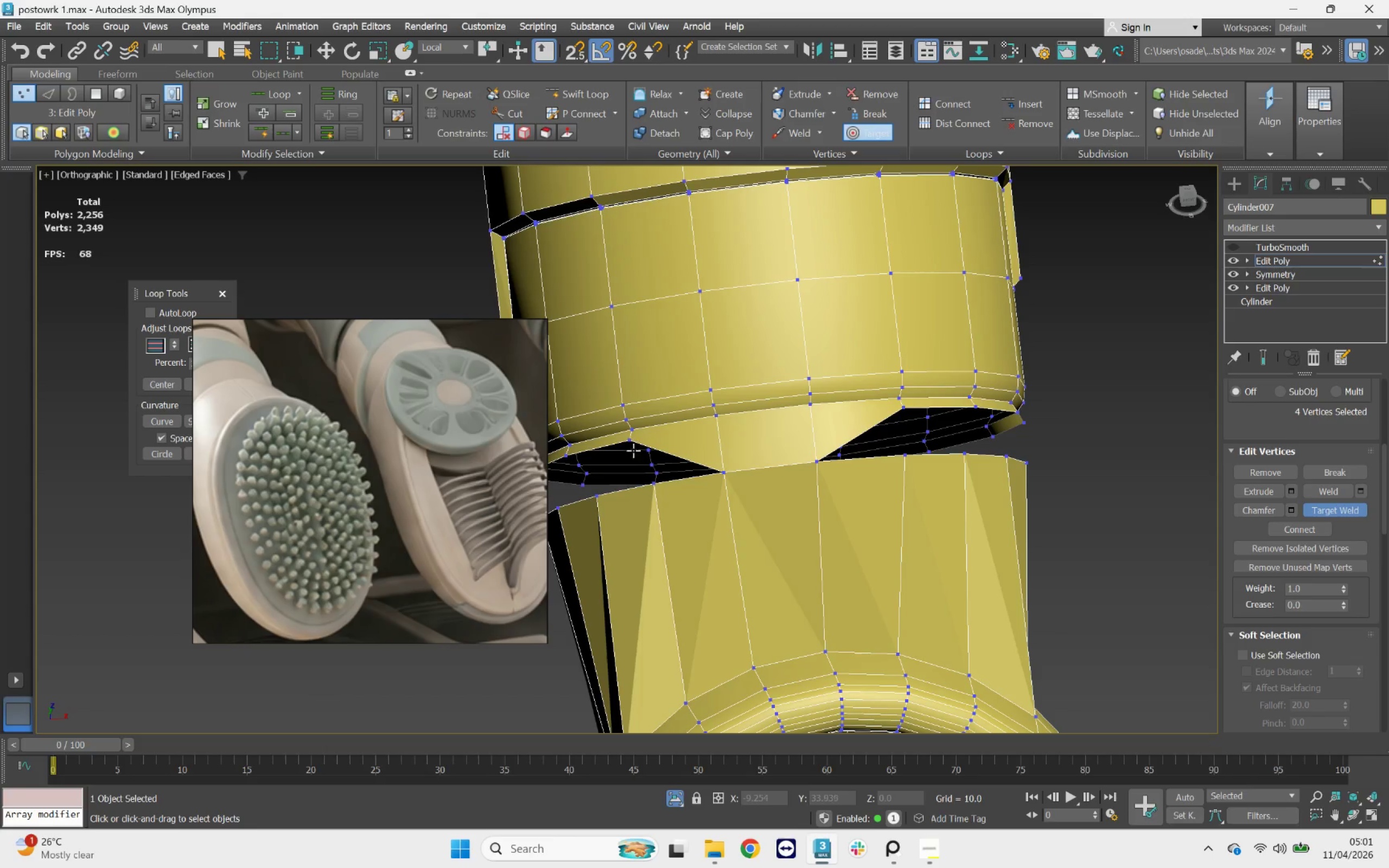 
left_click_drag(start_coordinate=[628, 444], to_coordinate=[648, 482])
 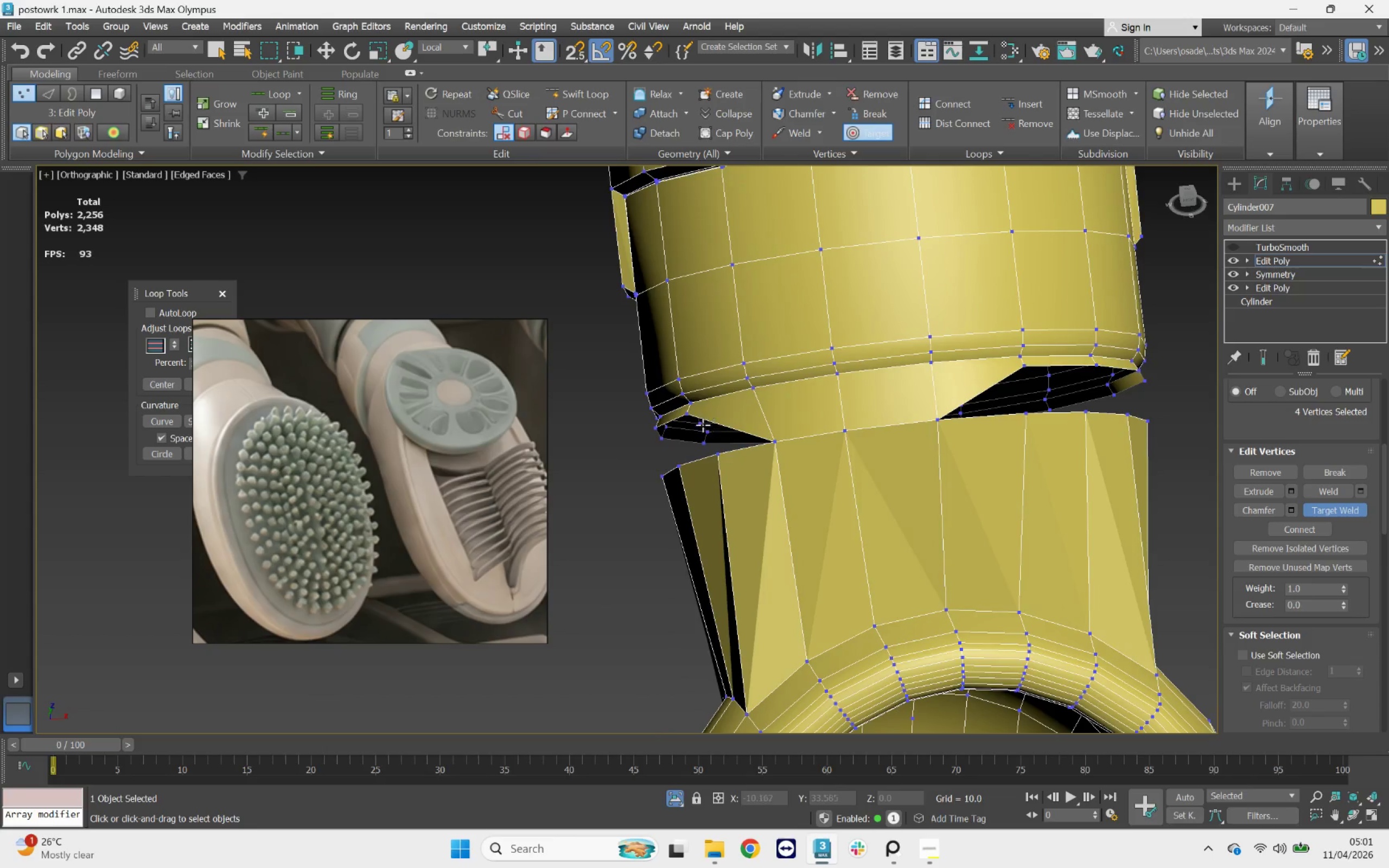 
left_click_drag(start_coordinate=[683, 413], to_coordinate=[711, 455])
 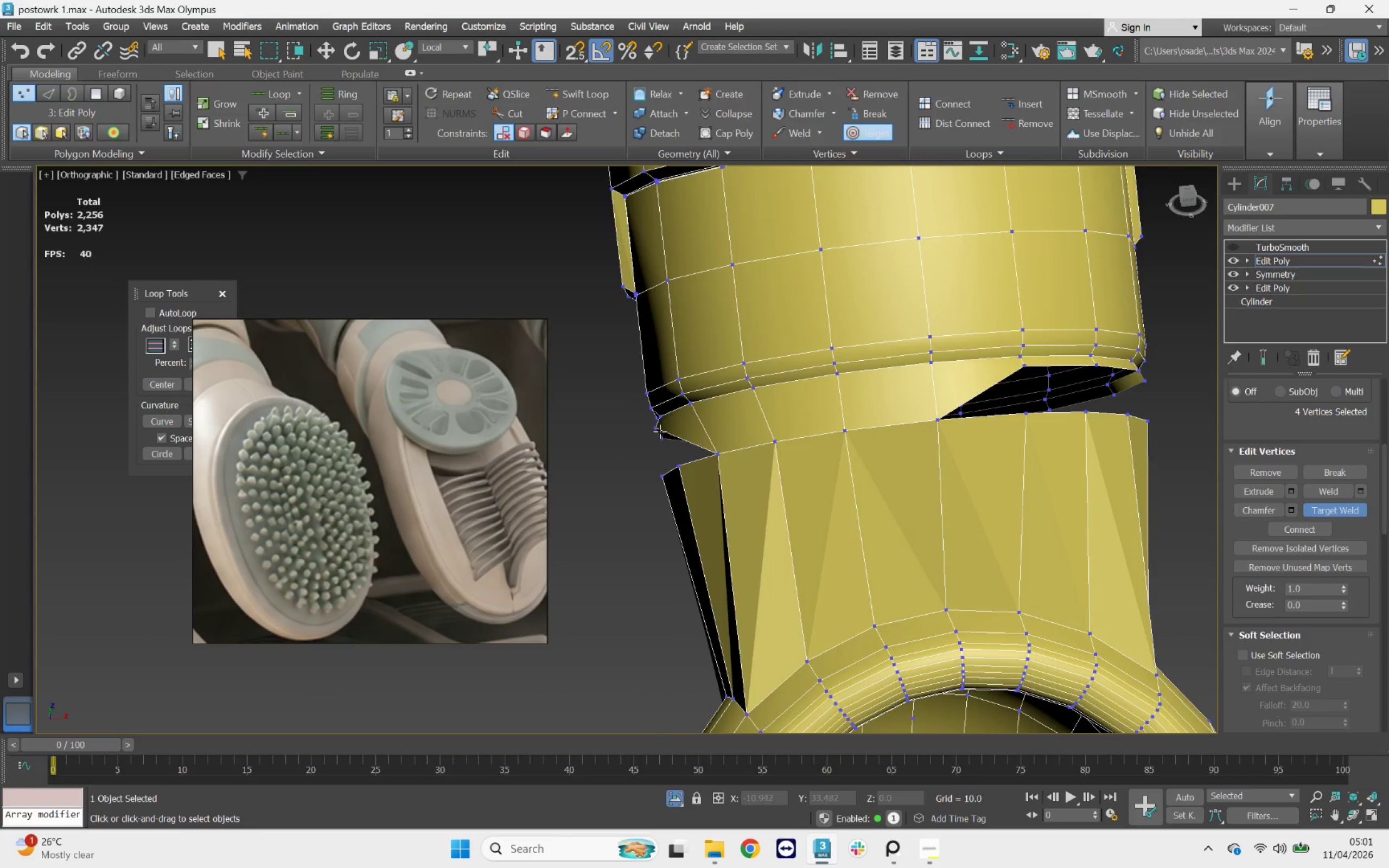 
left_click_drag(start_coordinate=[658, 430], to_coordinate=[674, 459])
 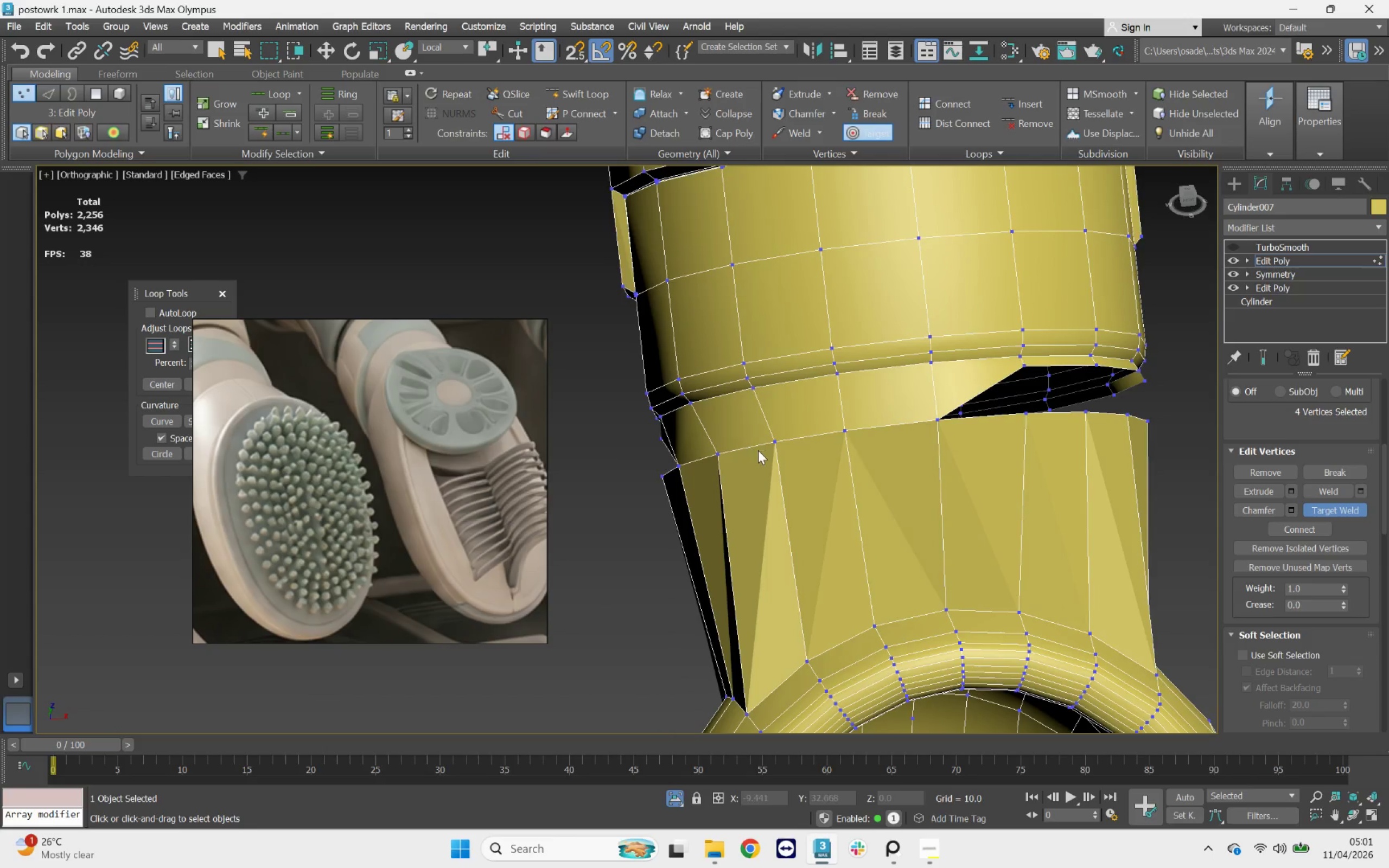 
hold_key(key=AltLeft, duration=1.18)
 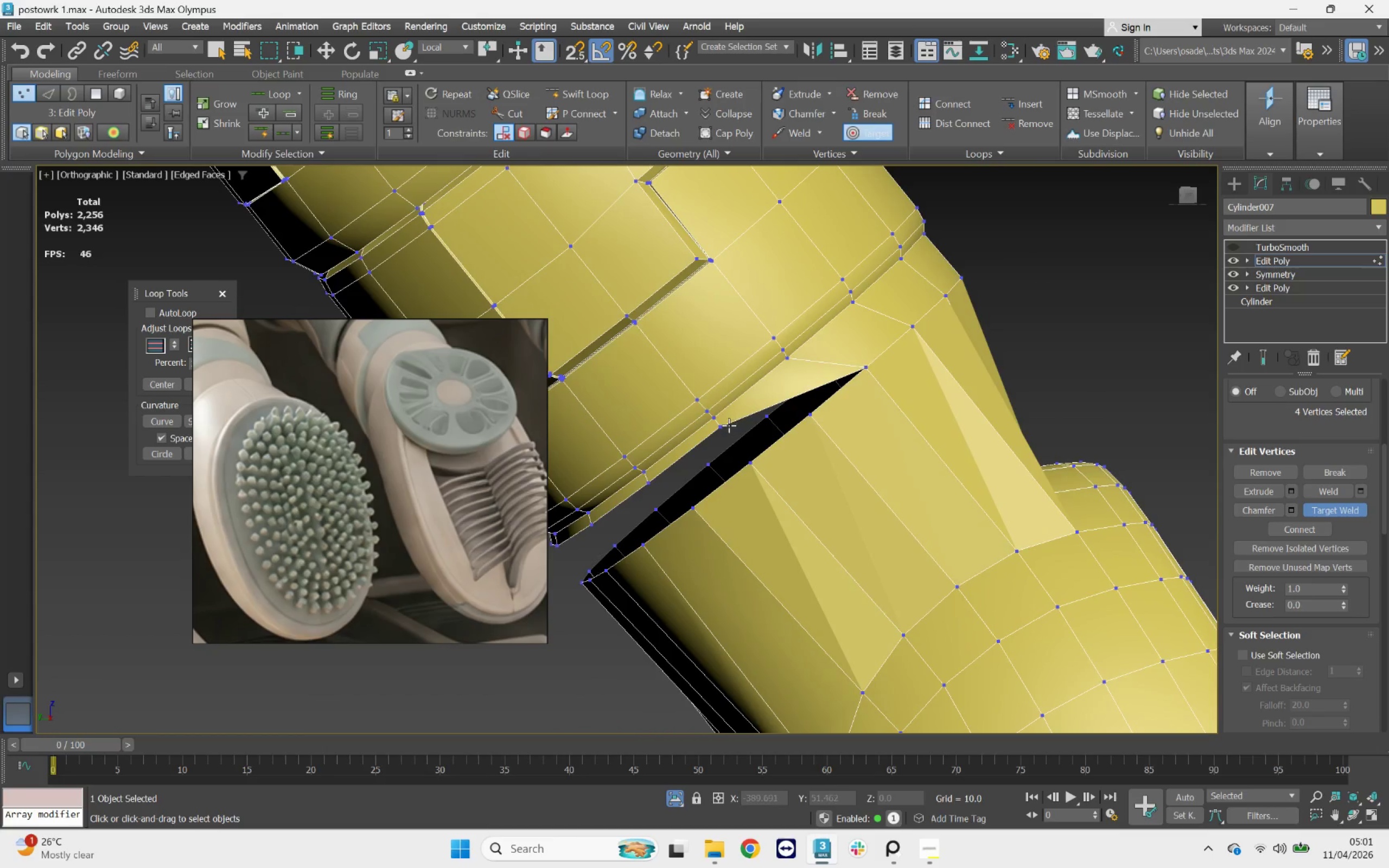 
left_click_drag(start_coordinate=[725, 426], to_coordinate=[814, 416])
 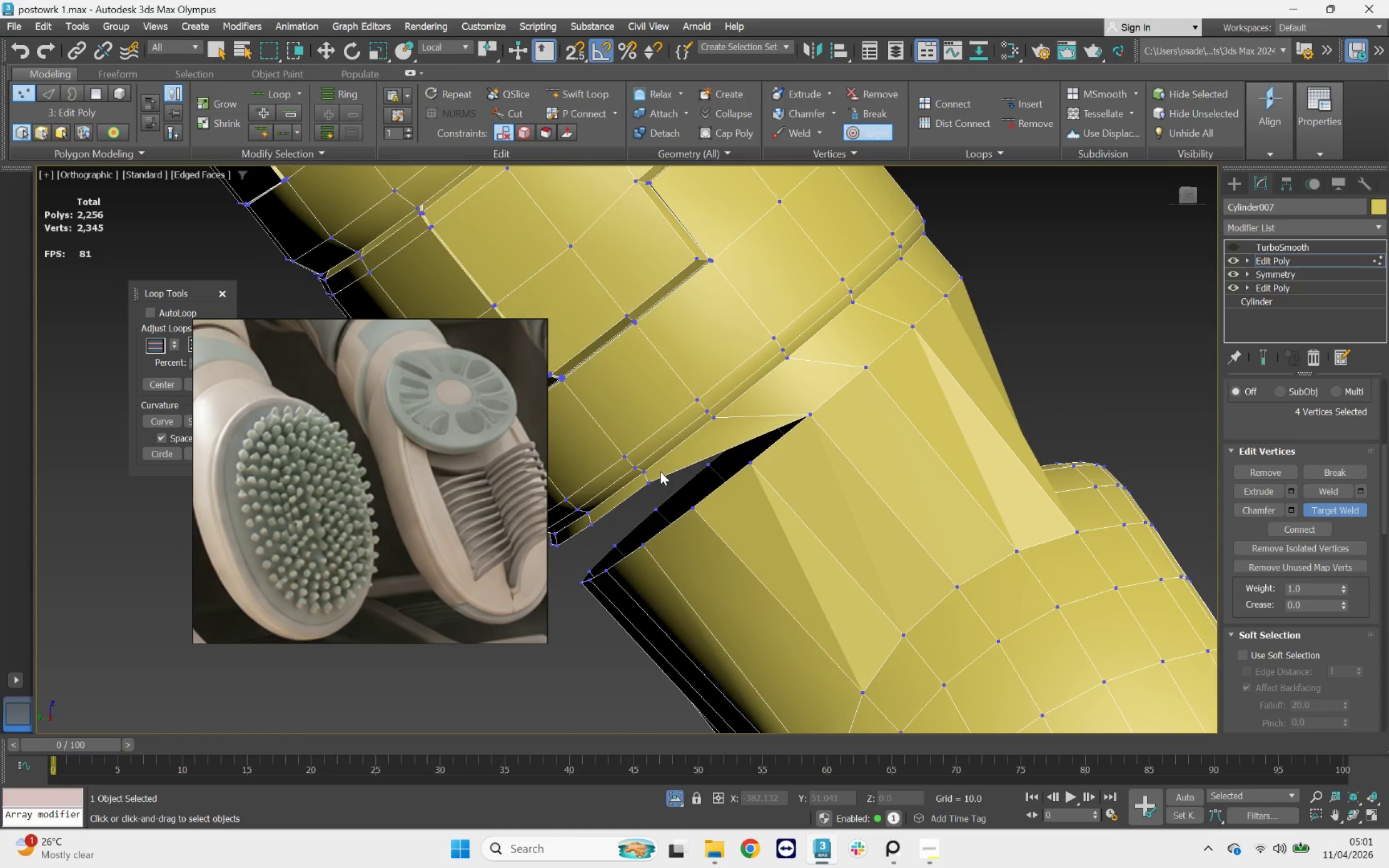 
left_click_drag(start_coordinate=[652, 479], to_coordinate=[747, 467])
 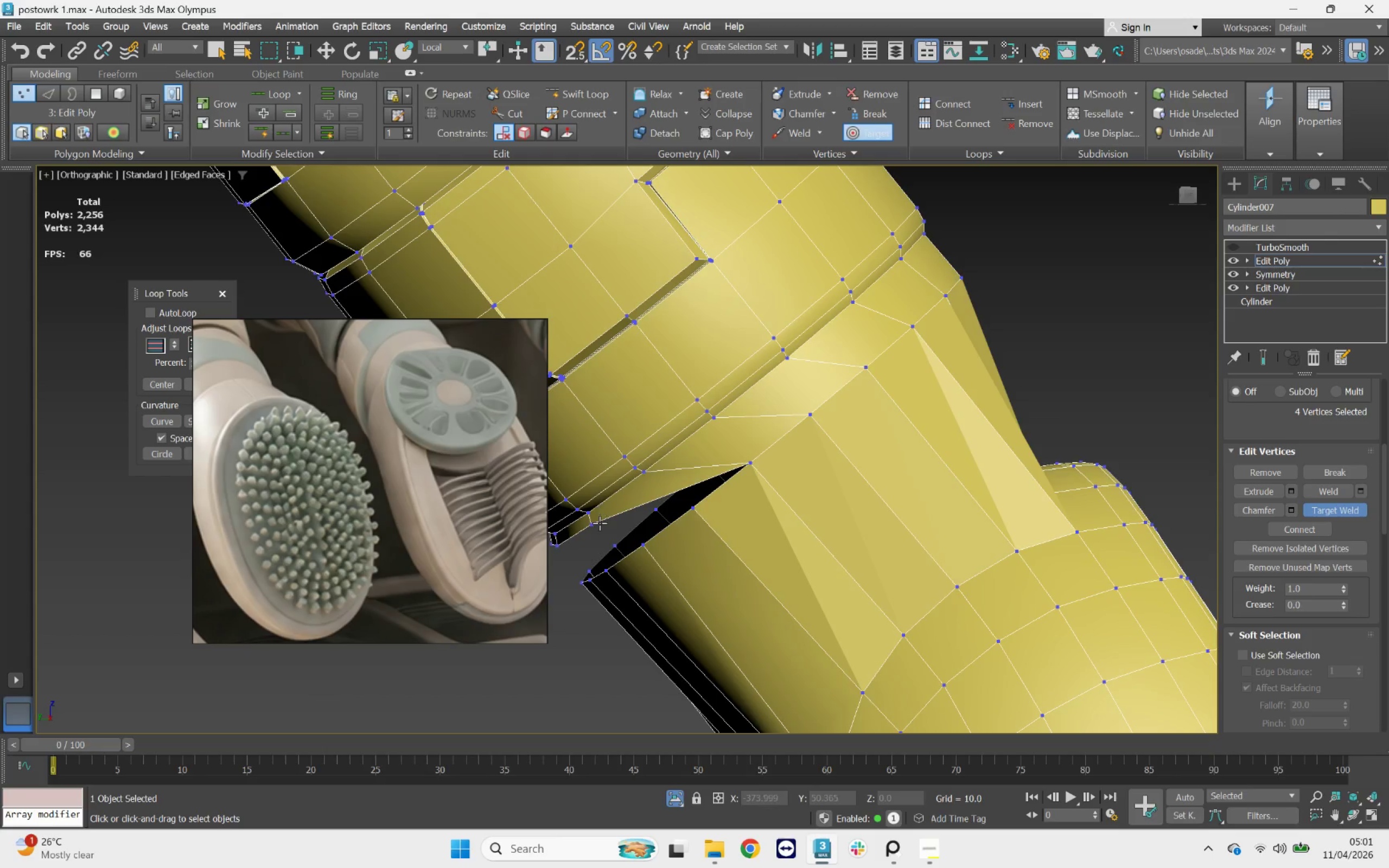 
left_click_drag(start_coordinate=[592, 525], to_coordinate=[688, 509])
 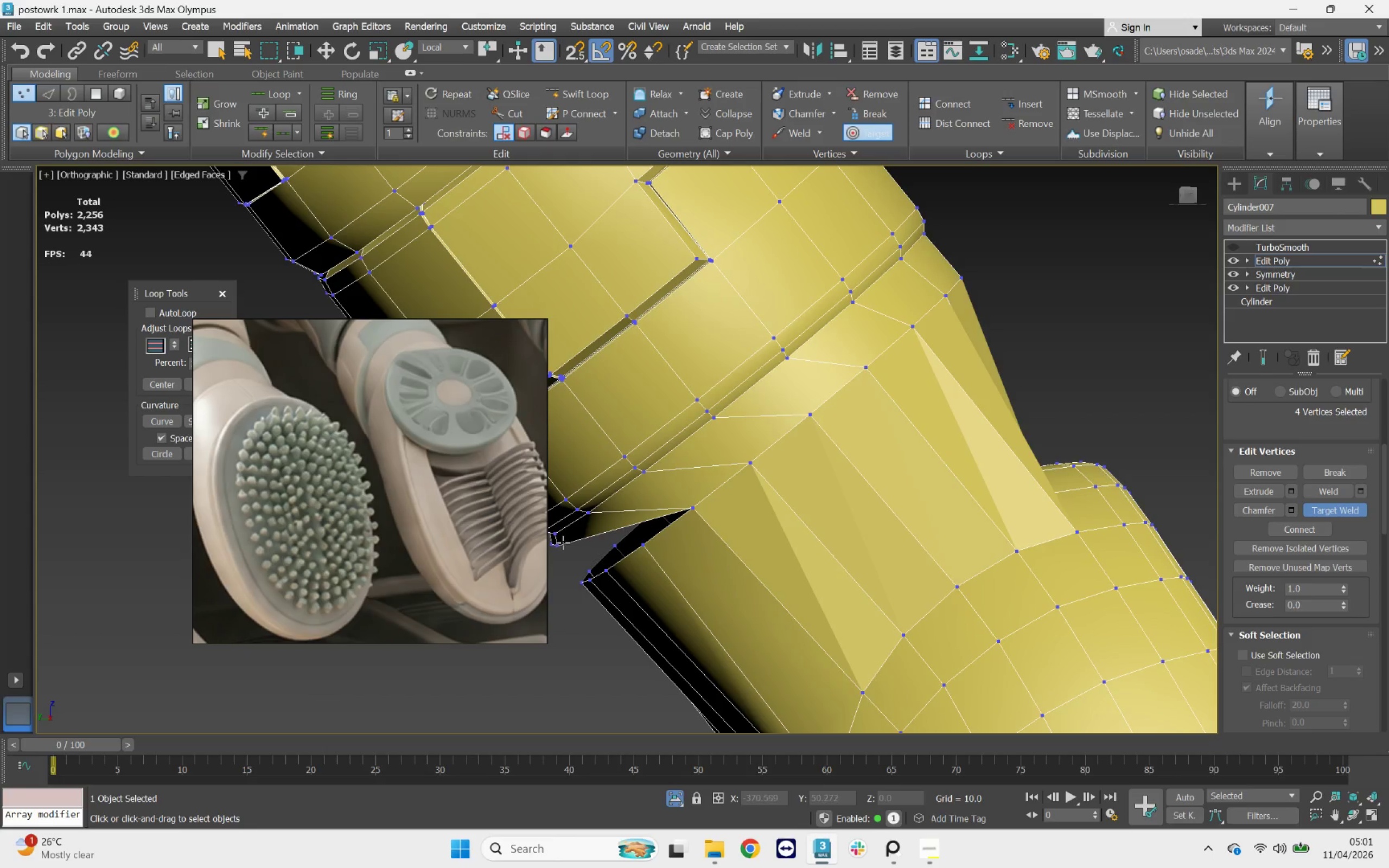 
left_click_drag(start_coordinate=[558, 545], to_coordinate=[638, 545])
 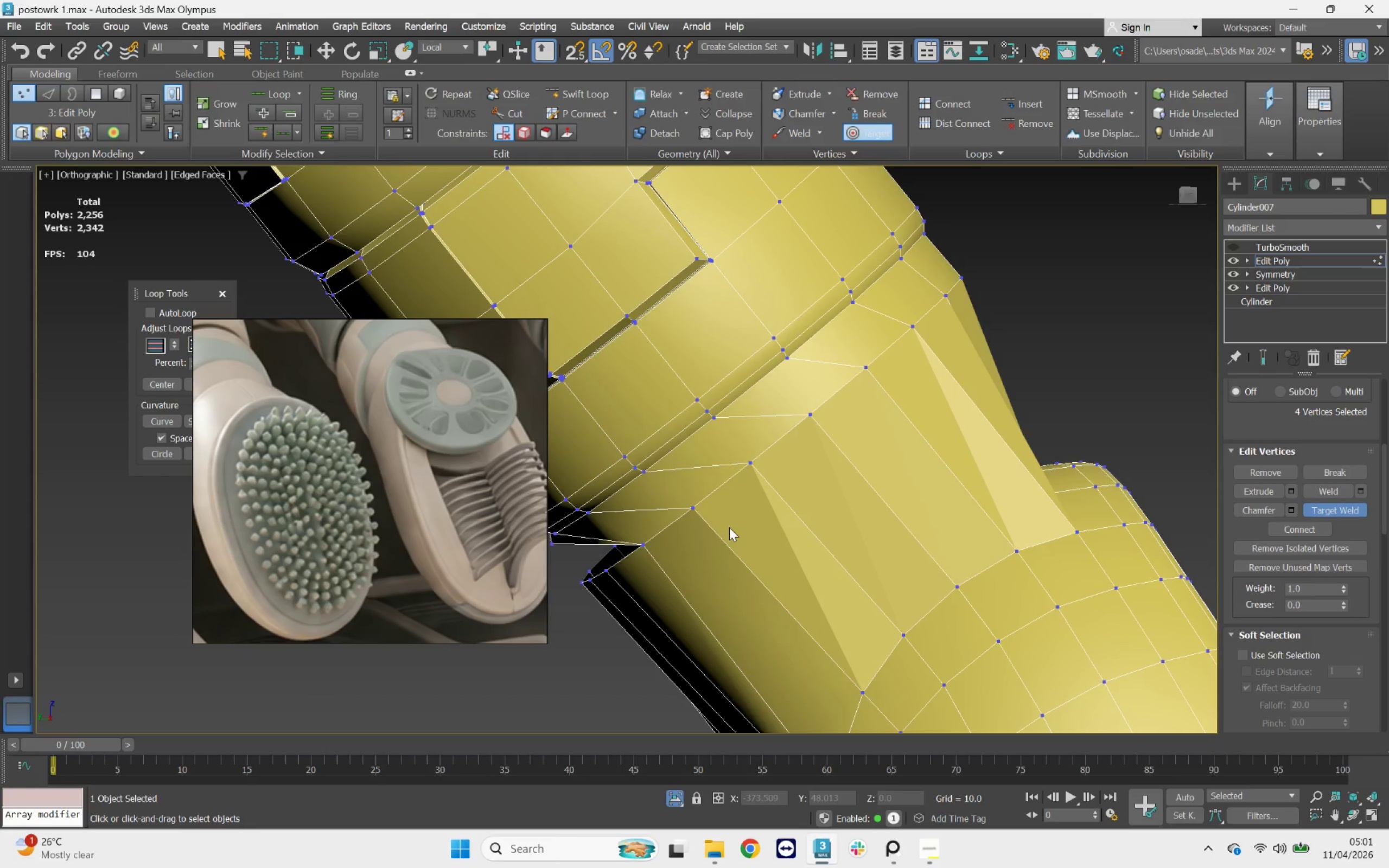 
hold_key(key=AltLeft, duration=1.02)
 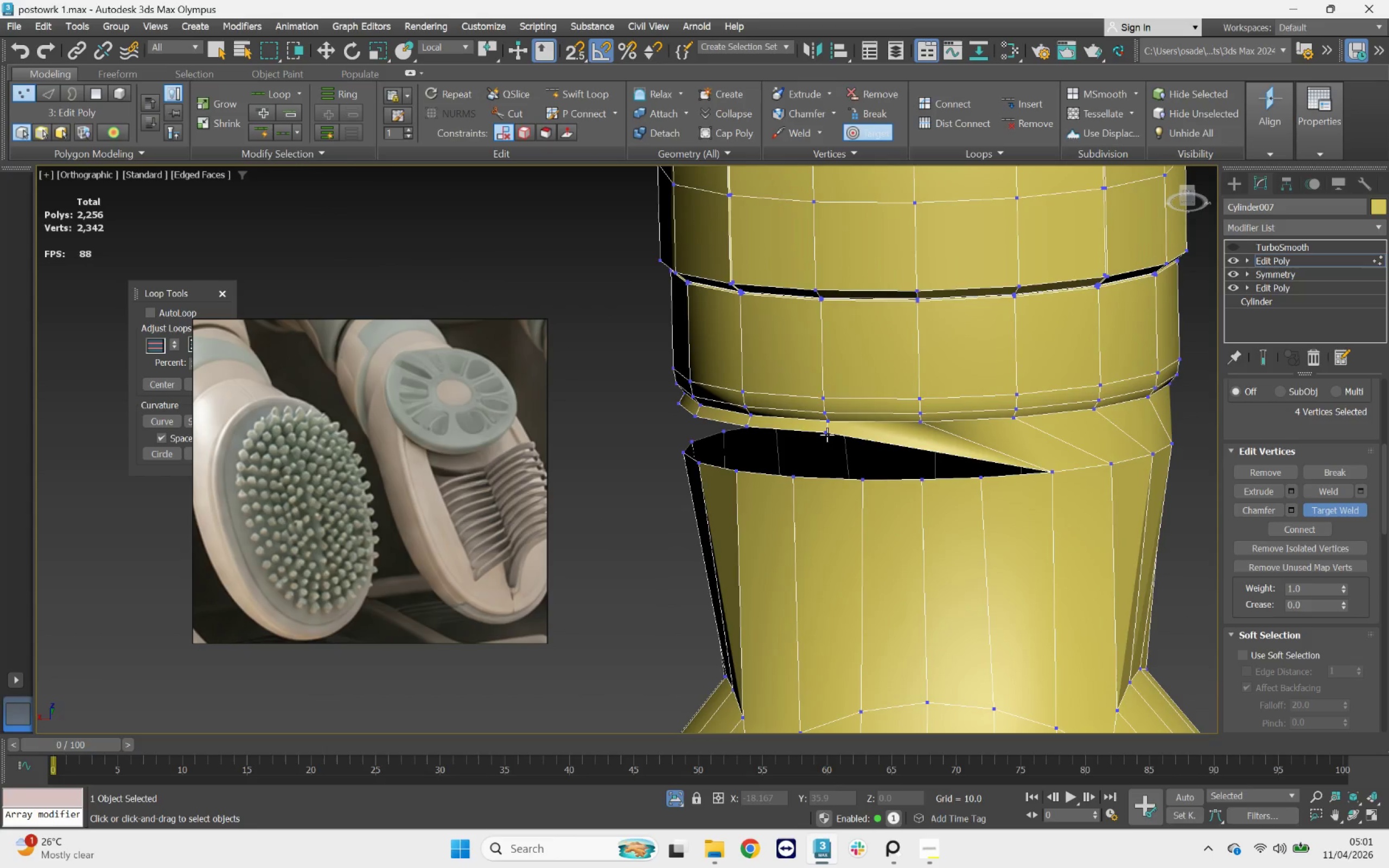 
left_click_drag(start_coordinate=[827, 435], to_coordinate=[975, 477])
 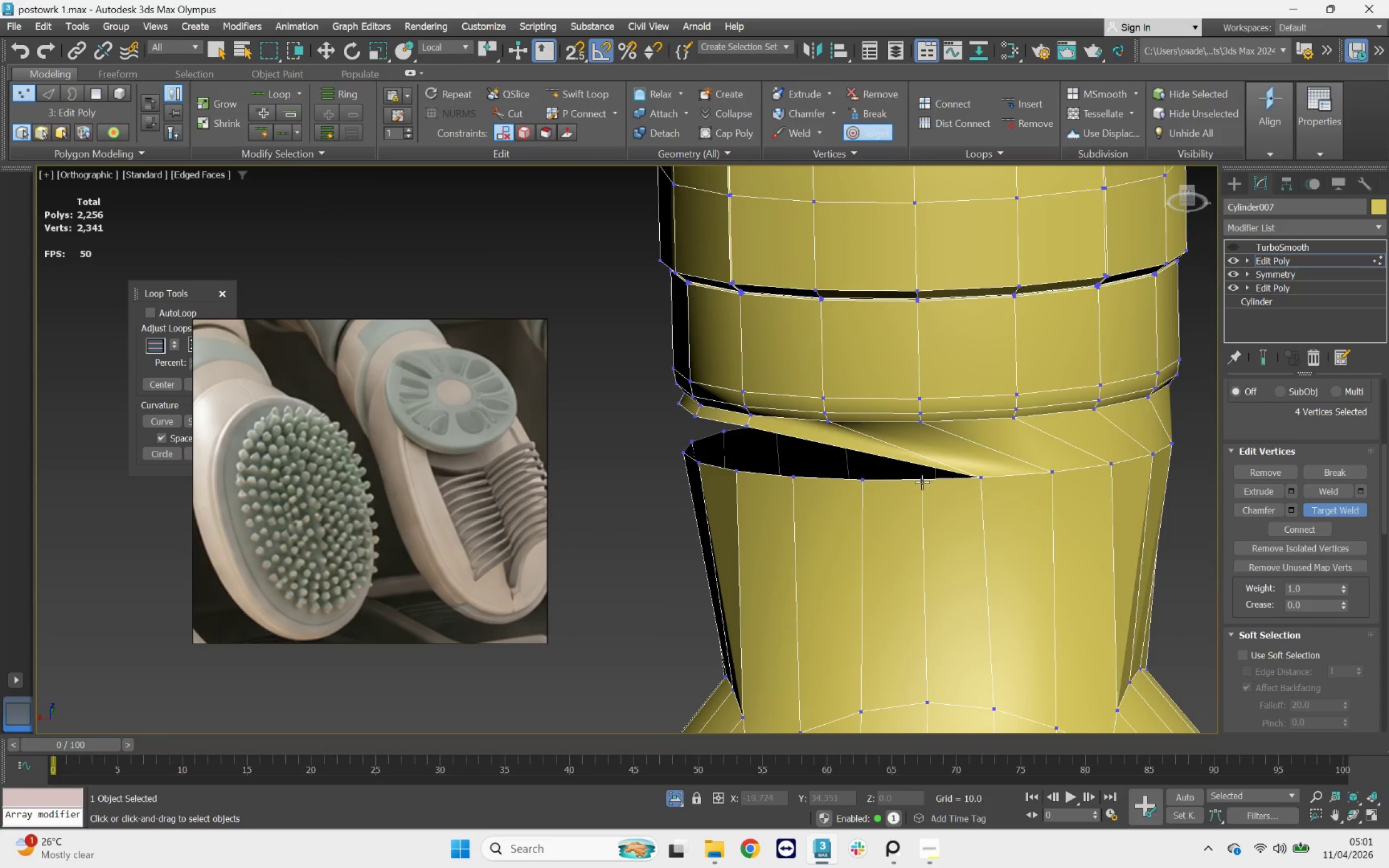 
left_click_drag(start_coordinate=[922, 482], to_coordinate=[744, 426])
 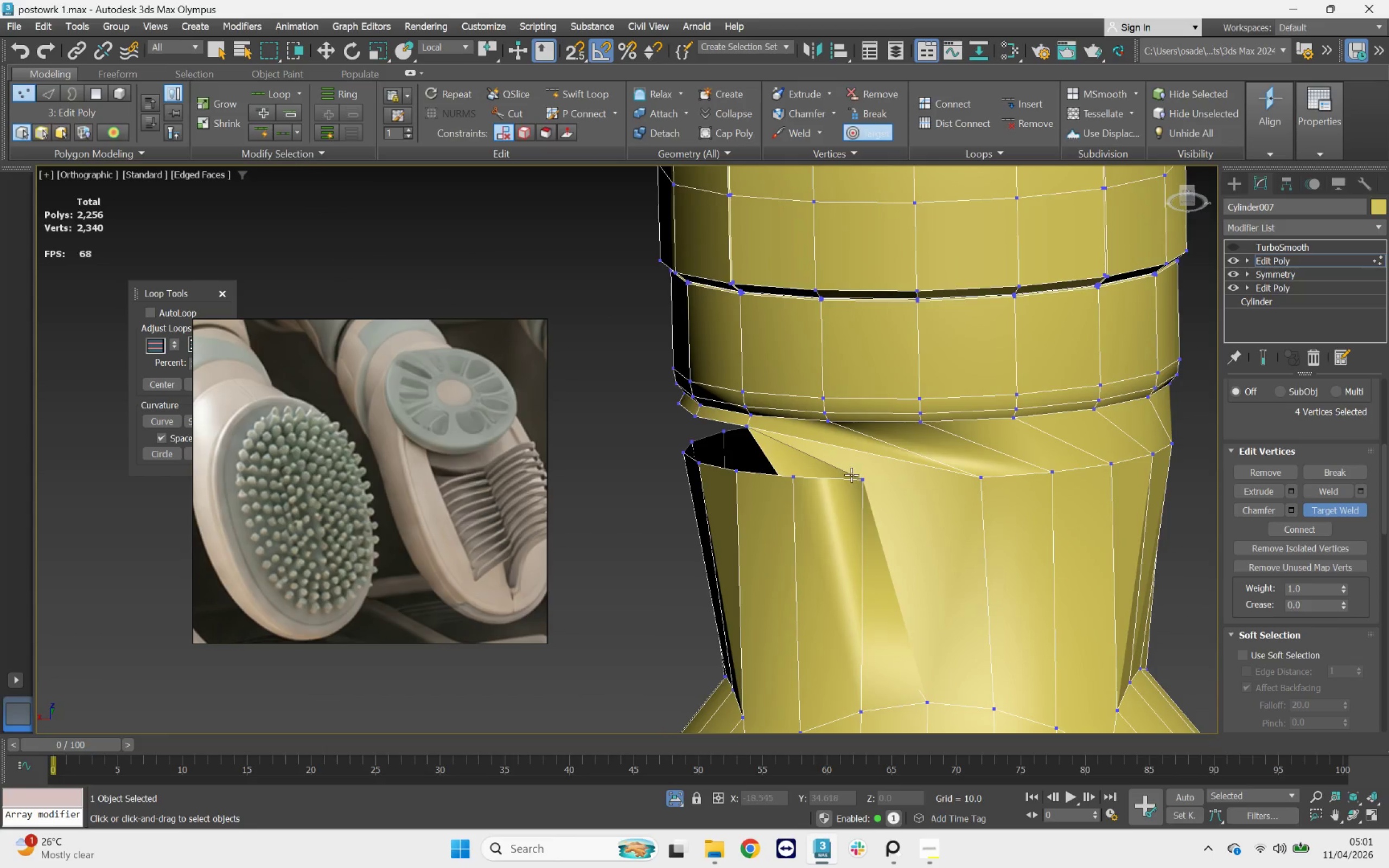 
key(Control+Z)
 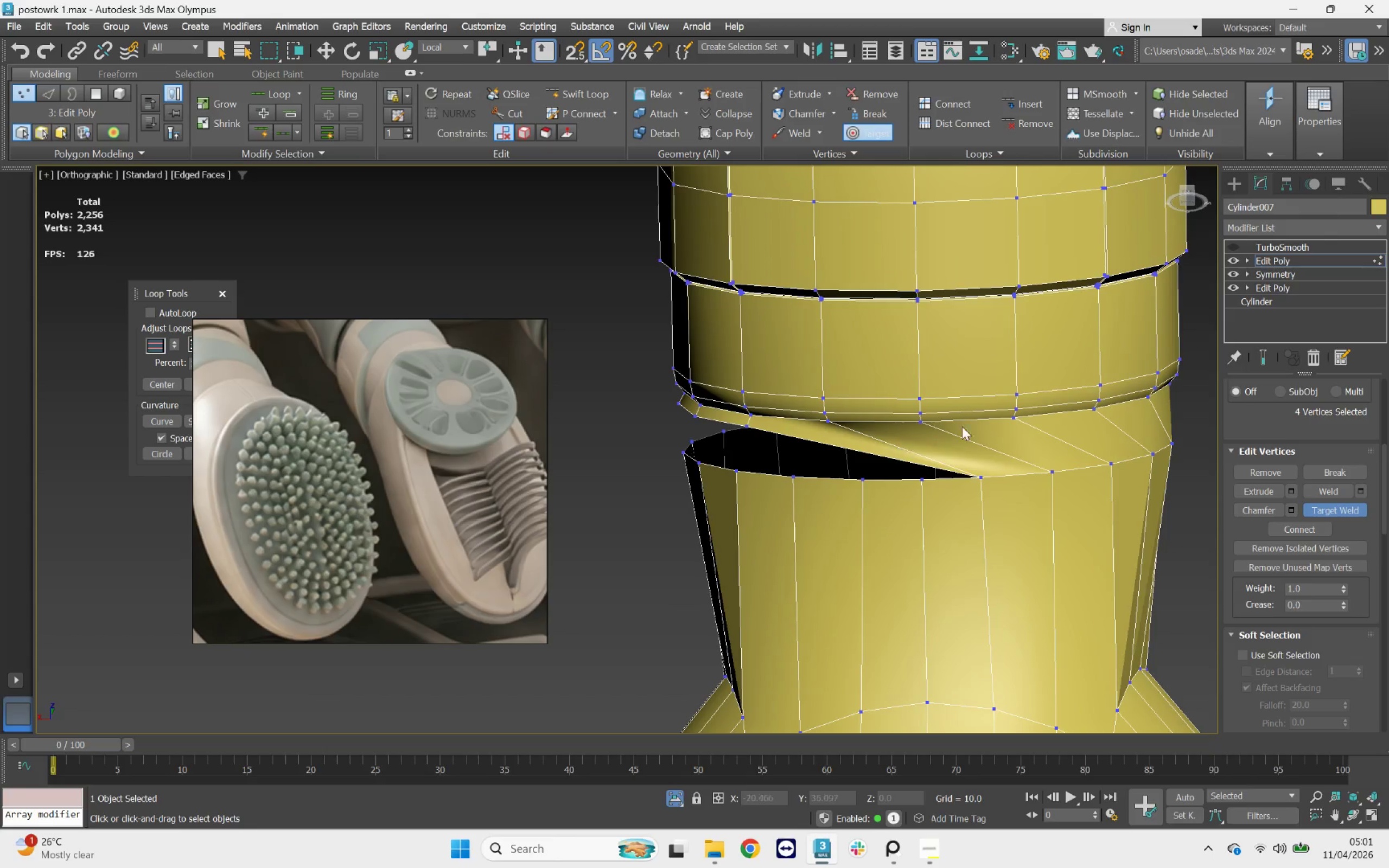 
key(Control+Z)
 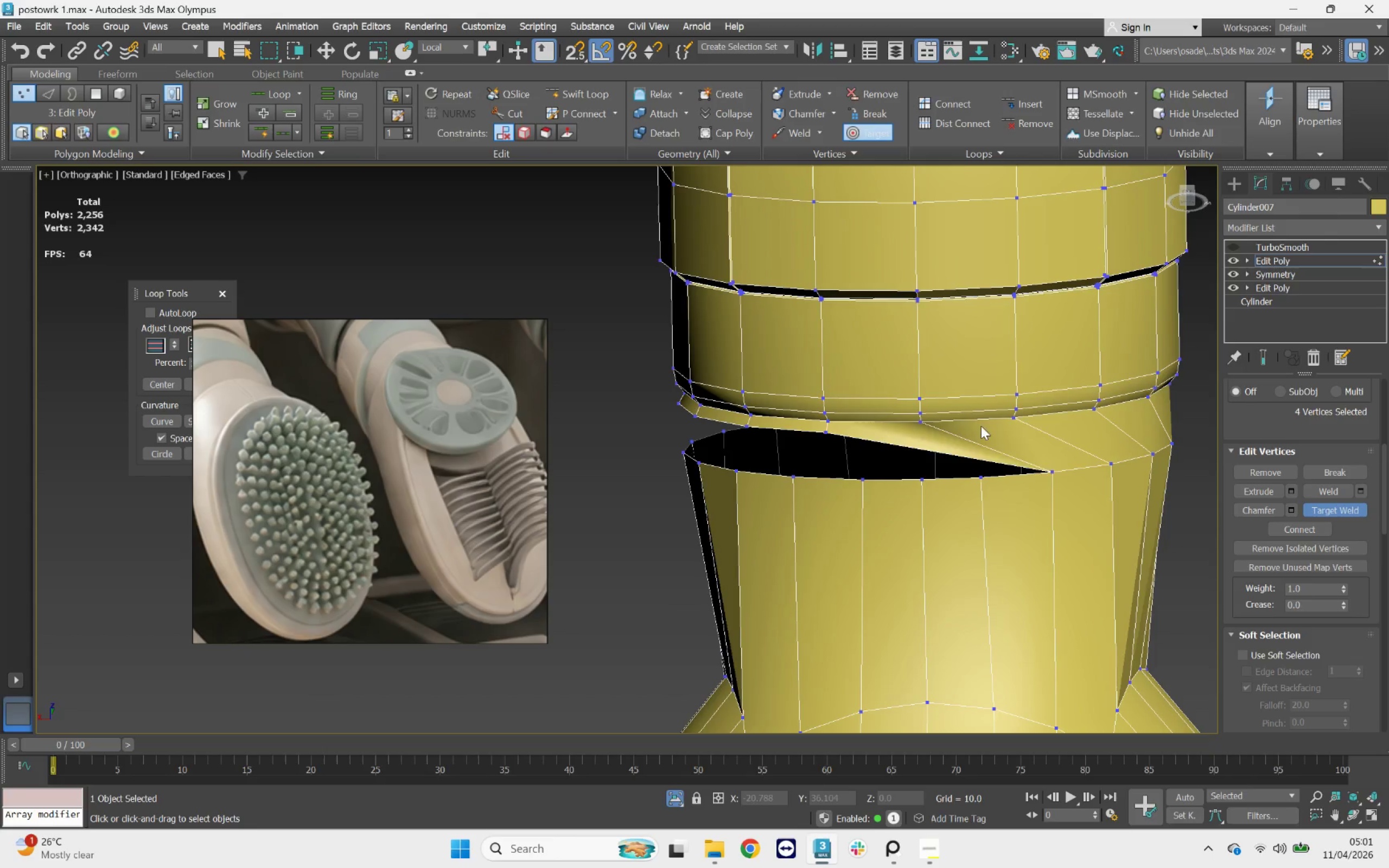 
key(Control+Z)
 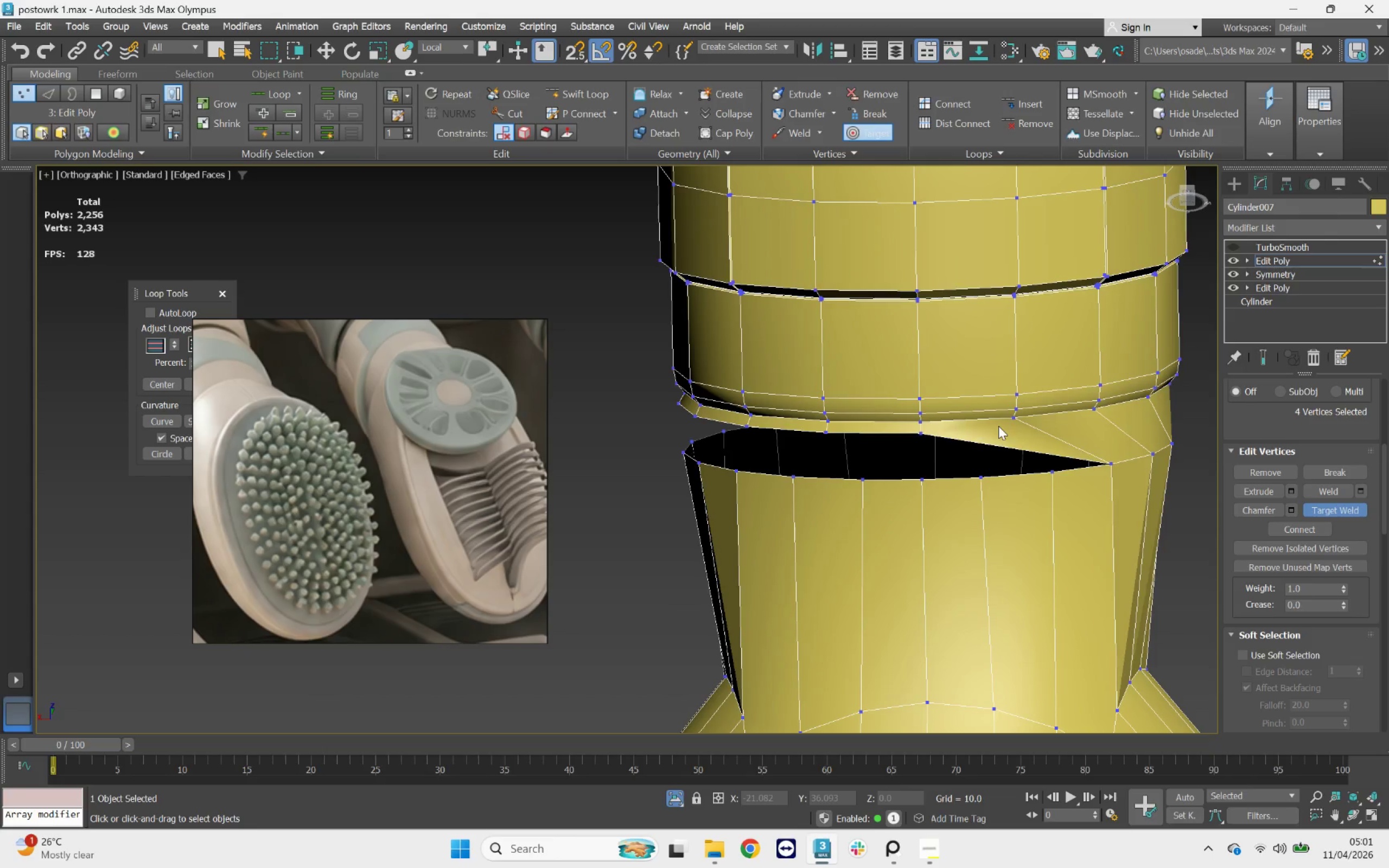 
key(Control+Z)
 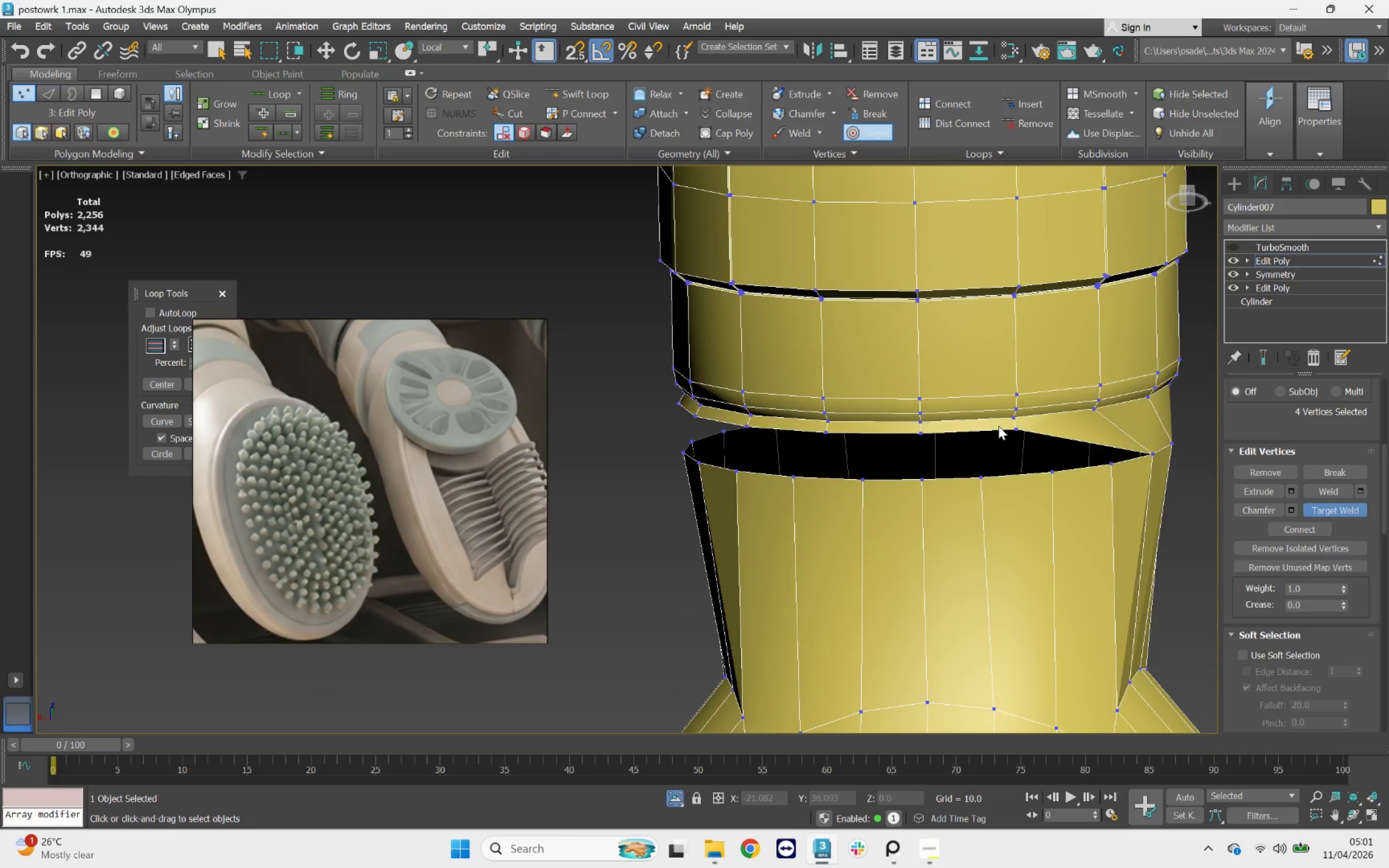 
key(Control+Z)
 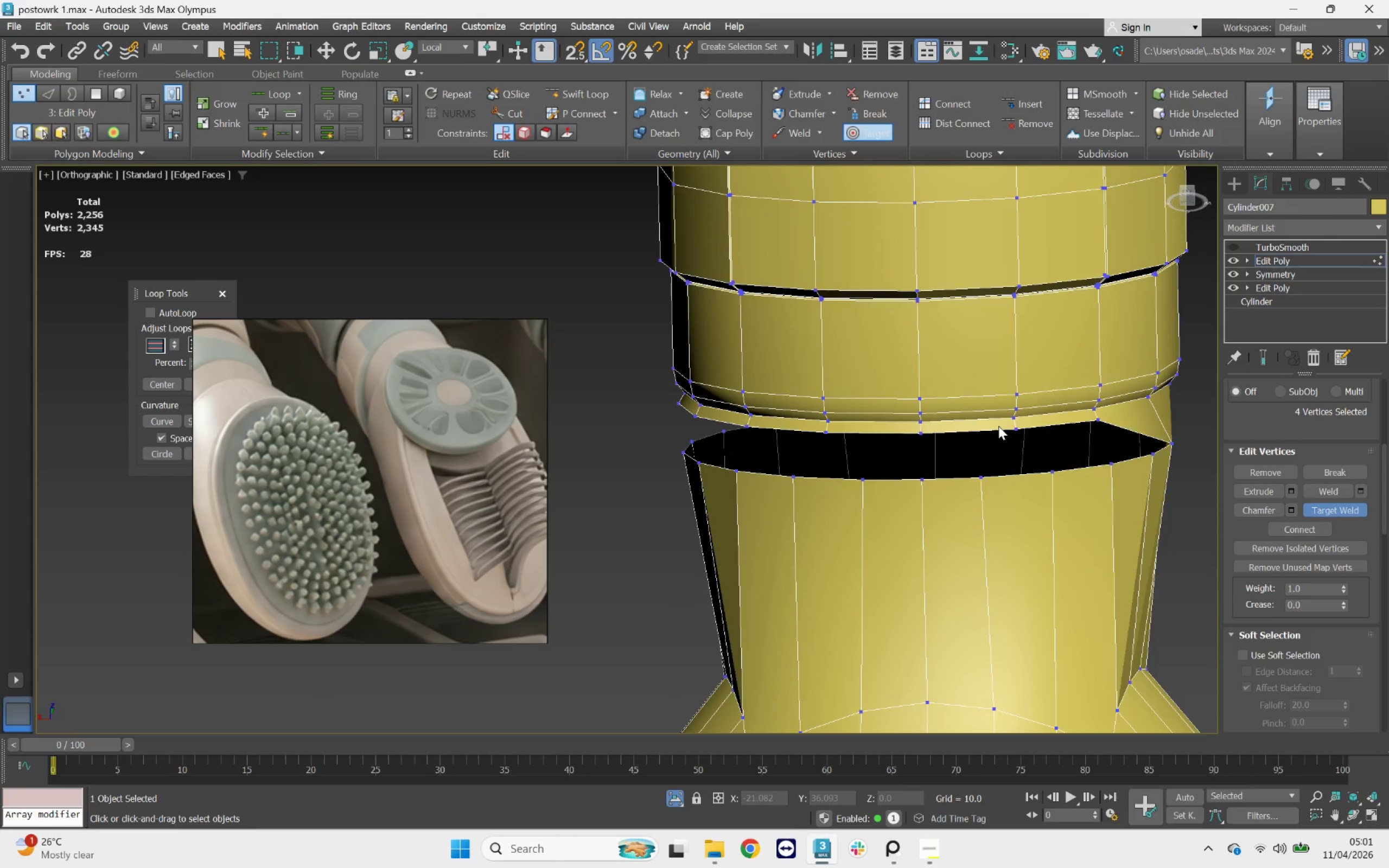 
key(Control+Z)
 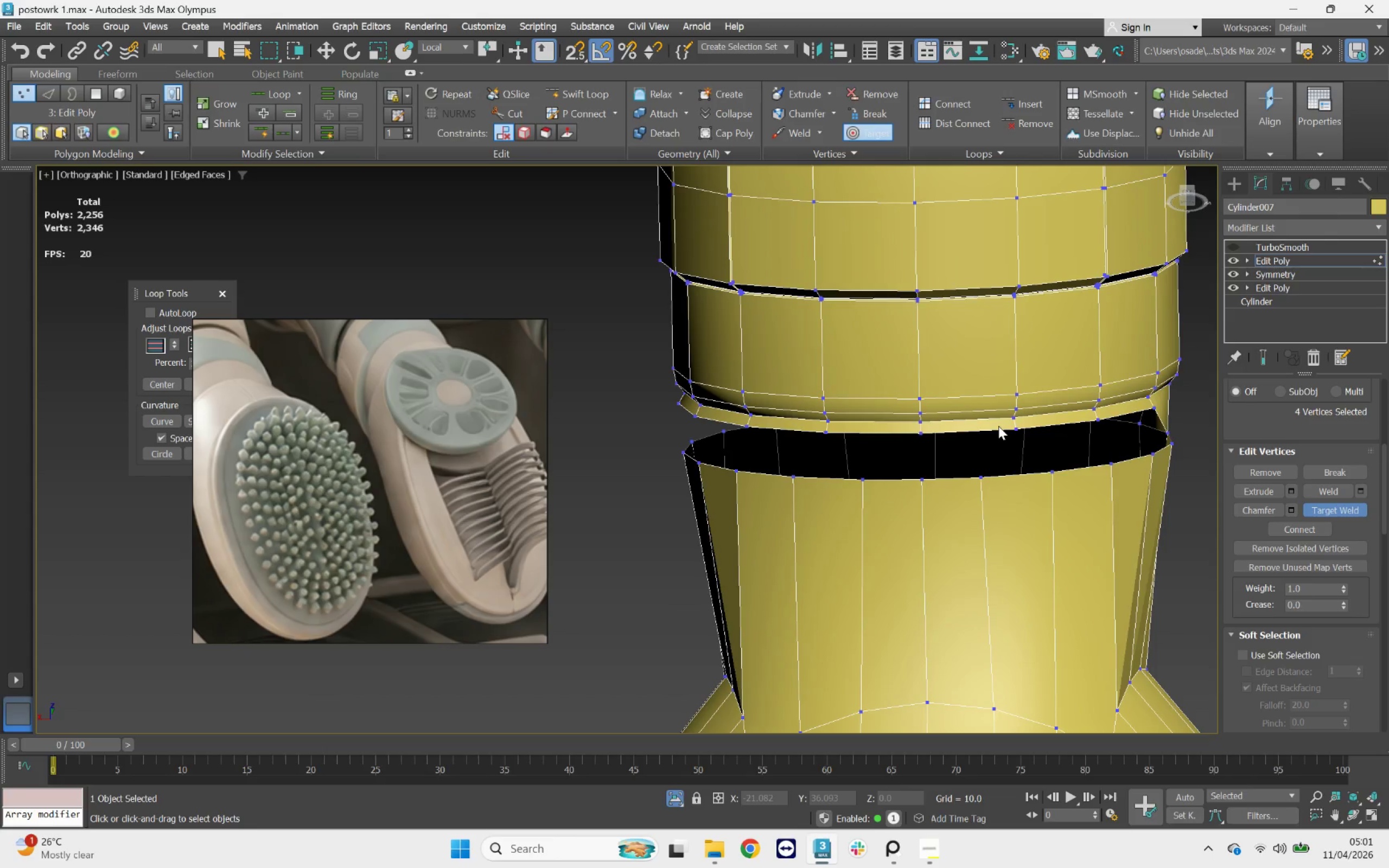 
key(Control+Z)
 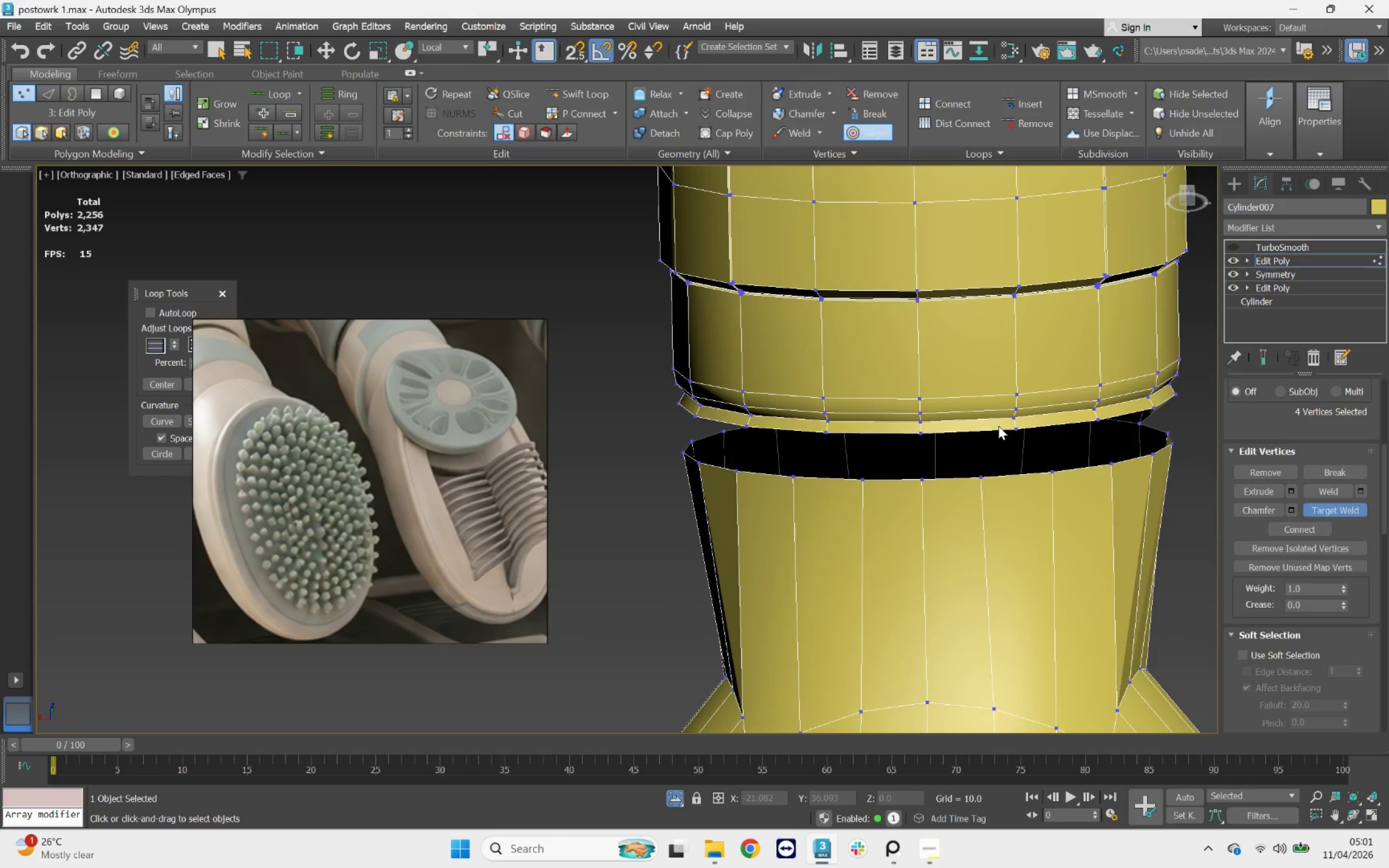 
key(Control+Z)
 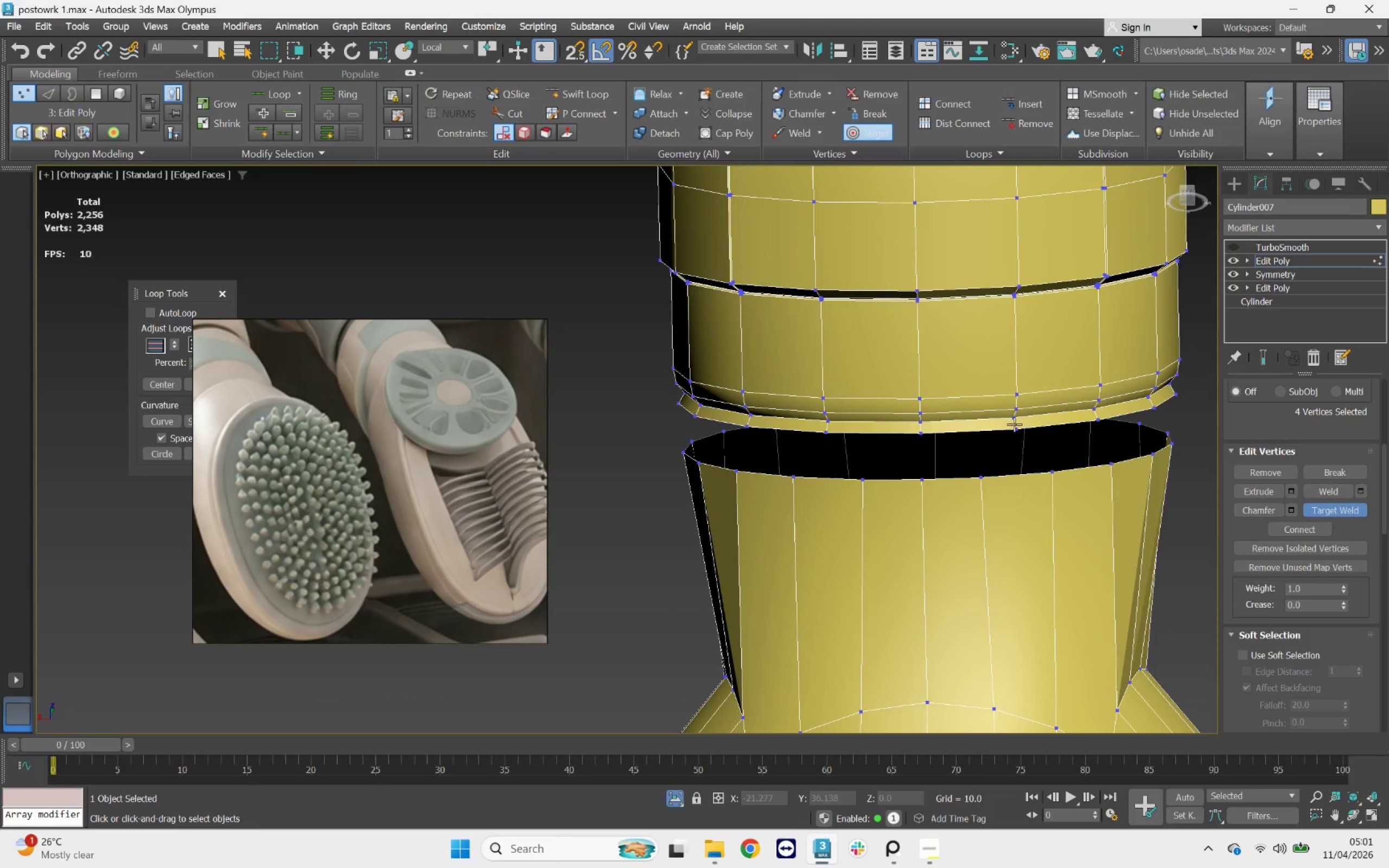 
key(Control+Z)
 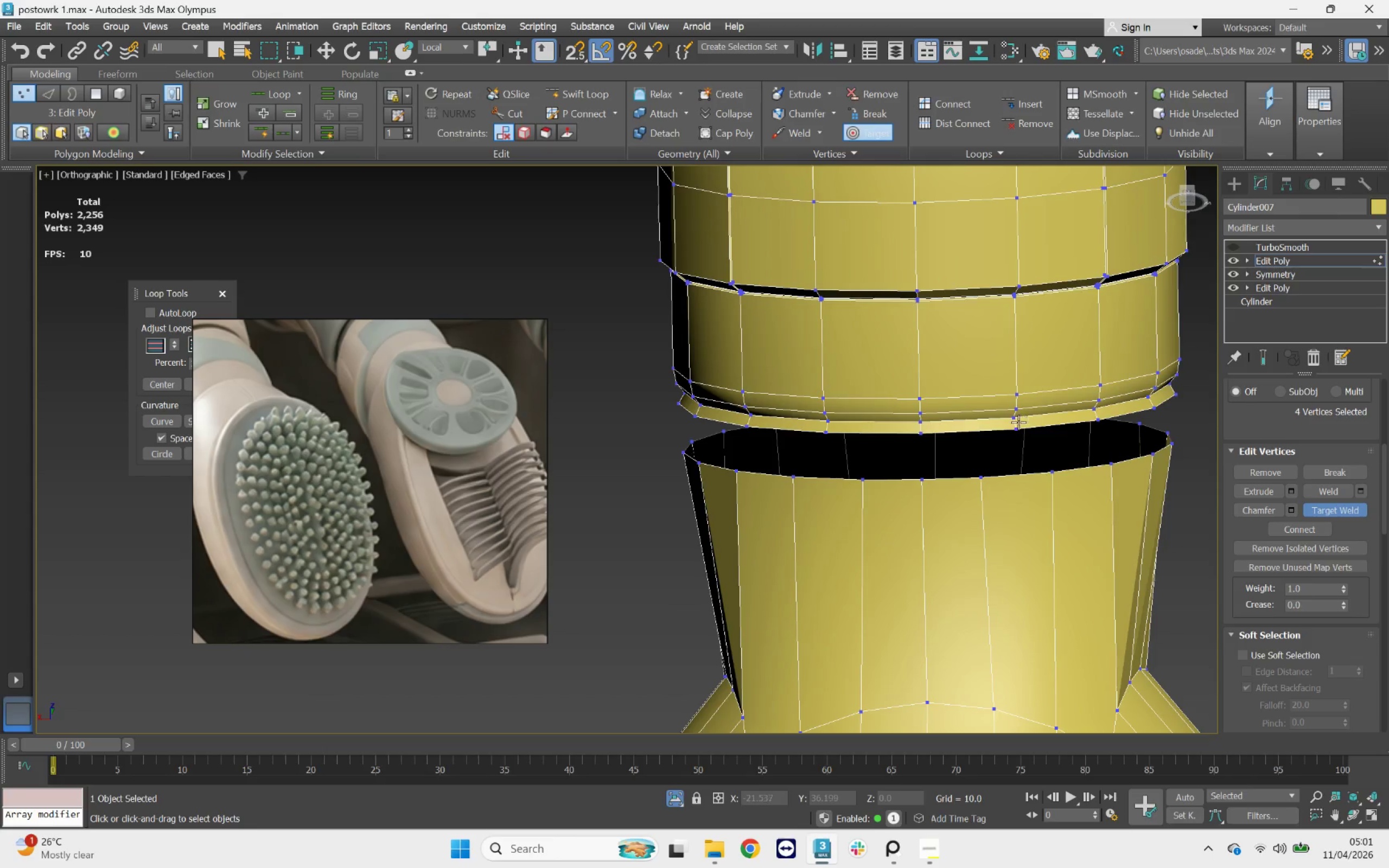 
key(Control+Z)
 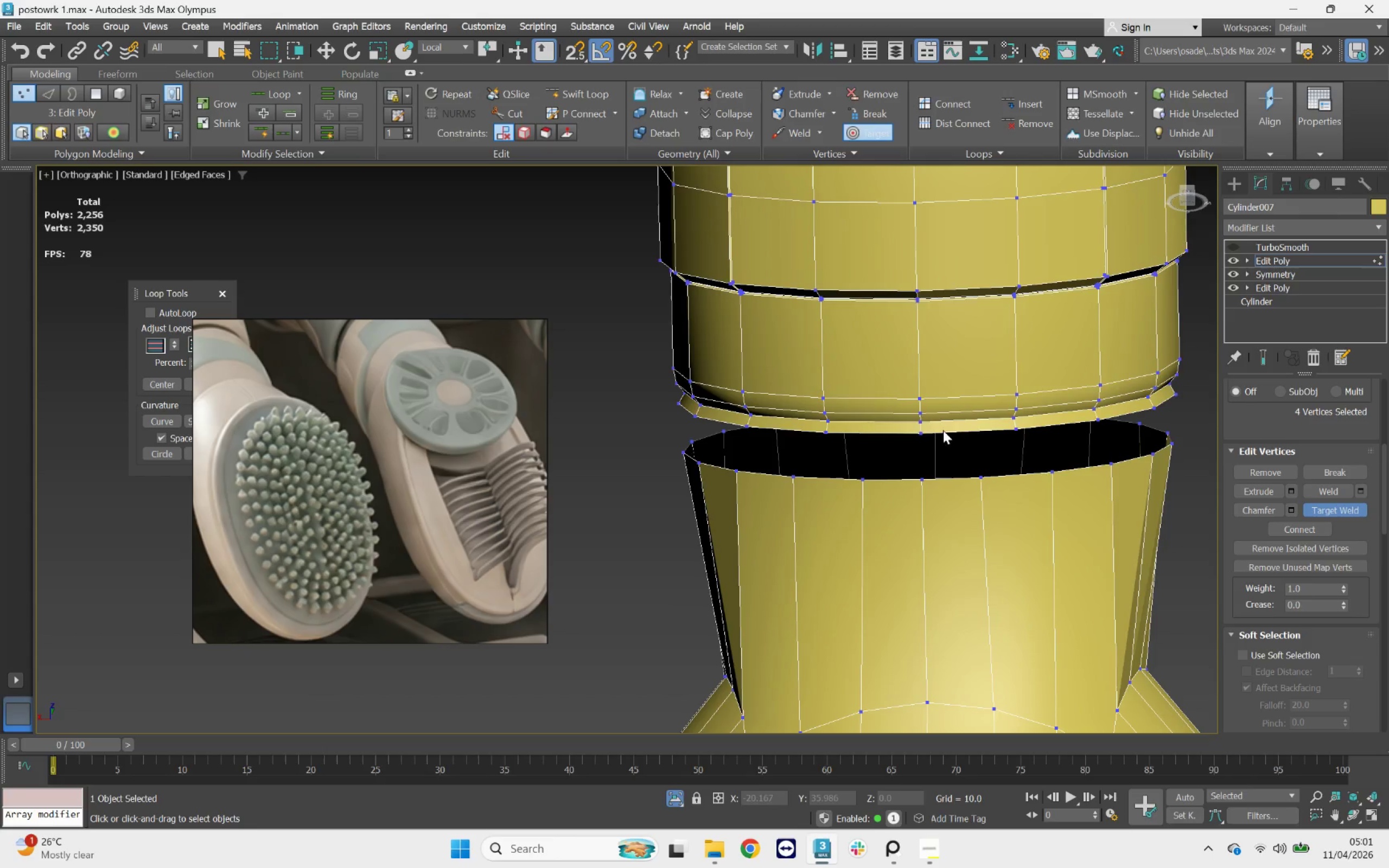 
key(Control+Z)
 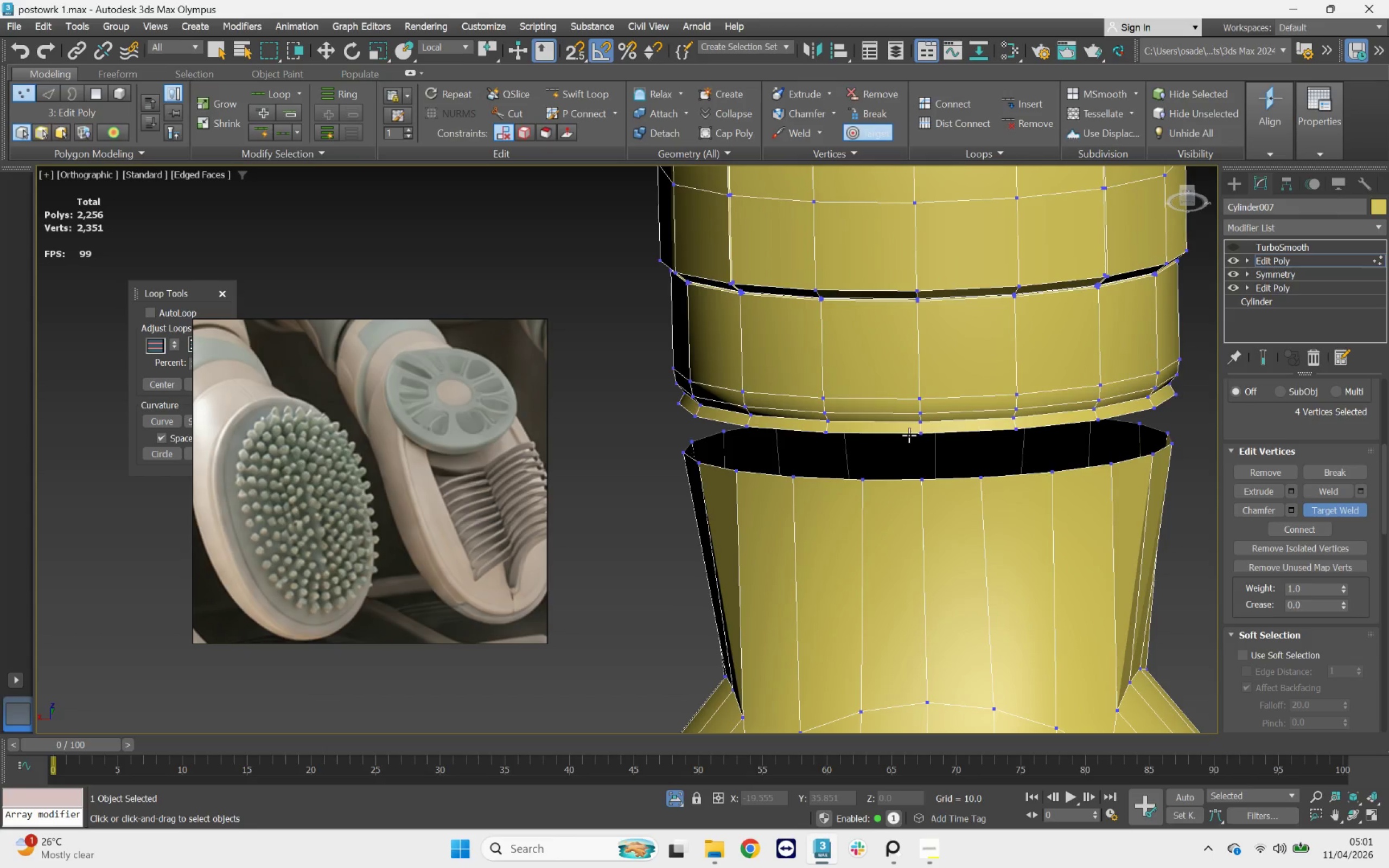 
key(Control+Z)
 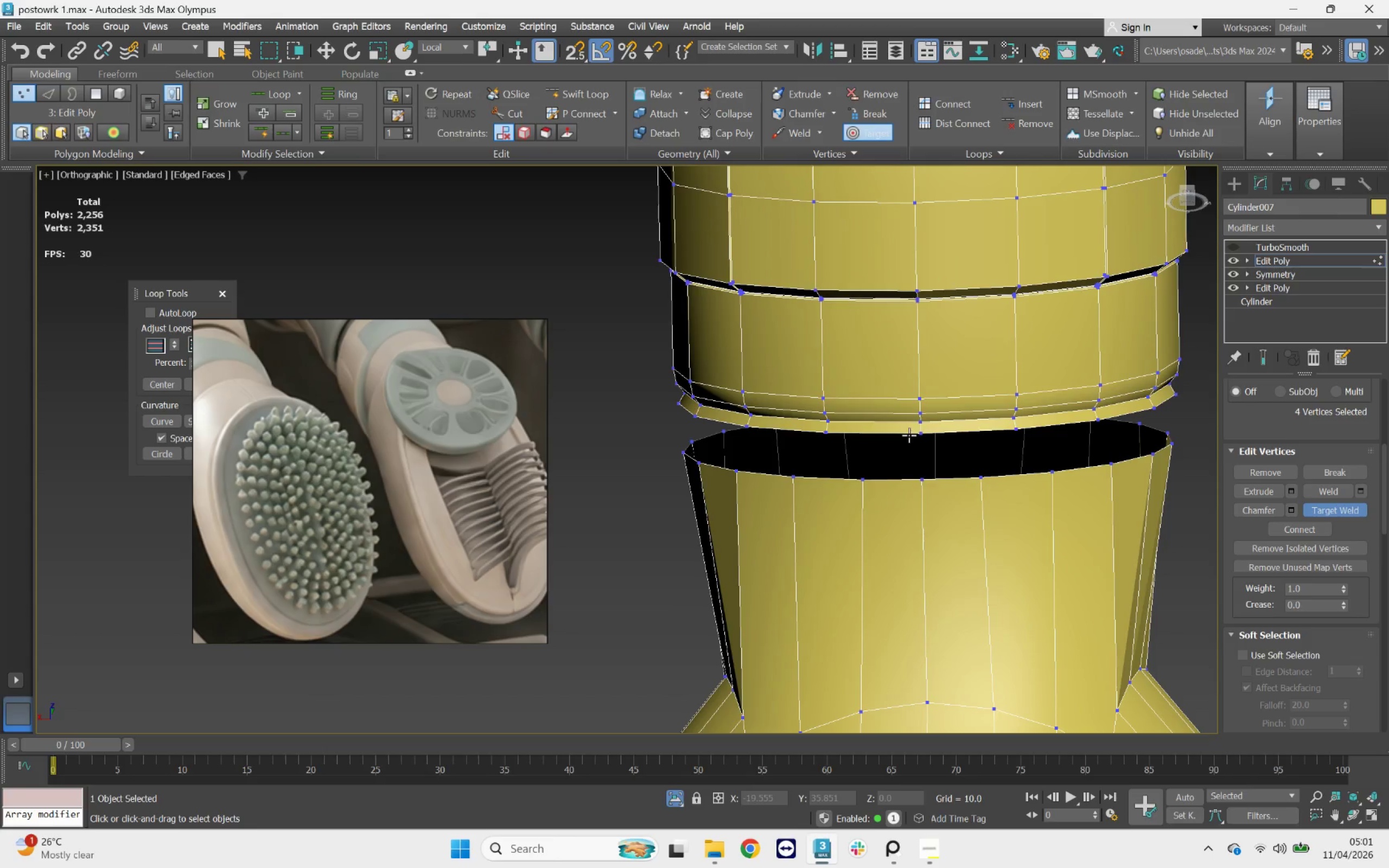 
right_click([907, 435])
 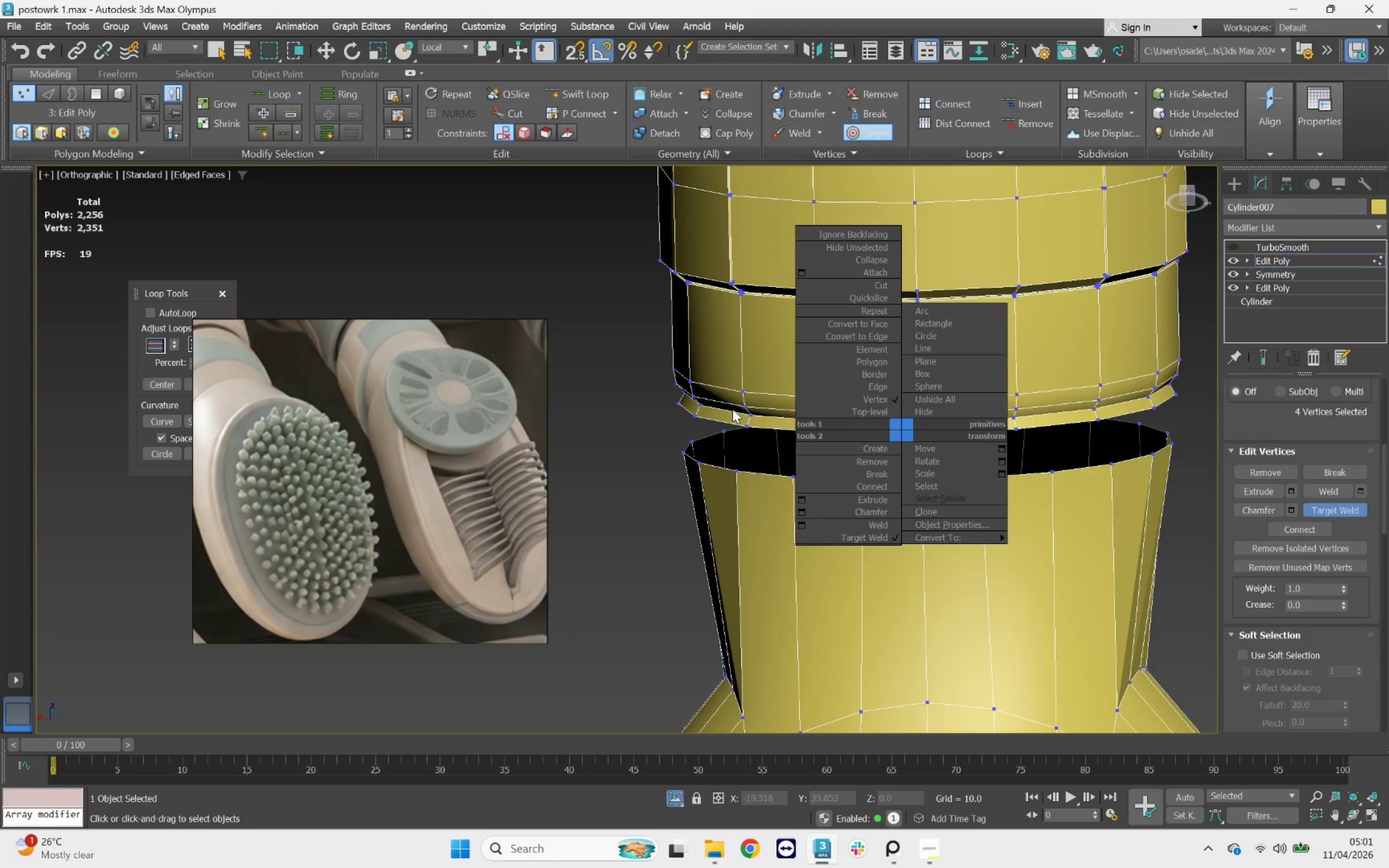 
left_click([724, 407])
 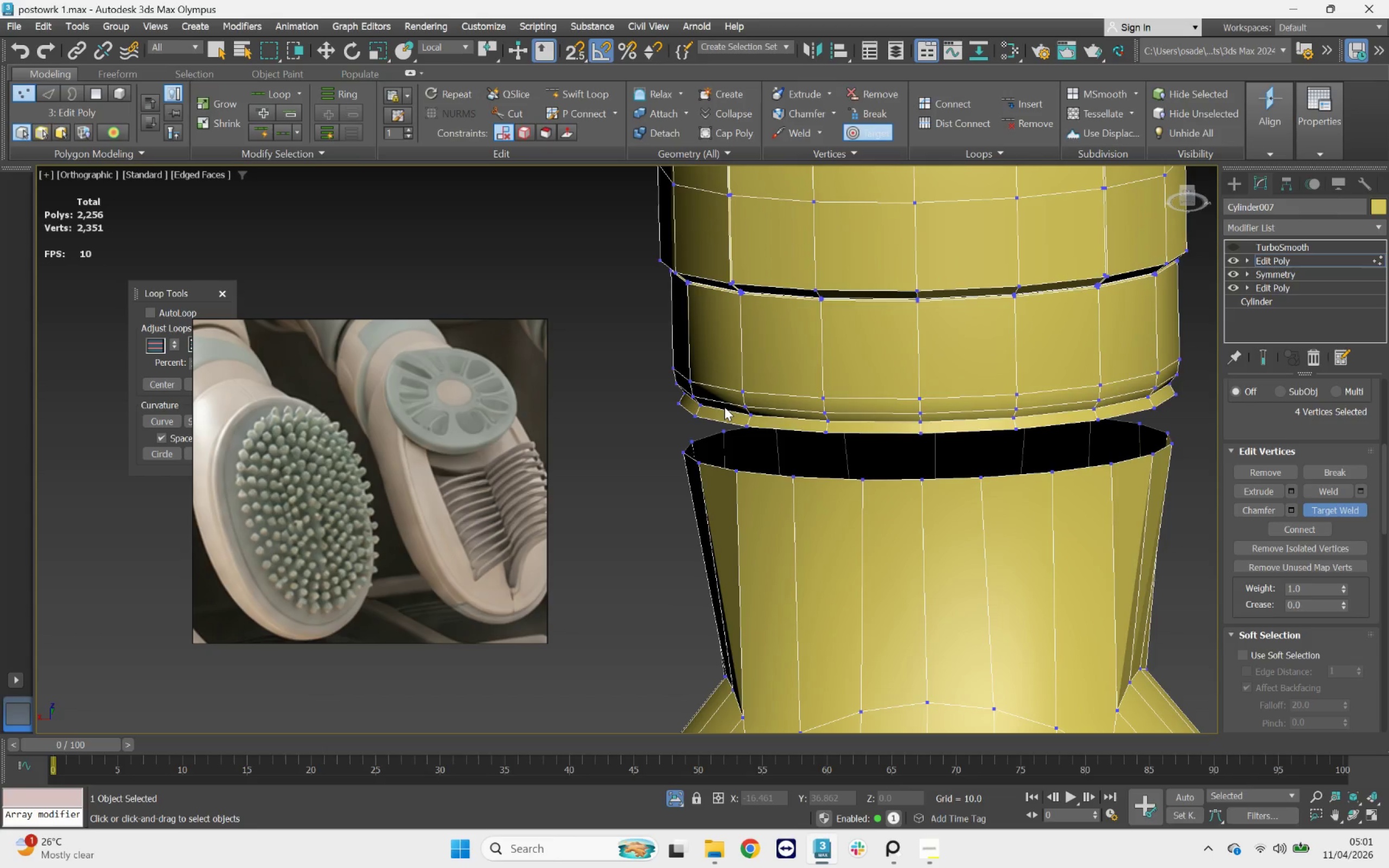 
key(Control+Z)
 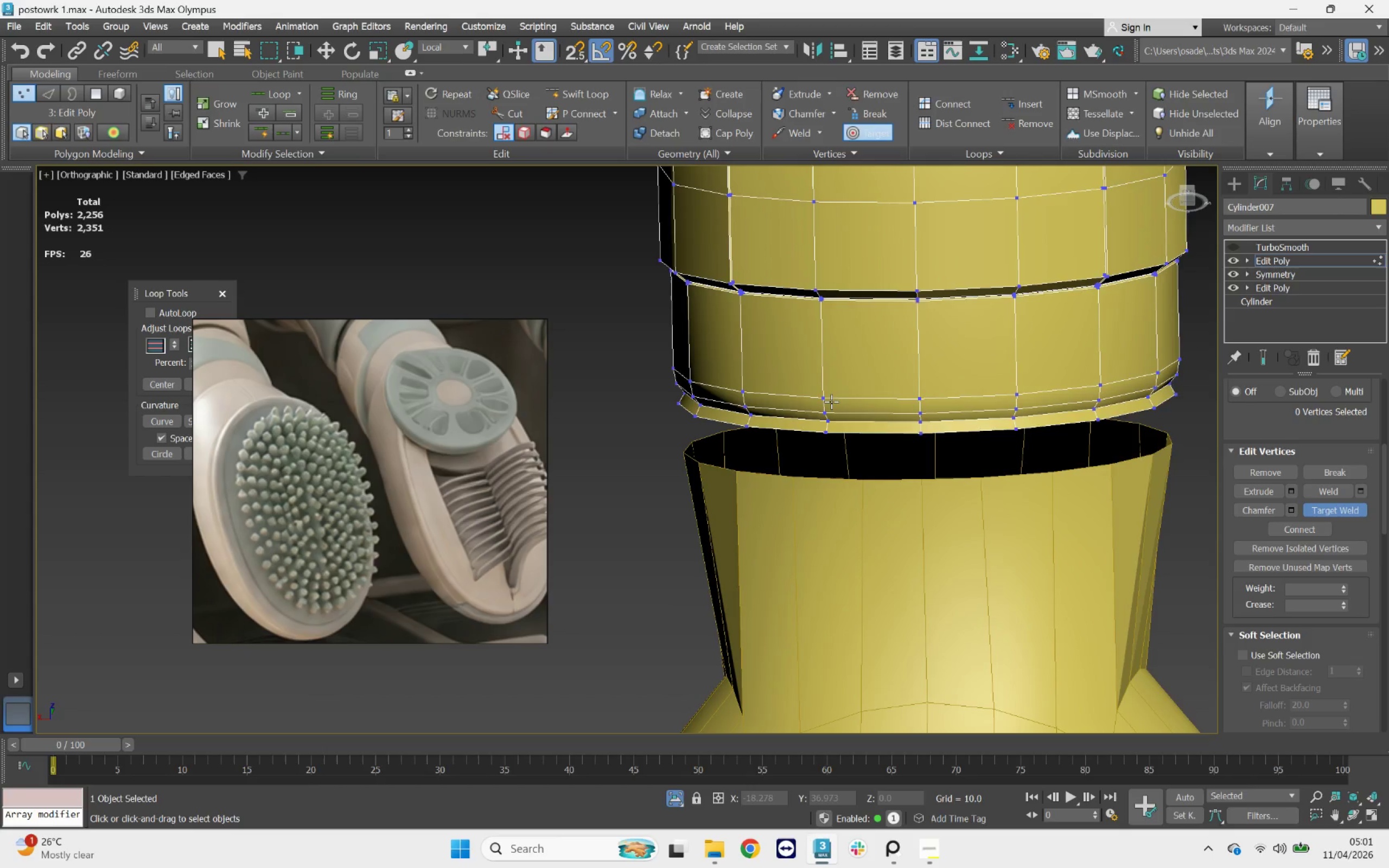 
key(Control+Z)
 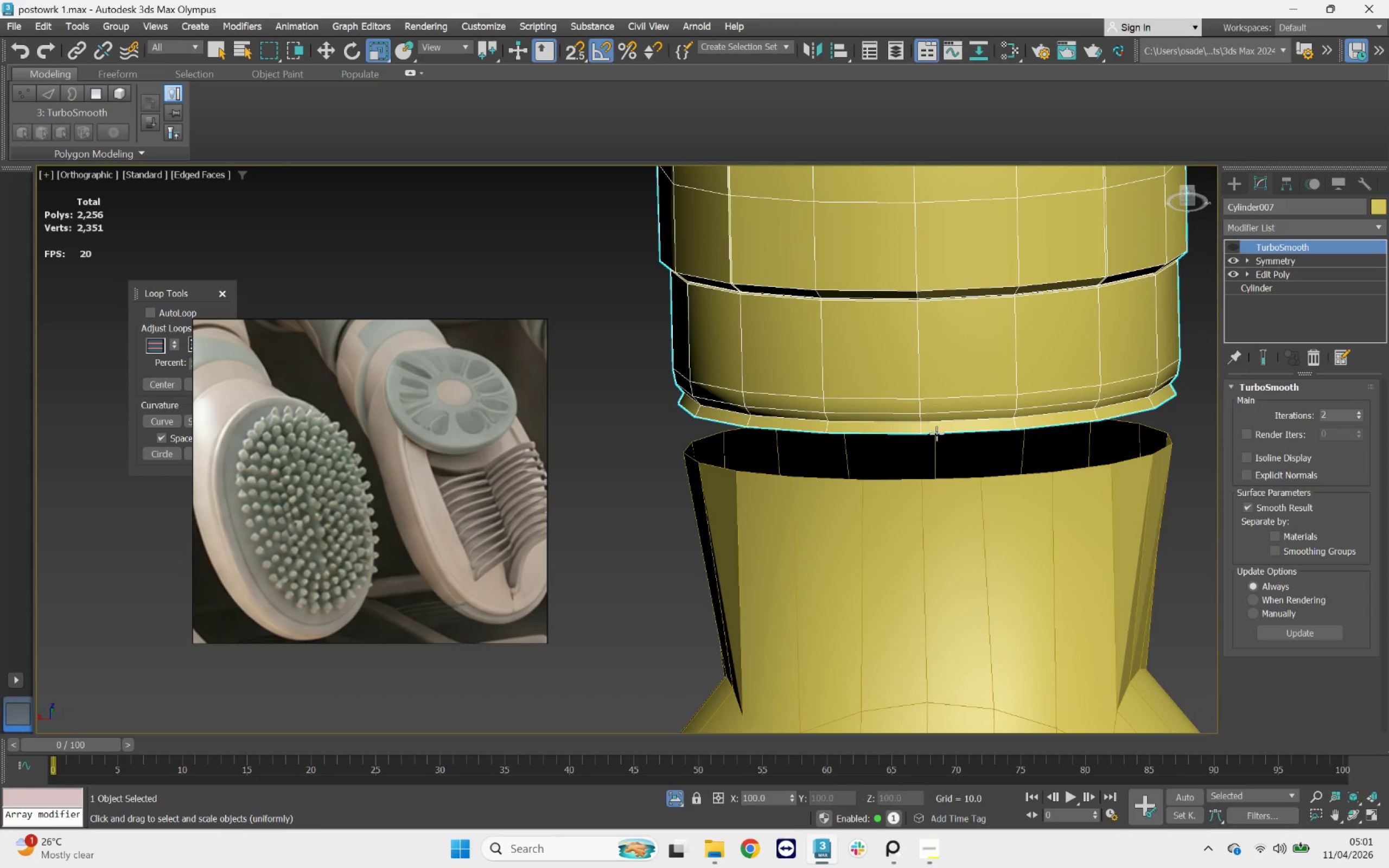 
key(Control+Z)
 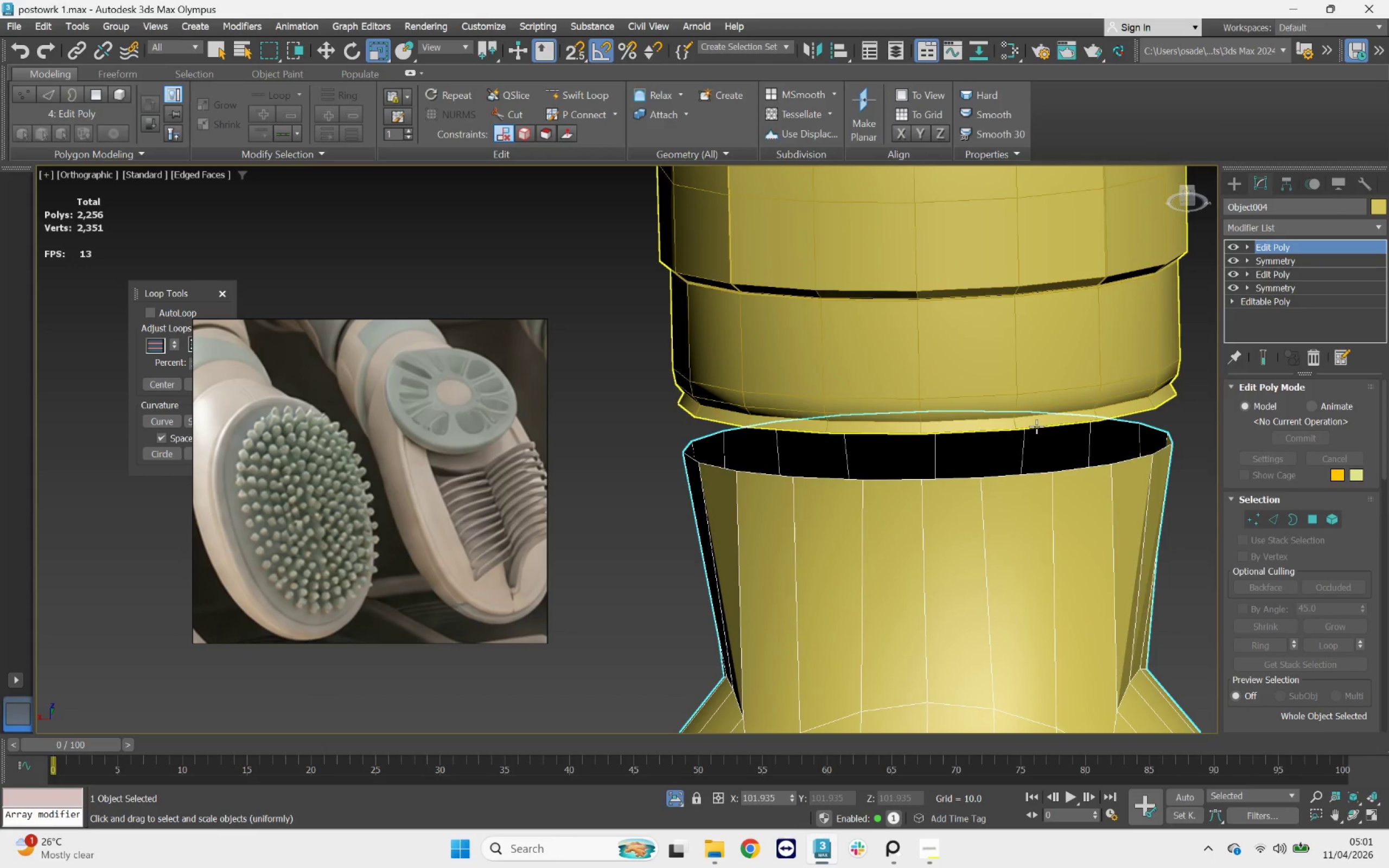 
key(Control+Z)
 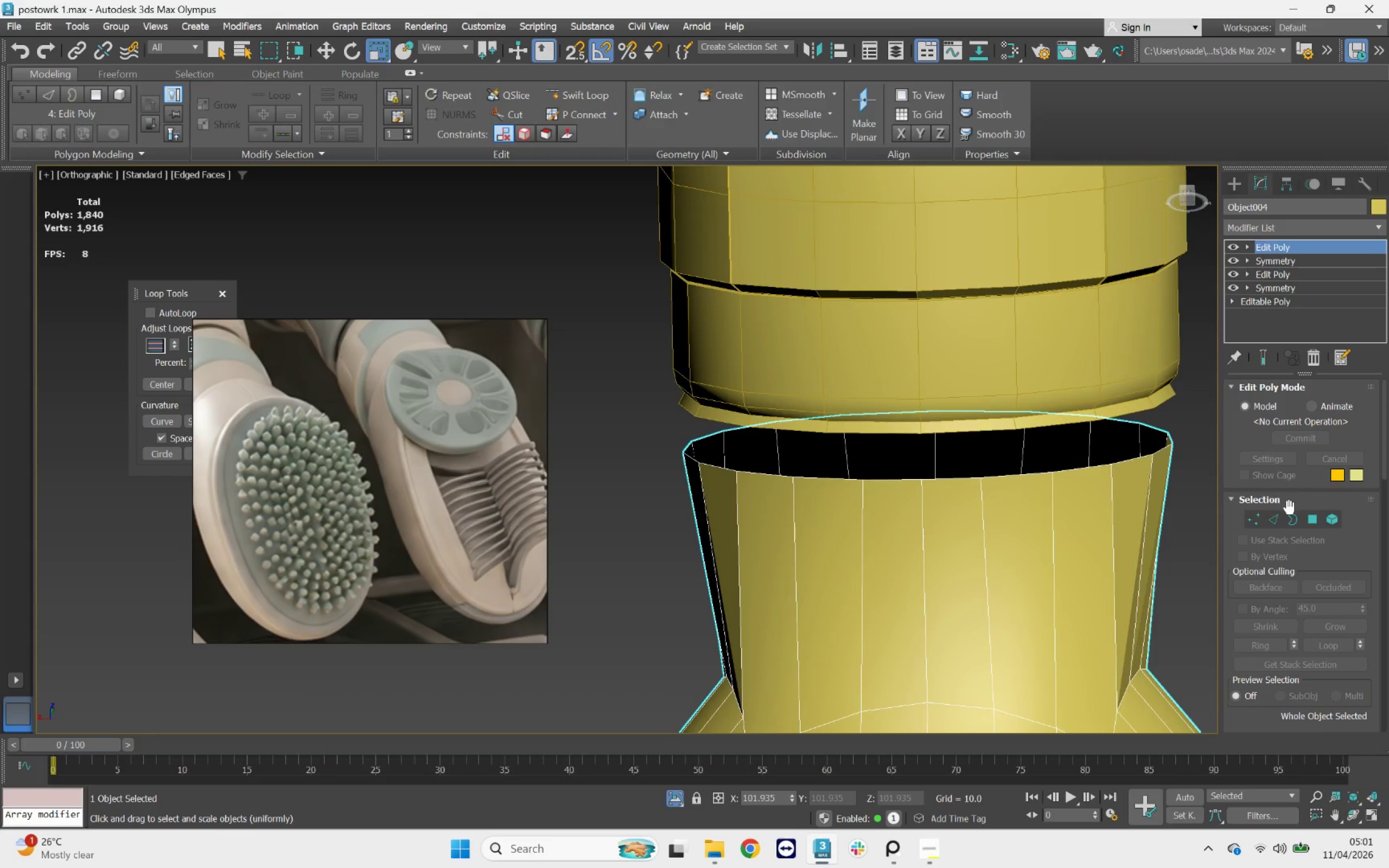 
left_click([1294, 524])
 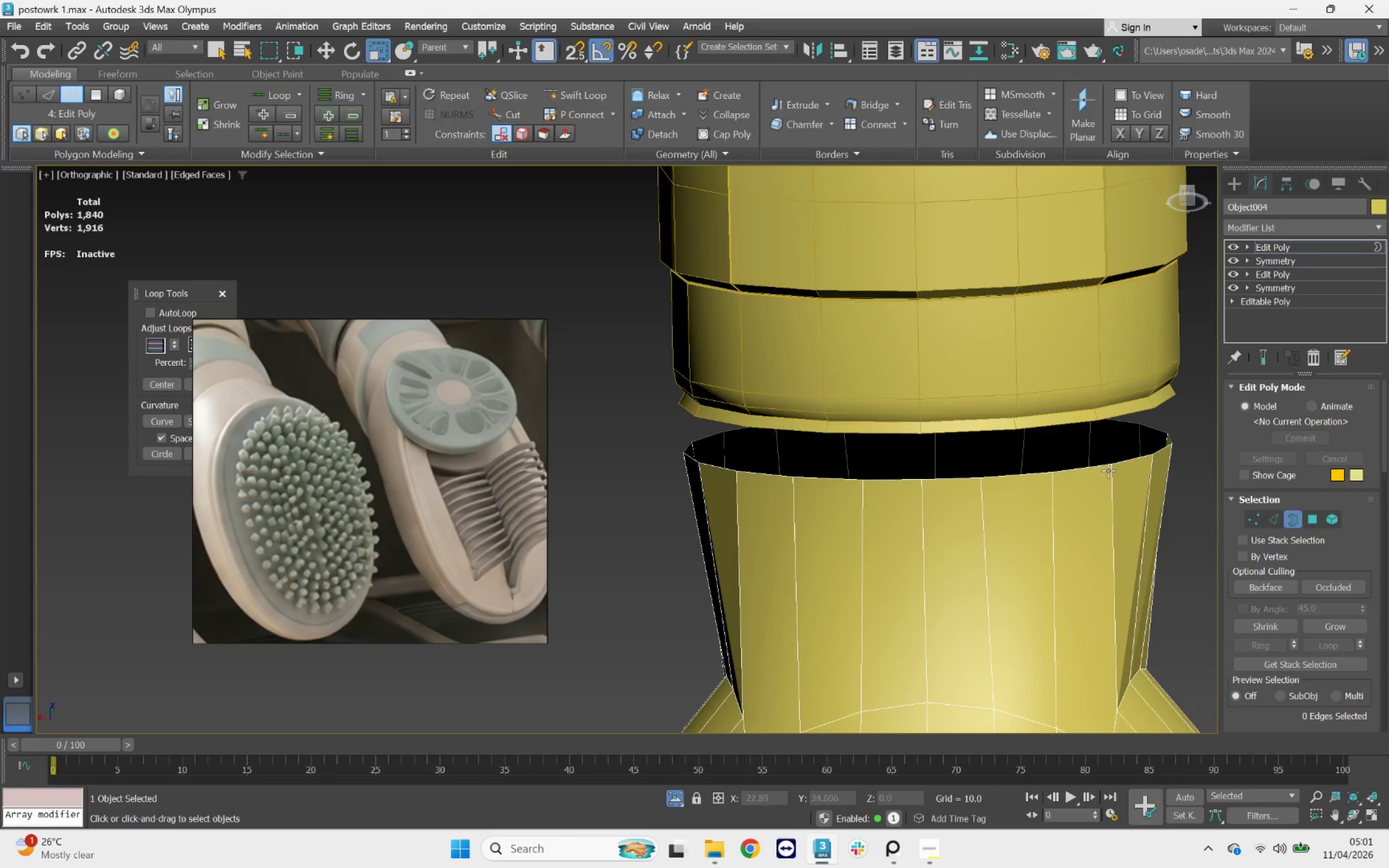 
left_click_drag(start_coordinate=[1184, 407], to_coordinate=[829, 524])
 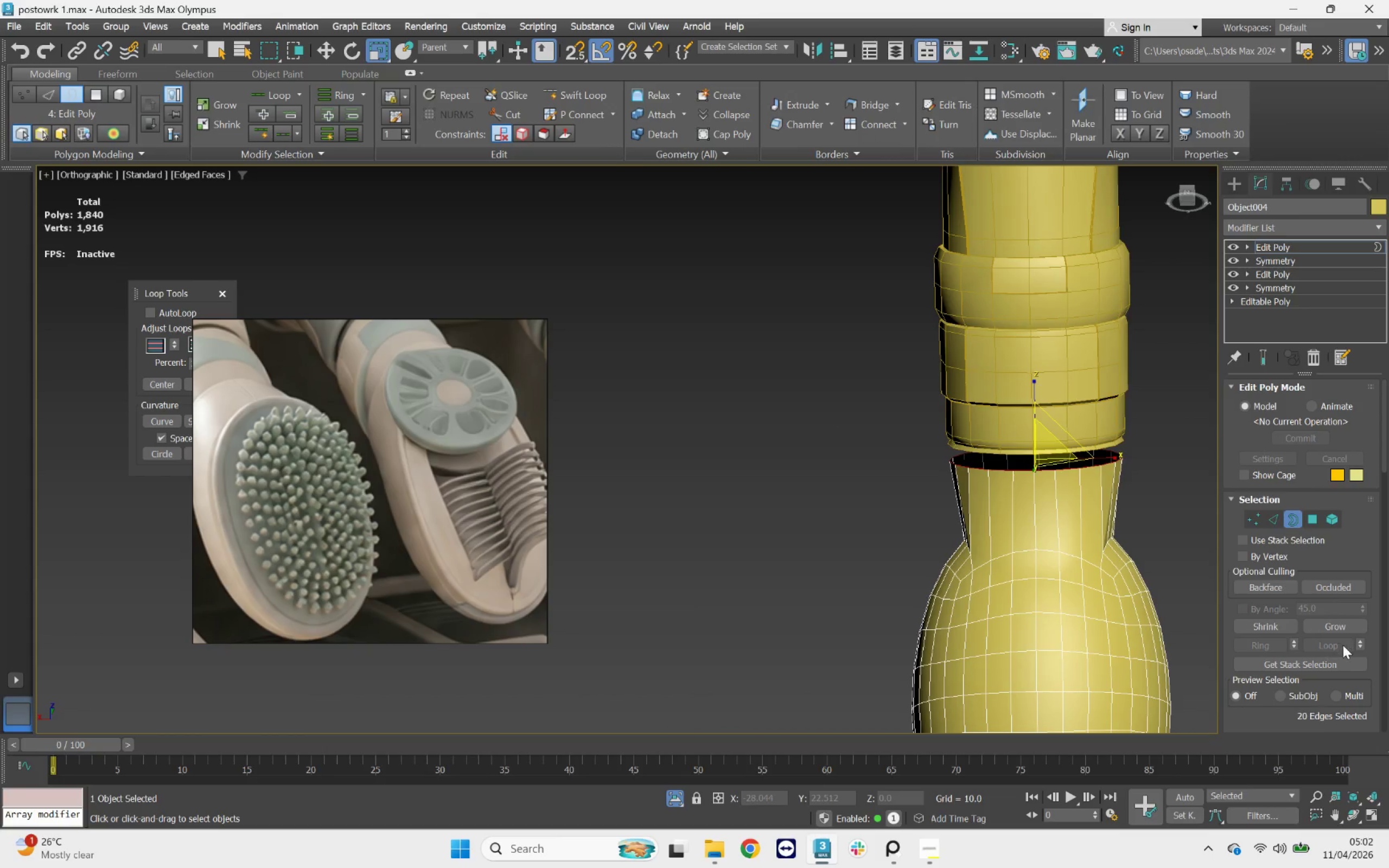 
scroll: coordinate [1362, 669], scroll_direction: down, amount: 13.0
 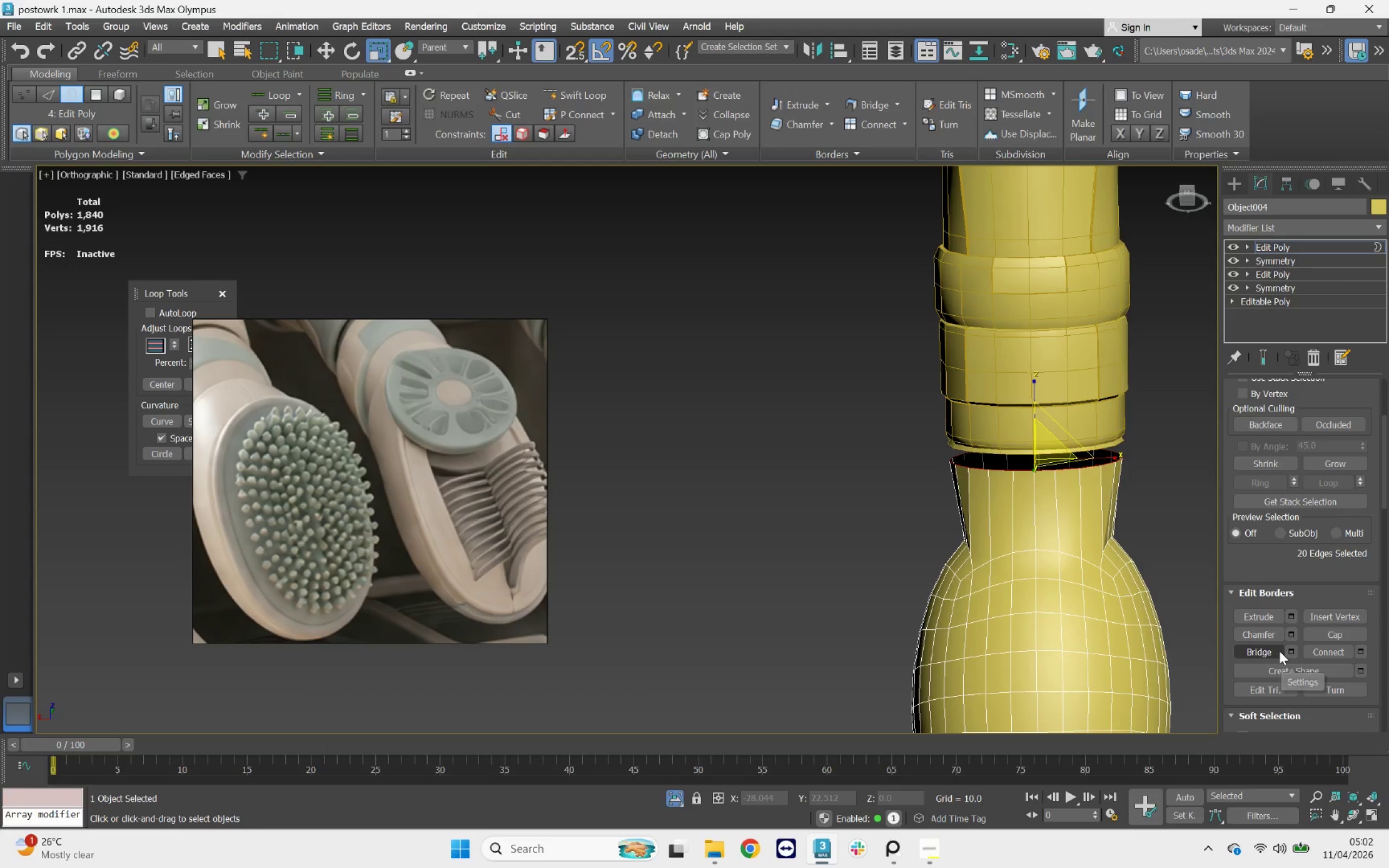 
left_click([1295, 651])
 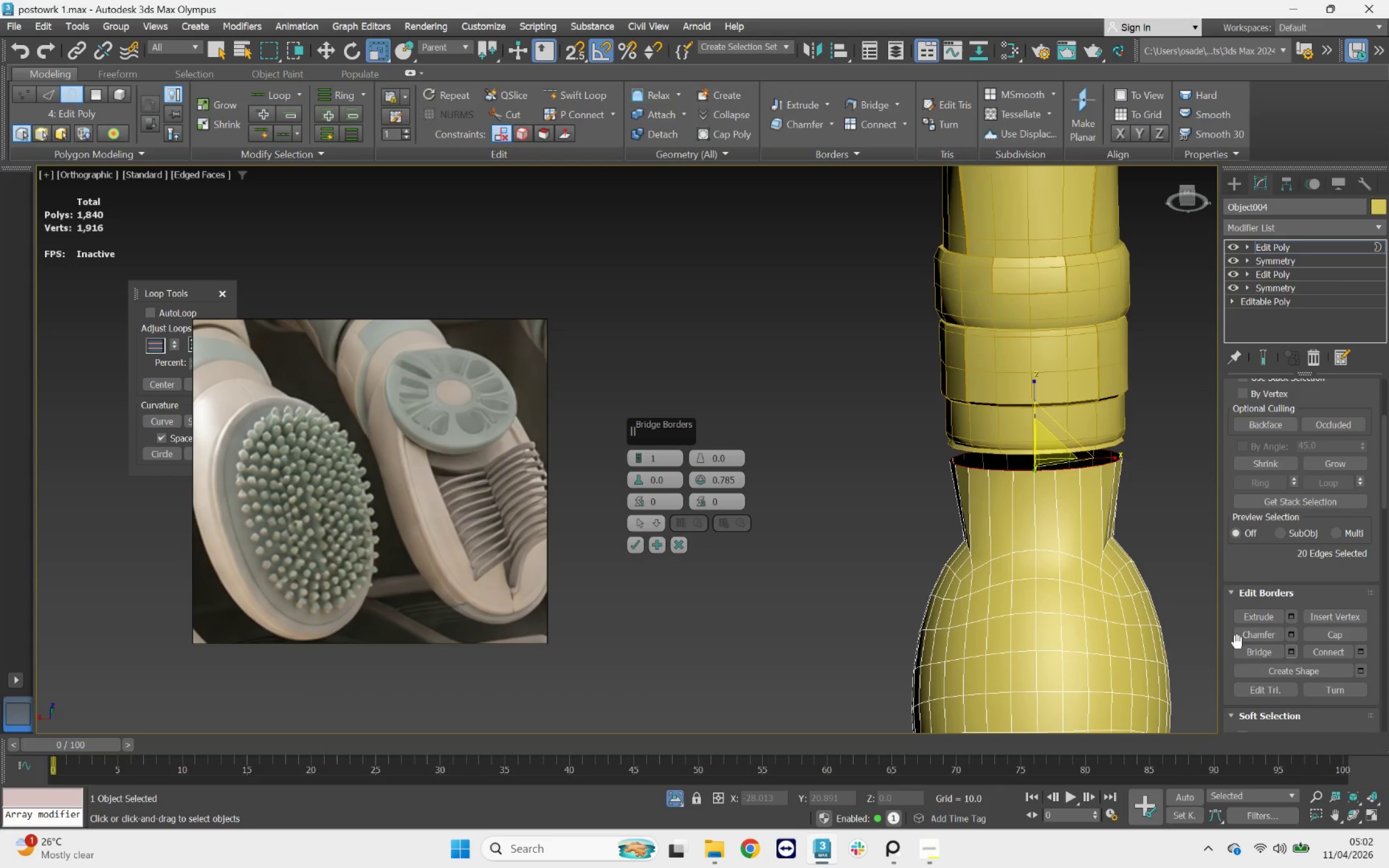 
left_click([1249, 649])
 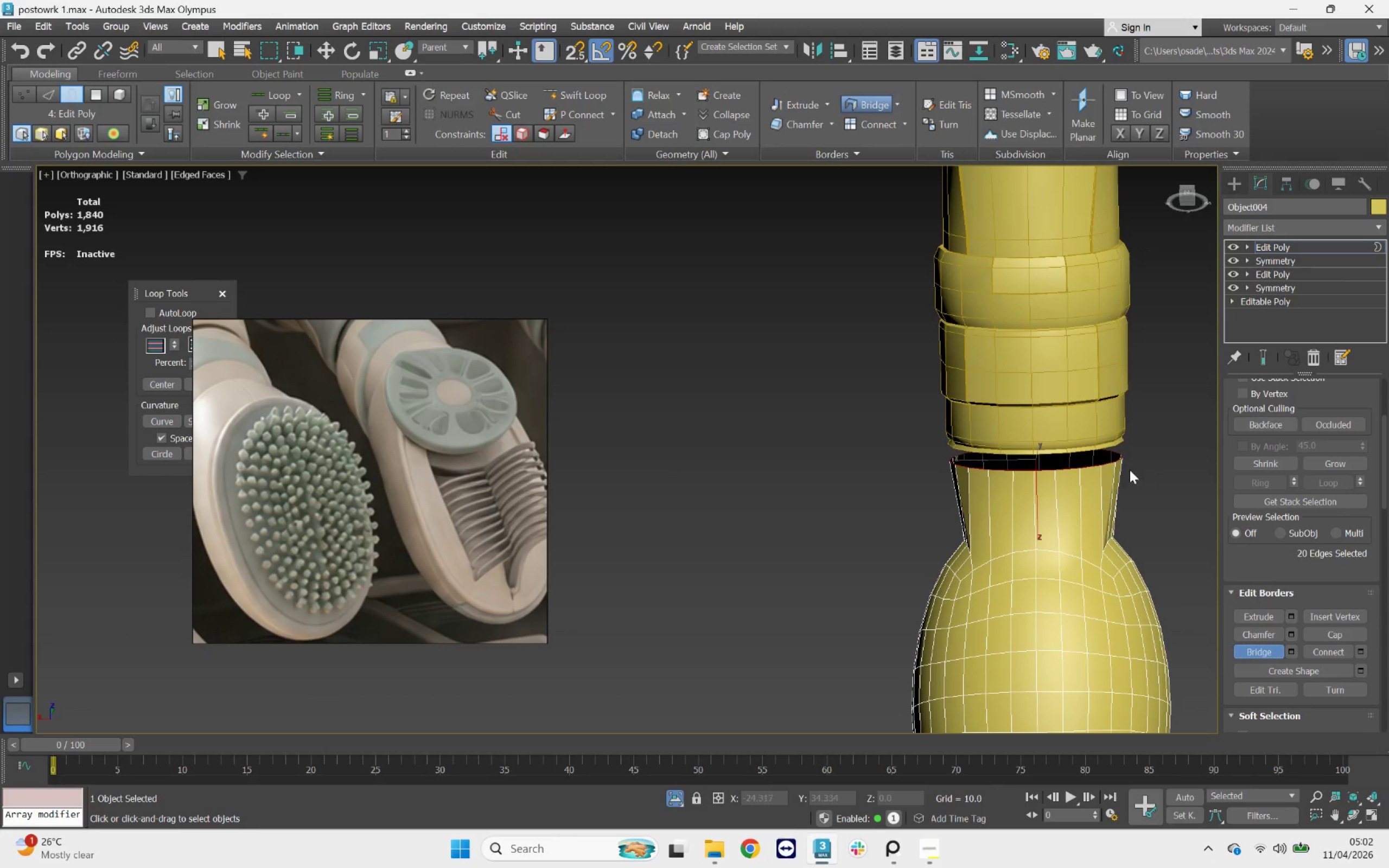 
scroll: coordinate [1103, 437], scroll_direction: up, amount: 3.0
 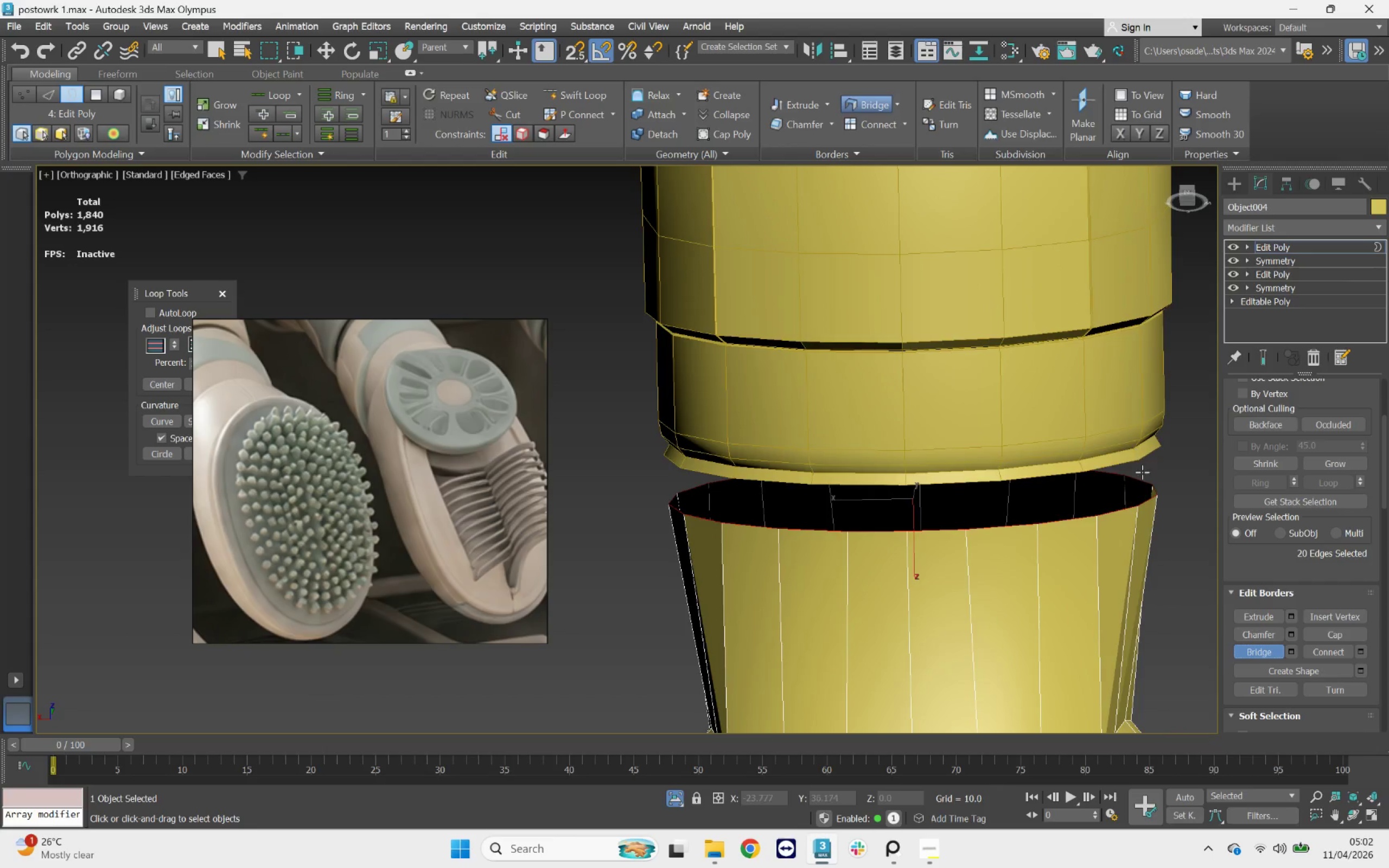 
left_click([1144, 474])
 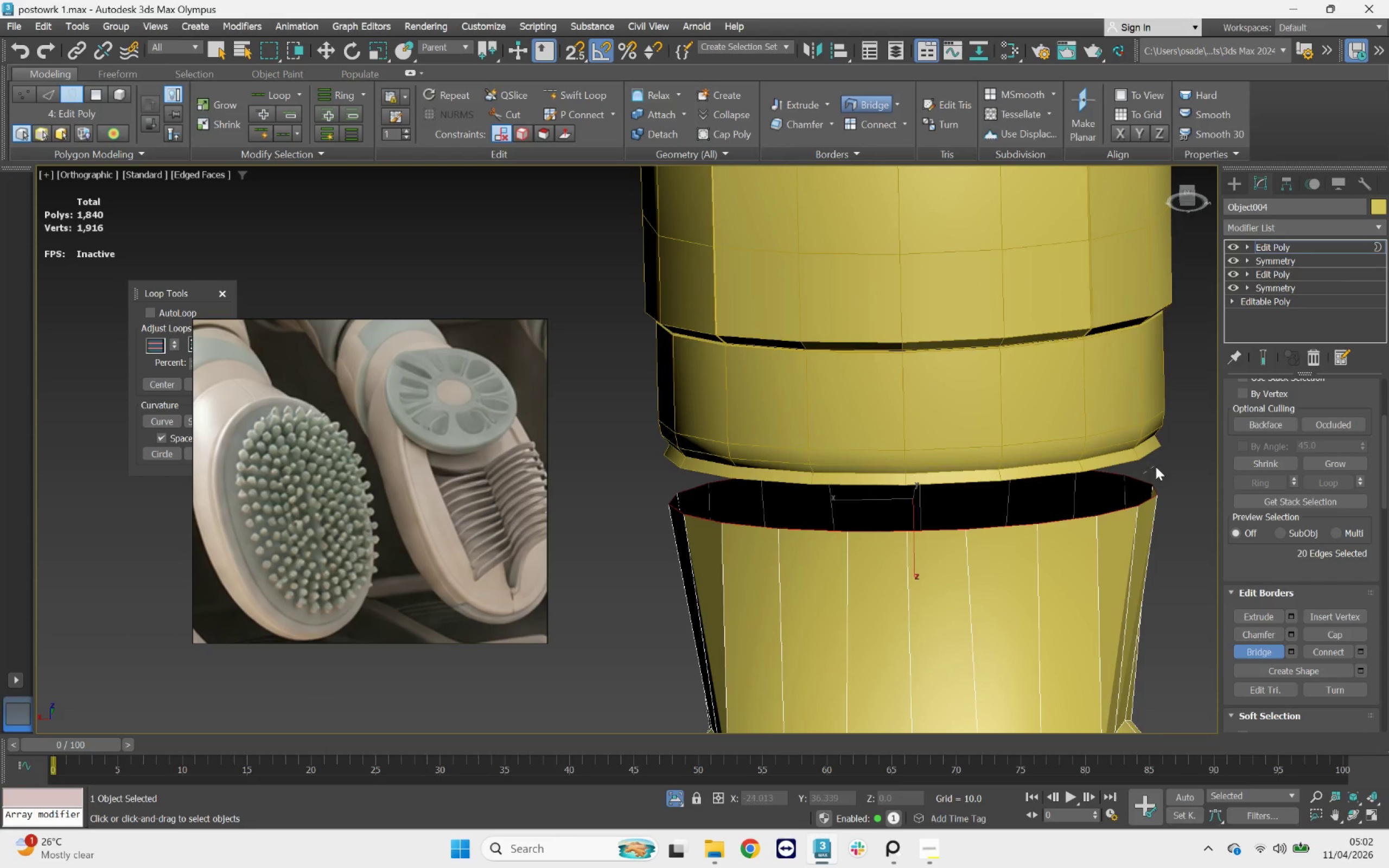 
left_click([1146, 449])
 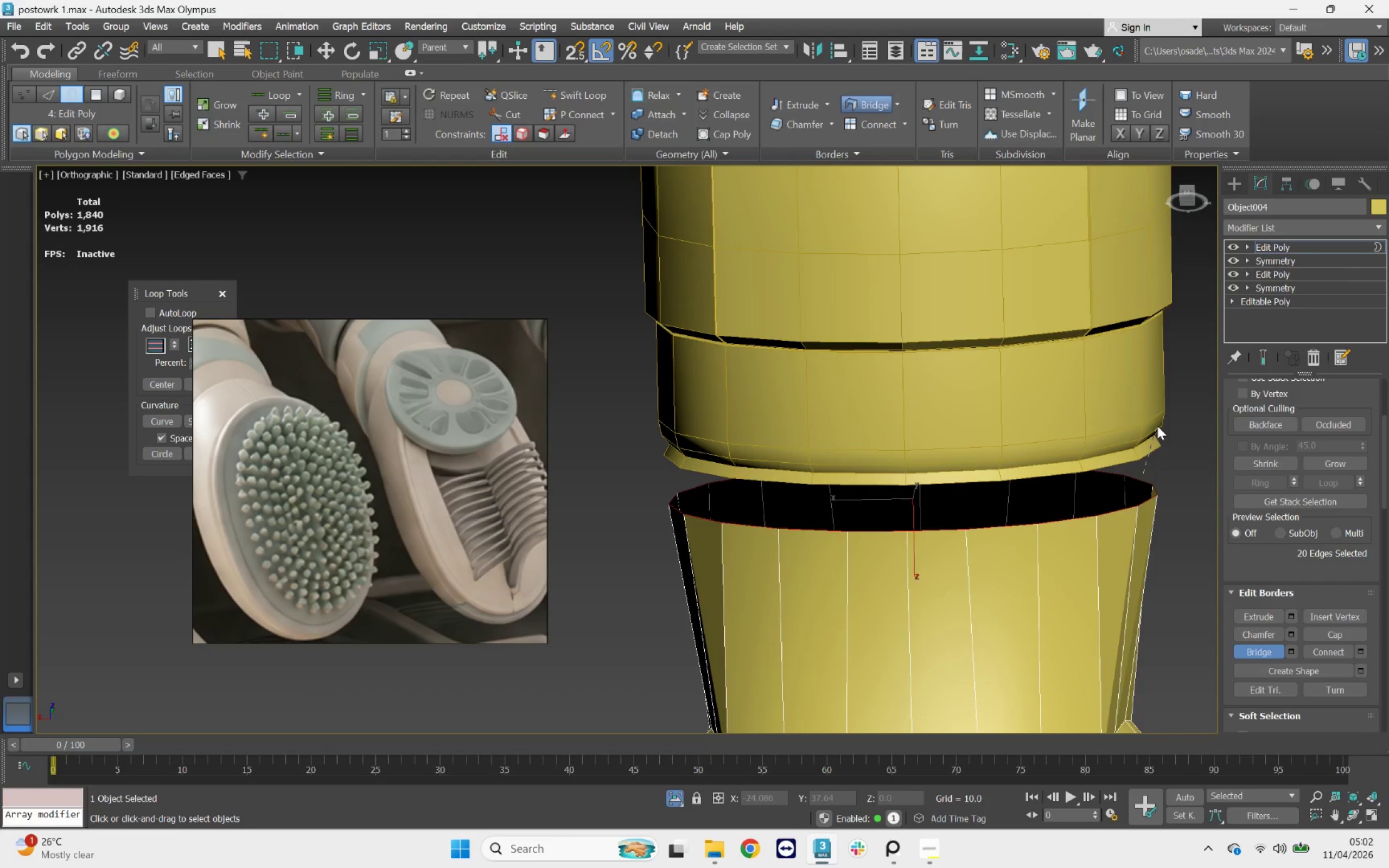 
right_click([1152, 424])
 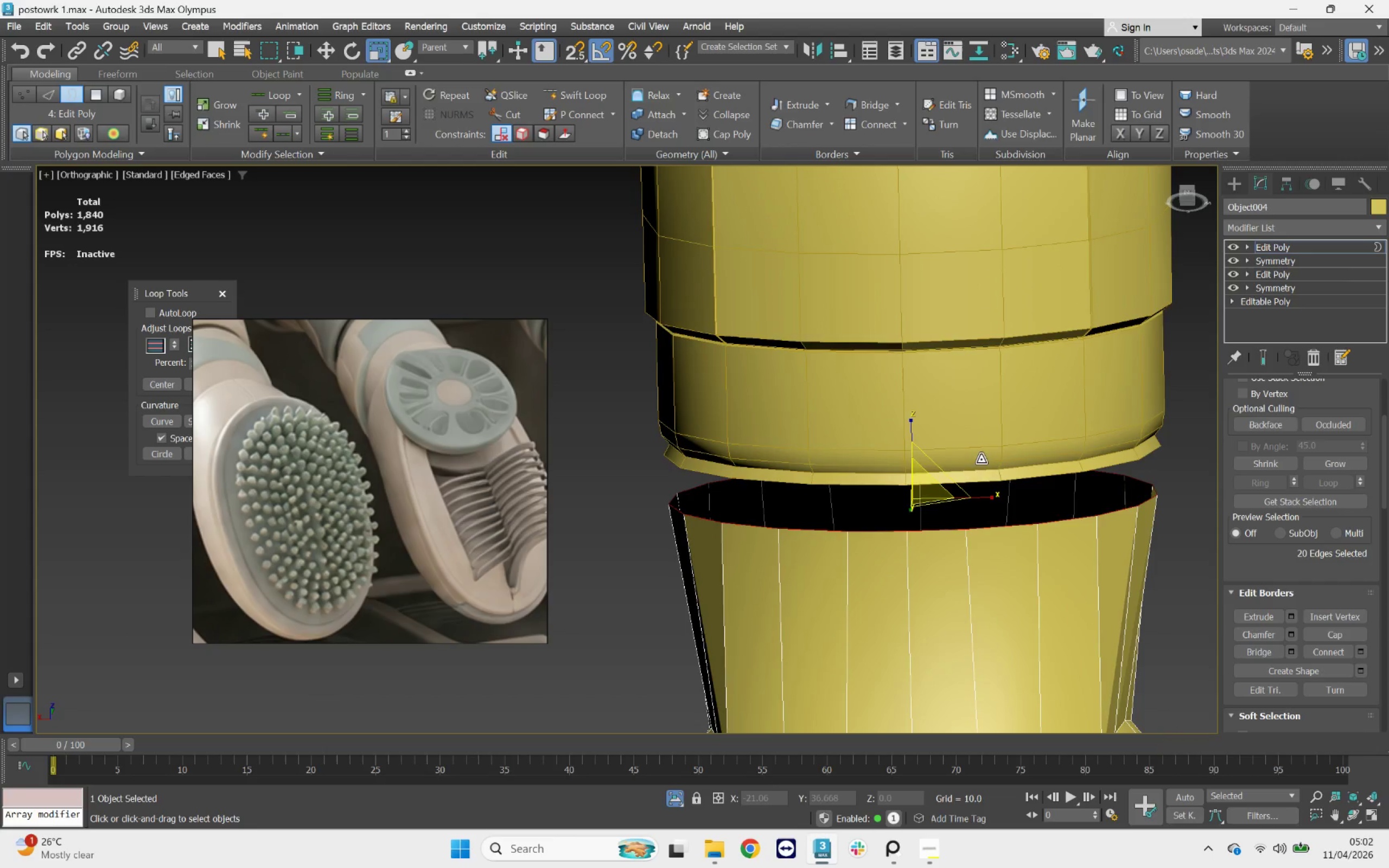 
key(Q)
 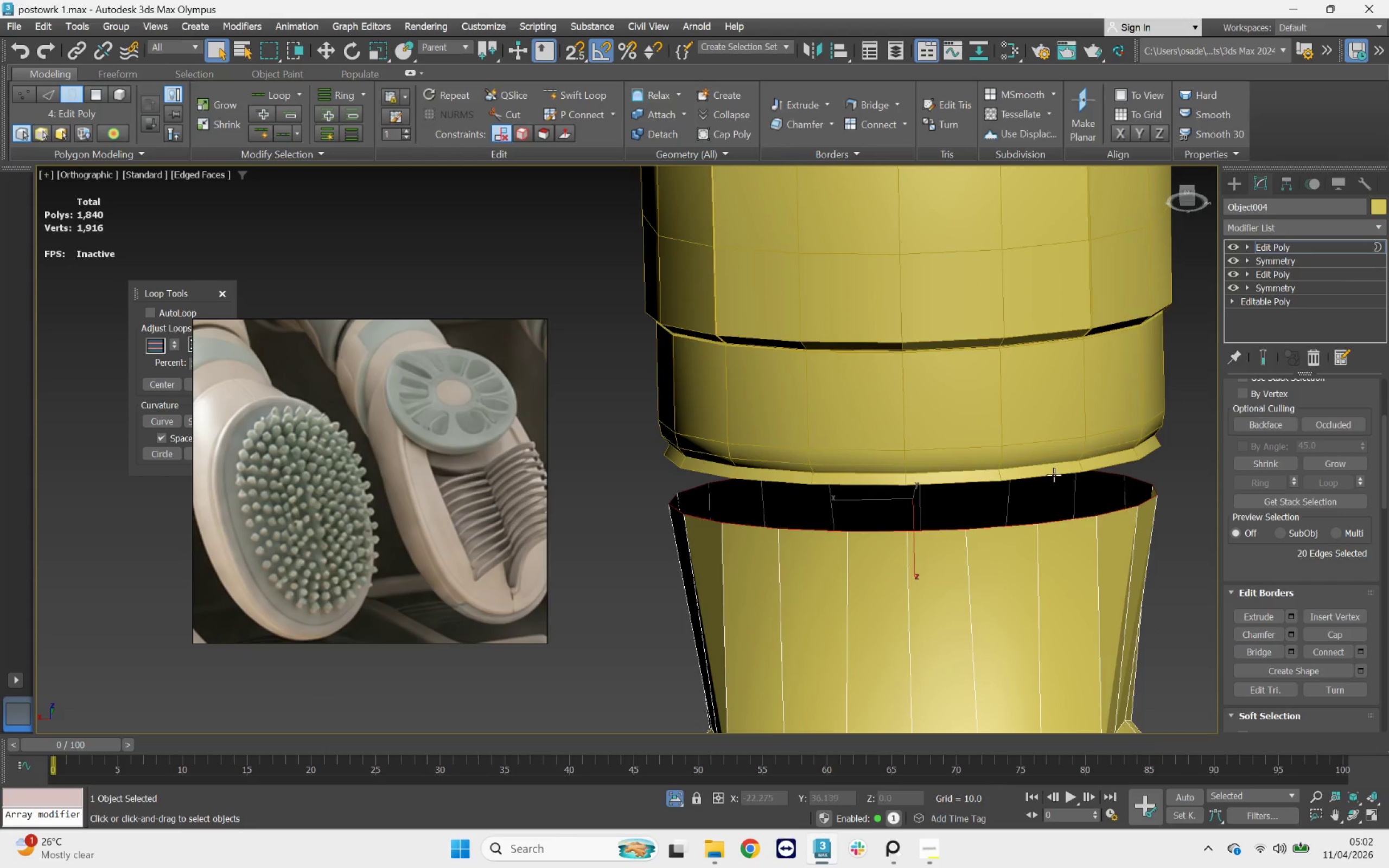 
double_click([1059, 468])
 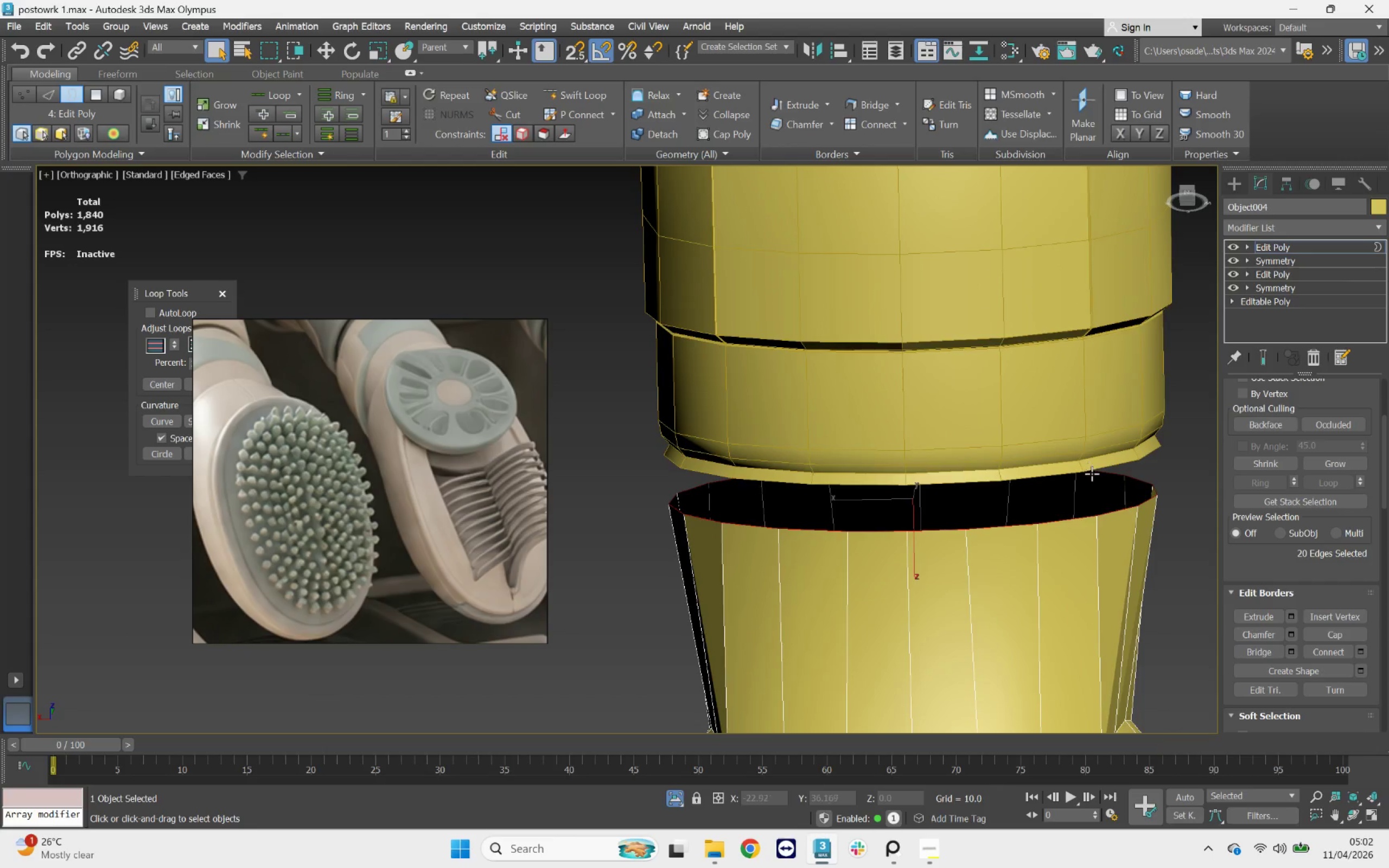 
scroll: coordinate [1092, 478], scroll_direction: down, amount: 3.0
 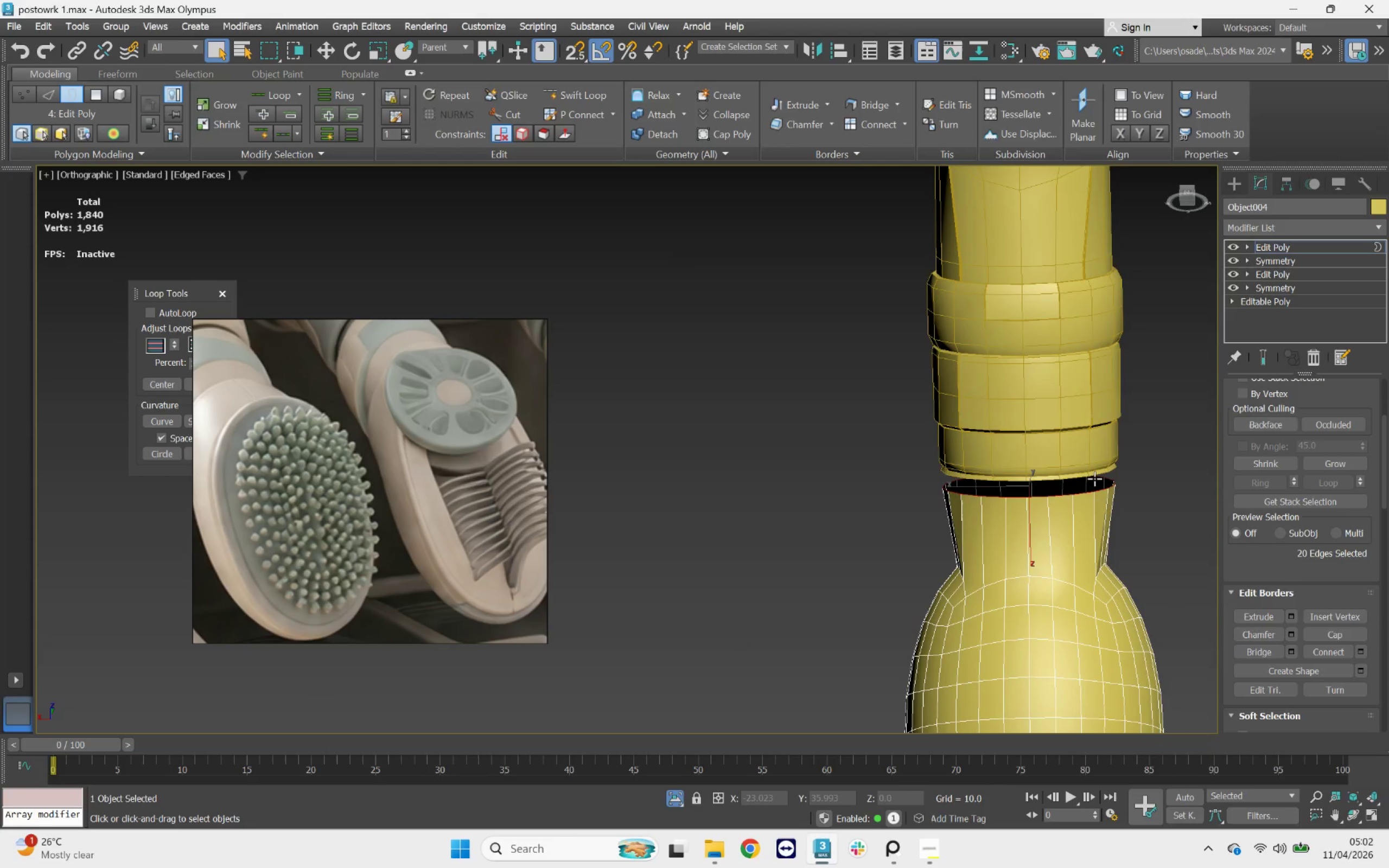 
key(3)
 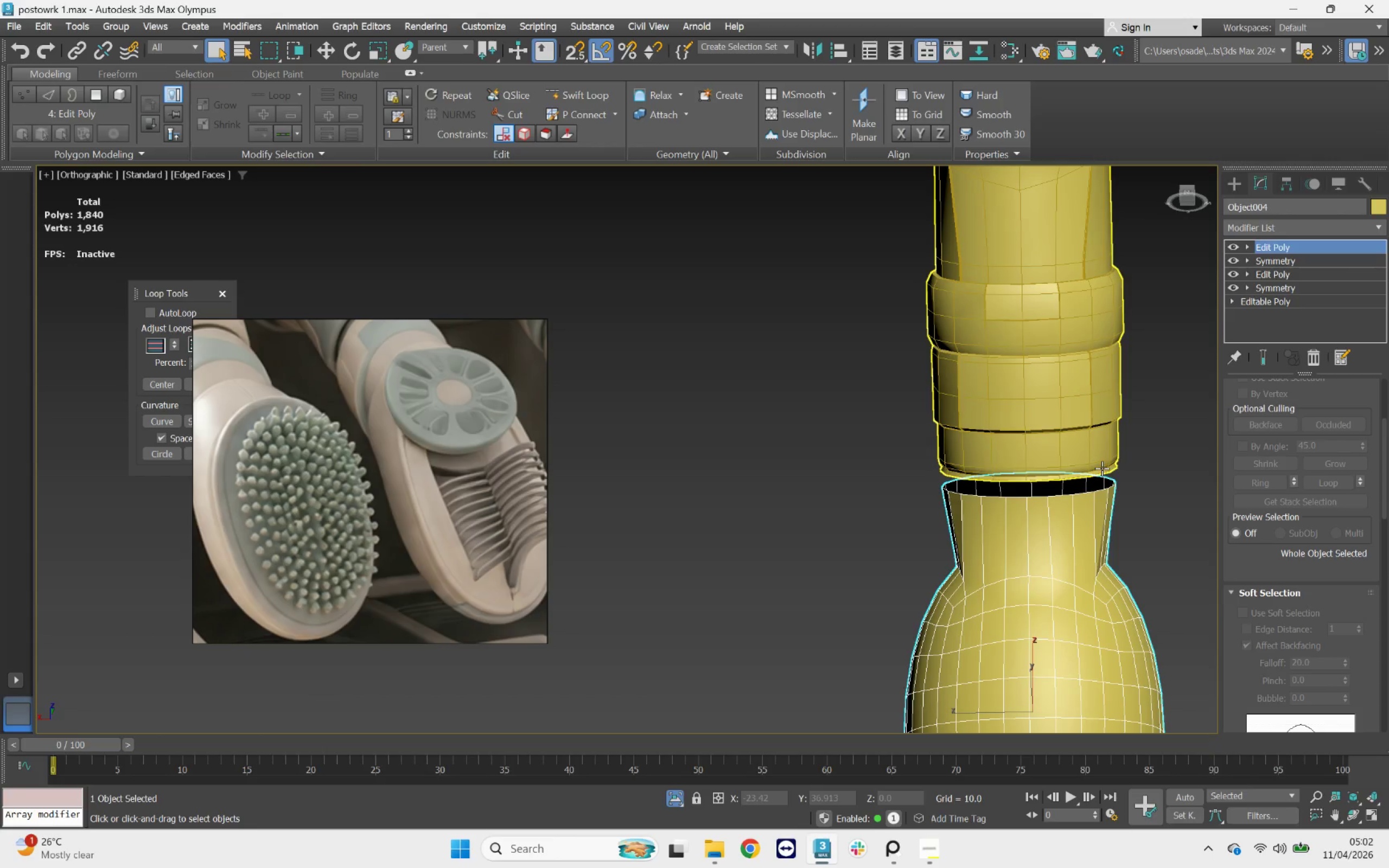 
left_click([1102, 468])
 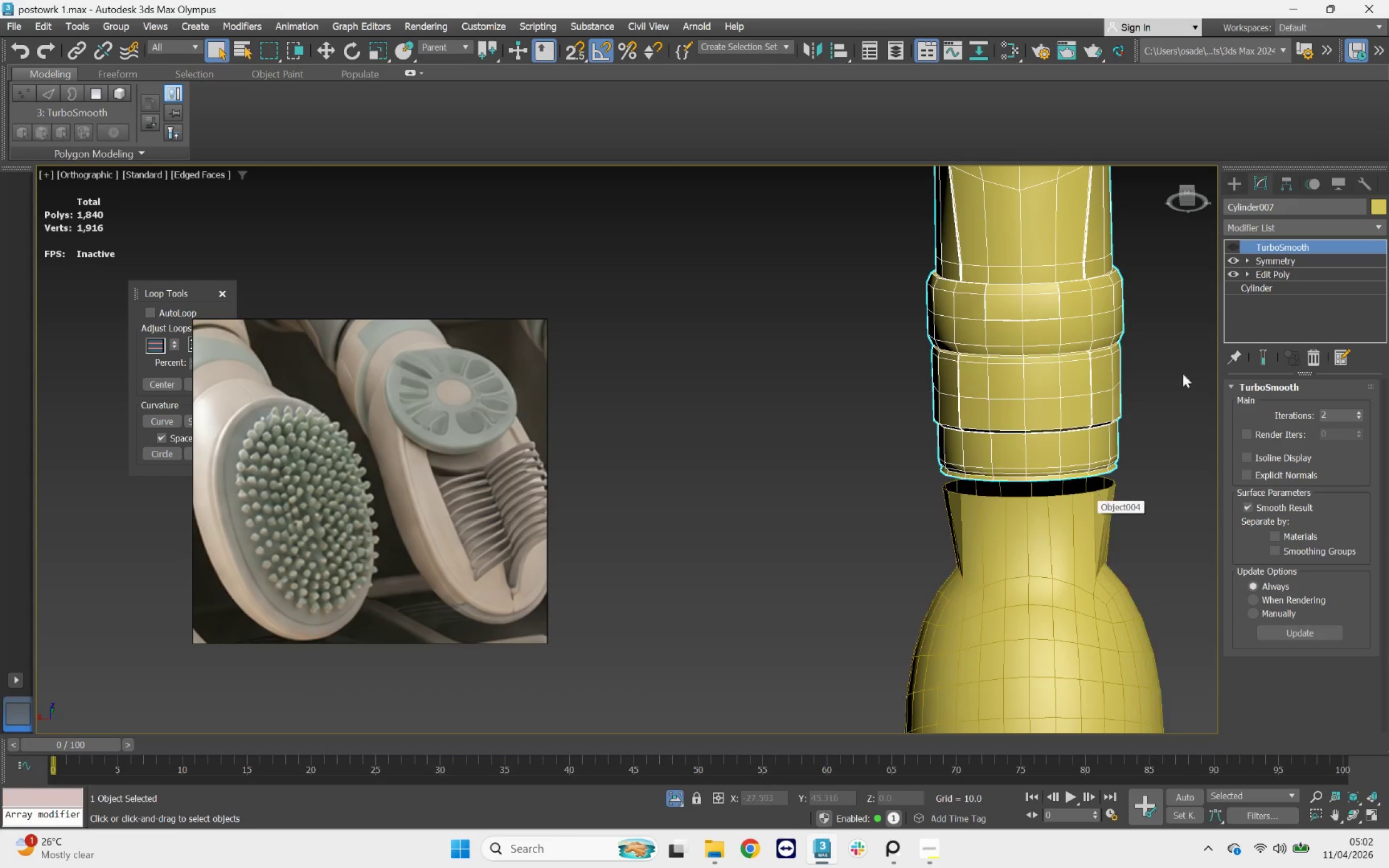 
left_click([1095, 552])
 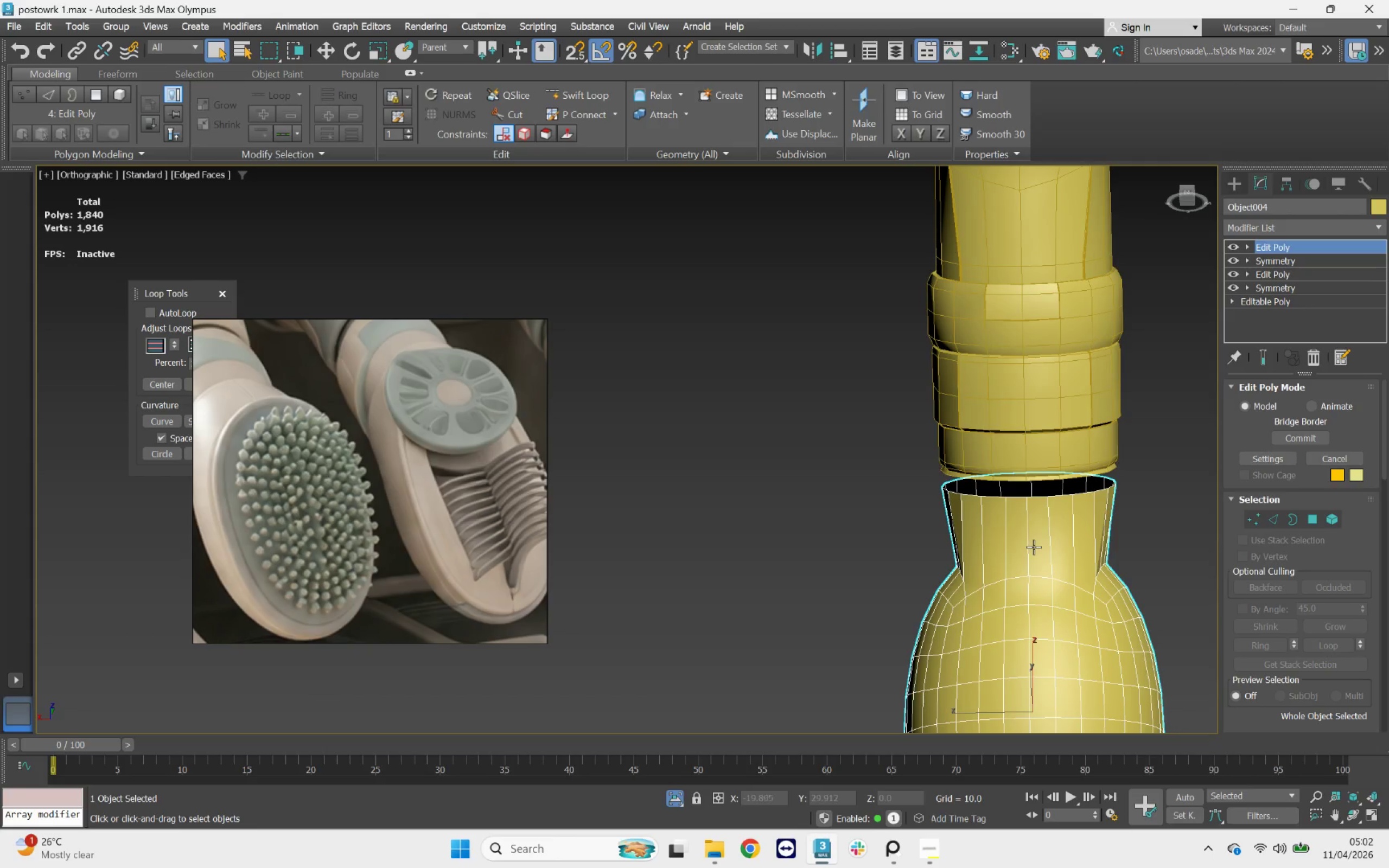 
hold_key(key=AltLeft, duration=1.32)
 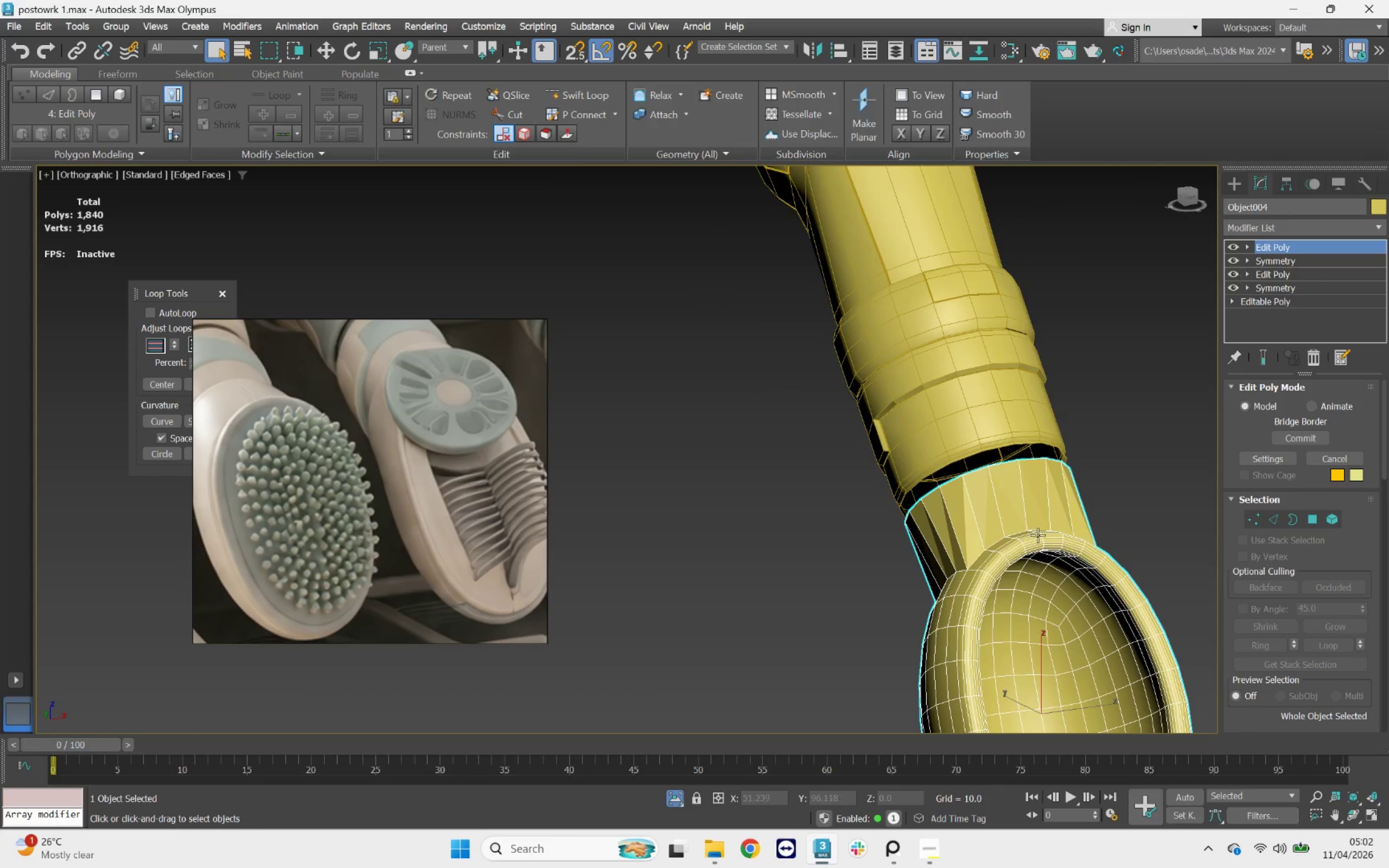 
left_click([961, 435])
 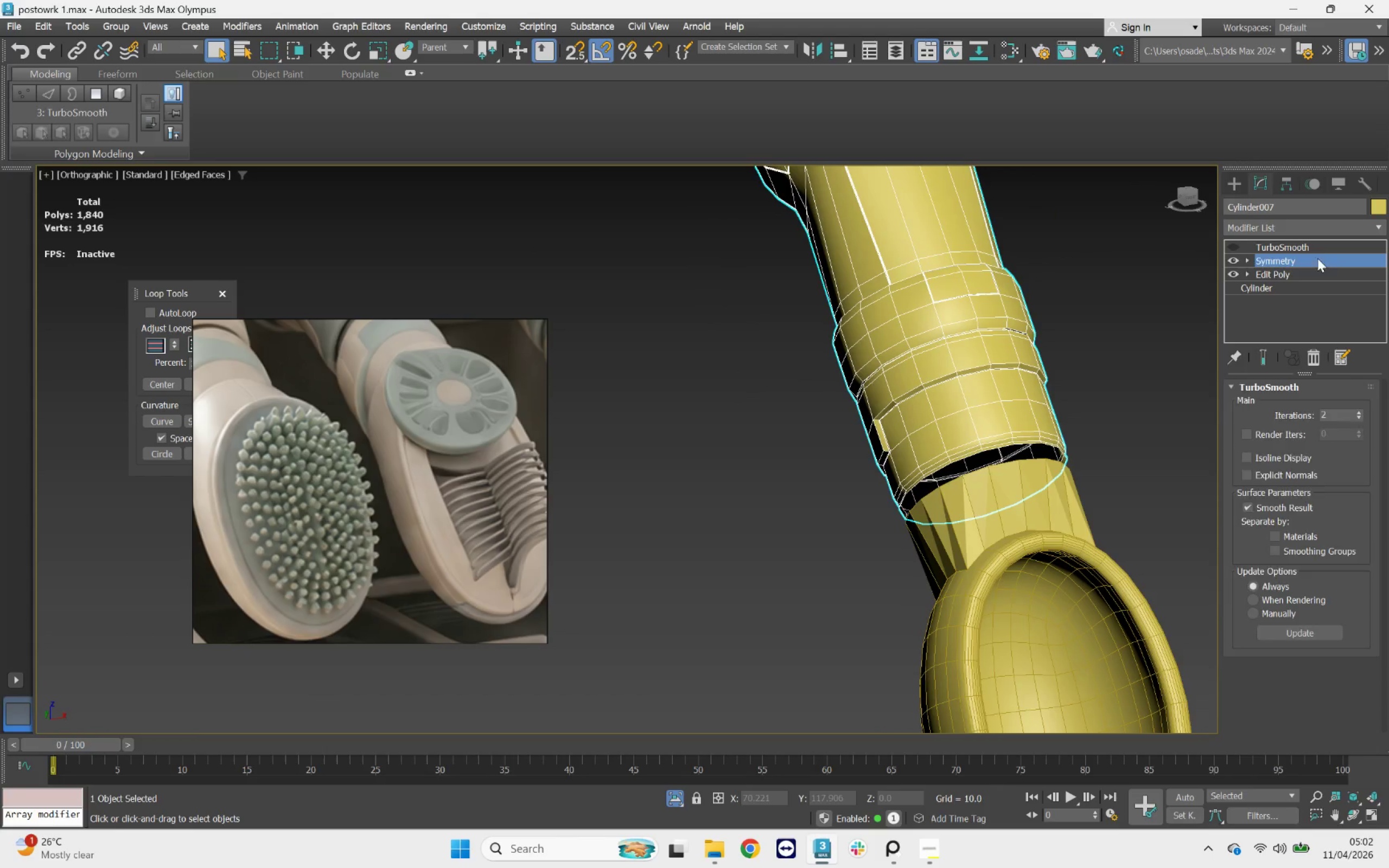 
double_click([1309, 226])
 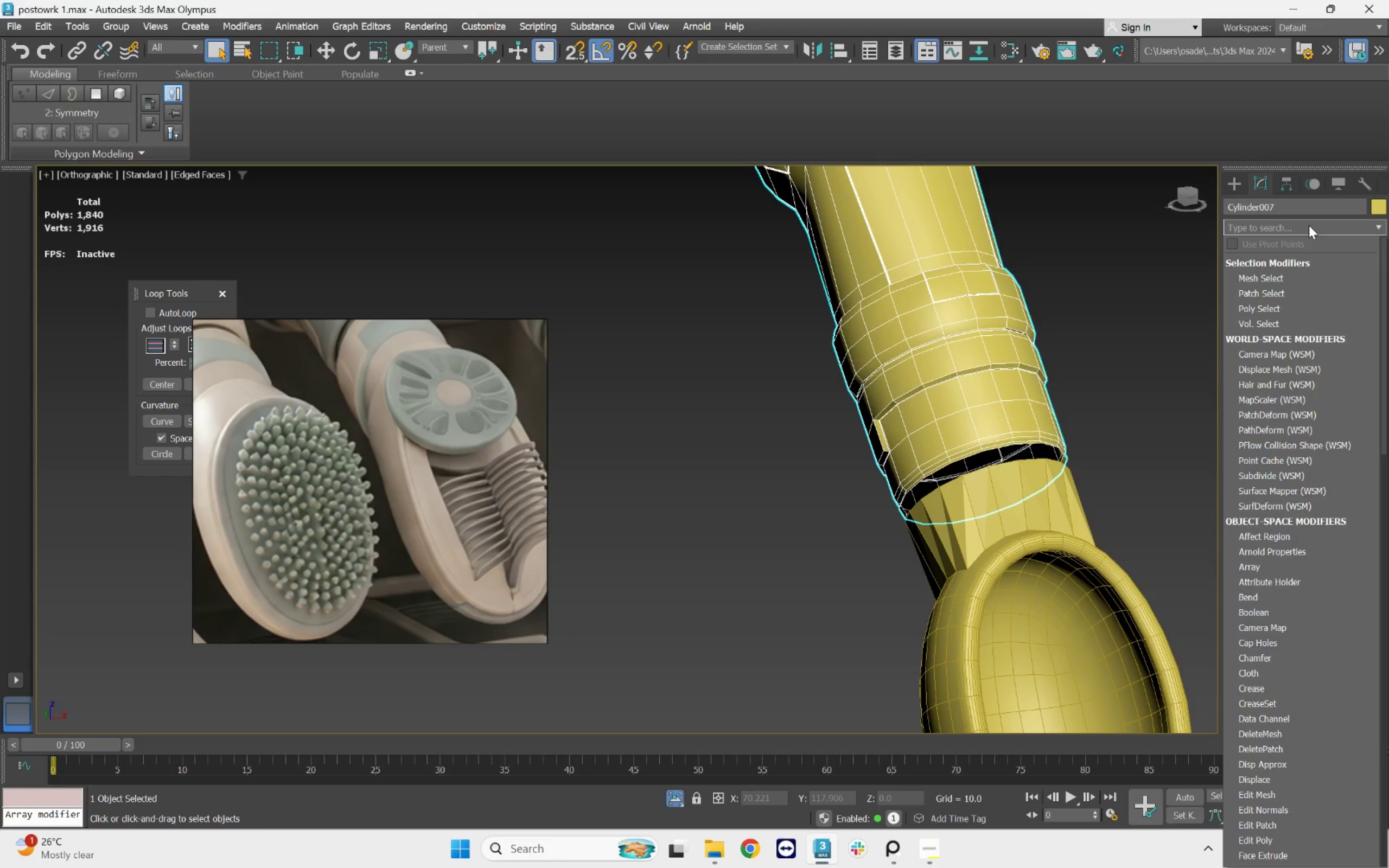 
type(ed)
 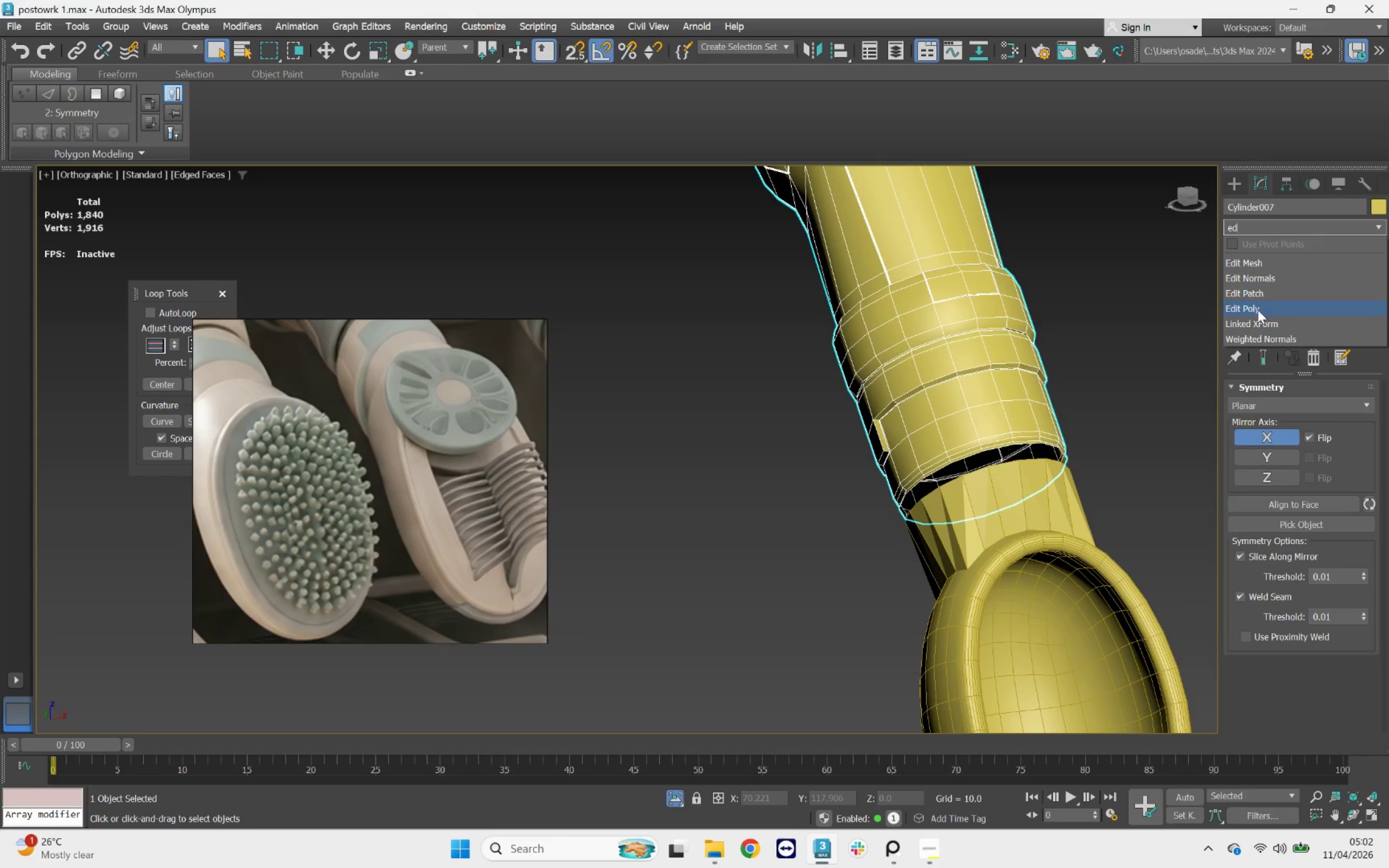 
left_click([1258, 310])
 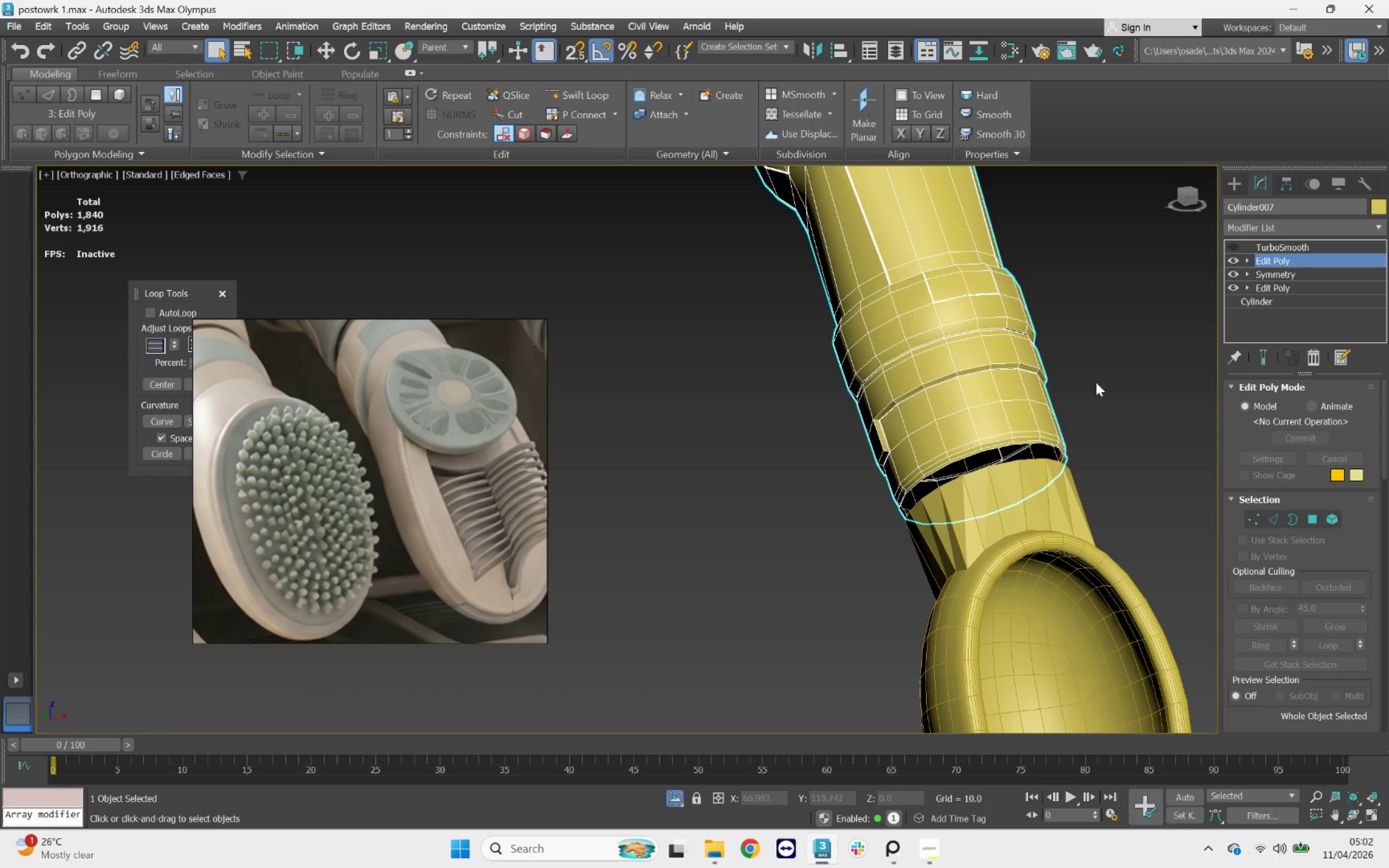 
scroll: coordinate [1041, 475], scroll_direction: up, amount: 3.0
 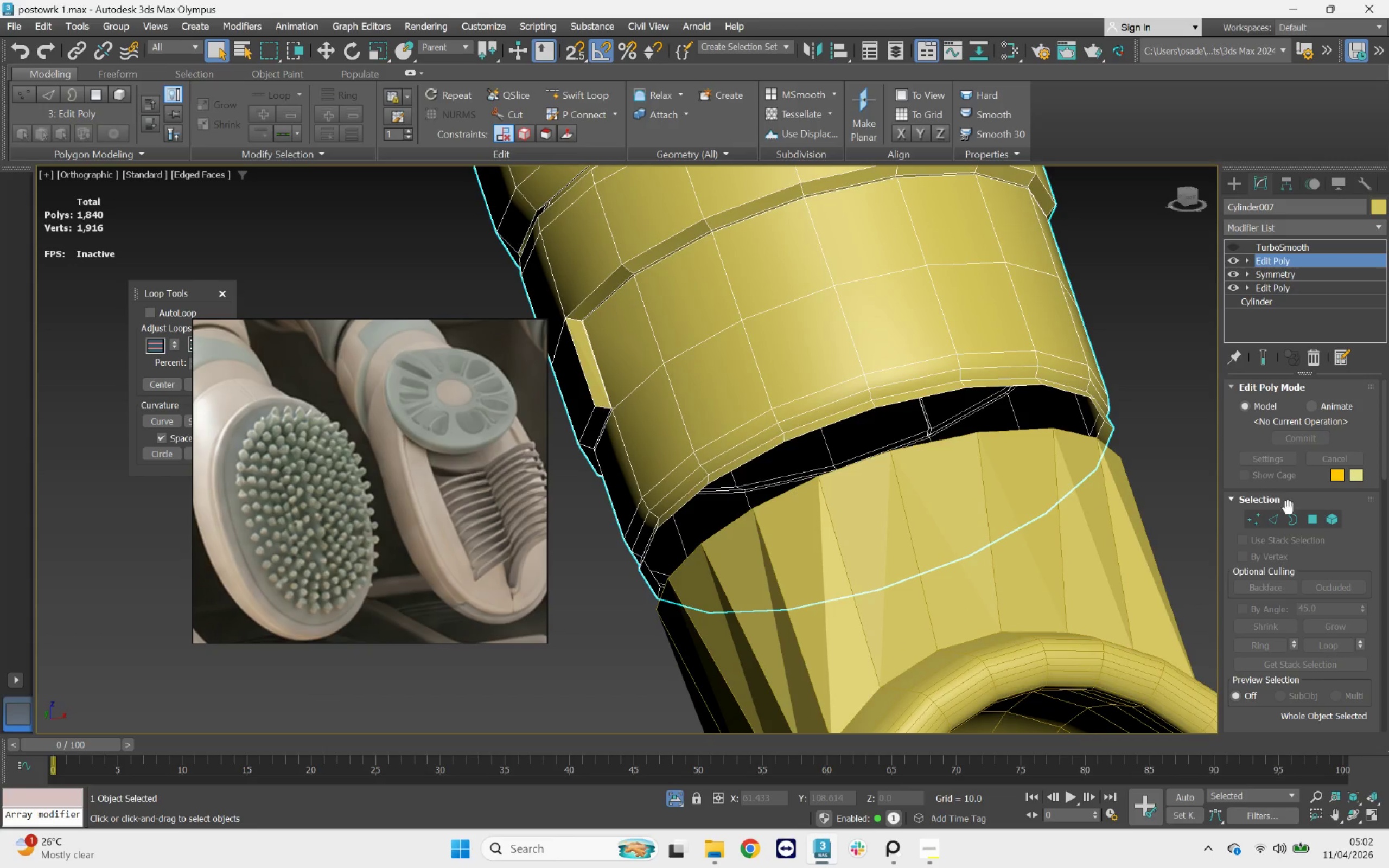 
left_click([1329, 522])
 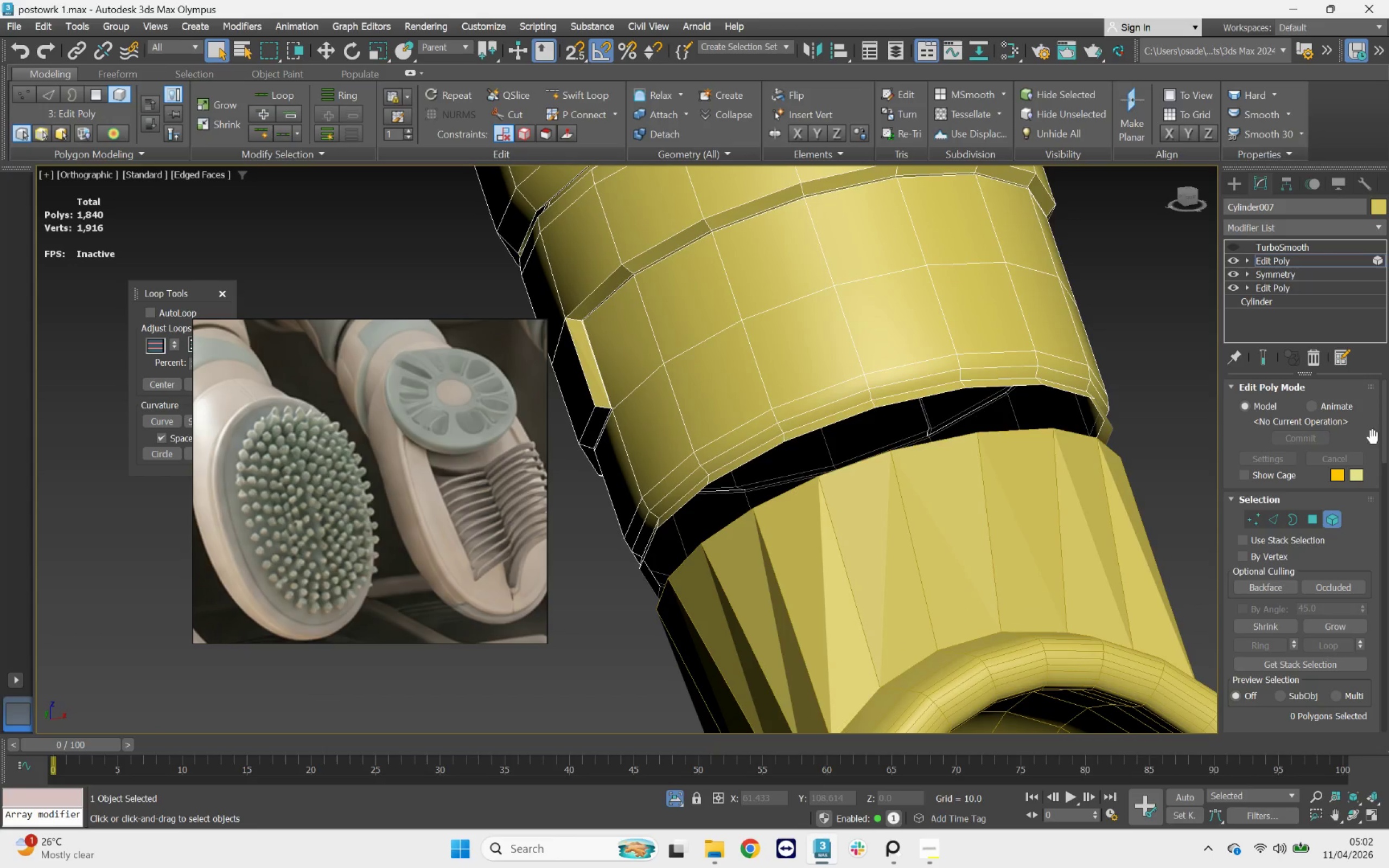 
left_click_drag(start_coordinate=[1382, 426], to_coordinate=[1388, 610])
 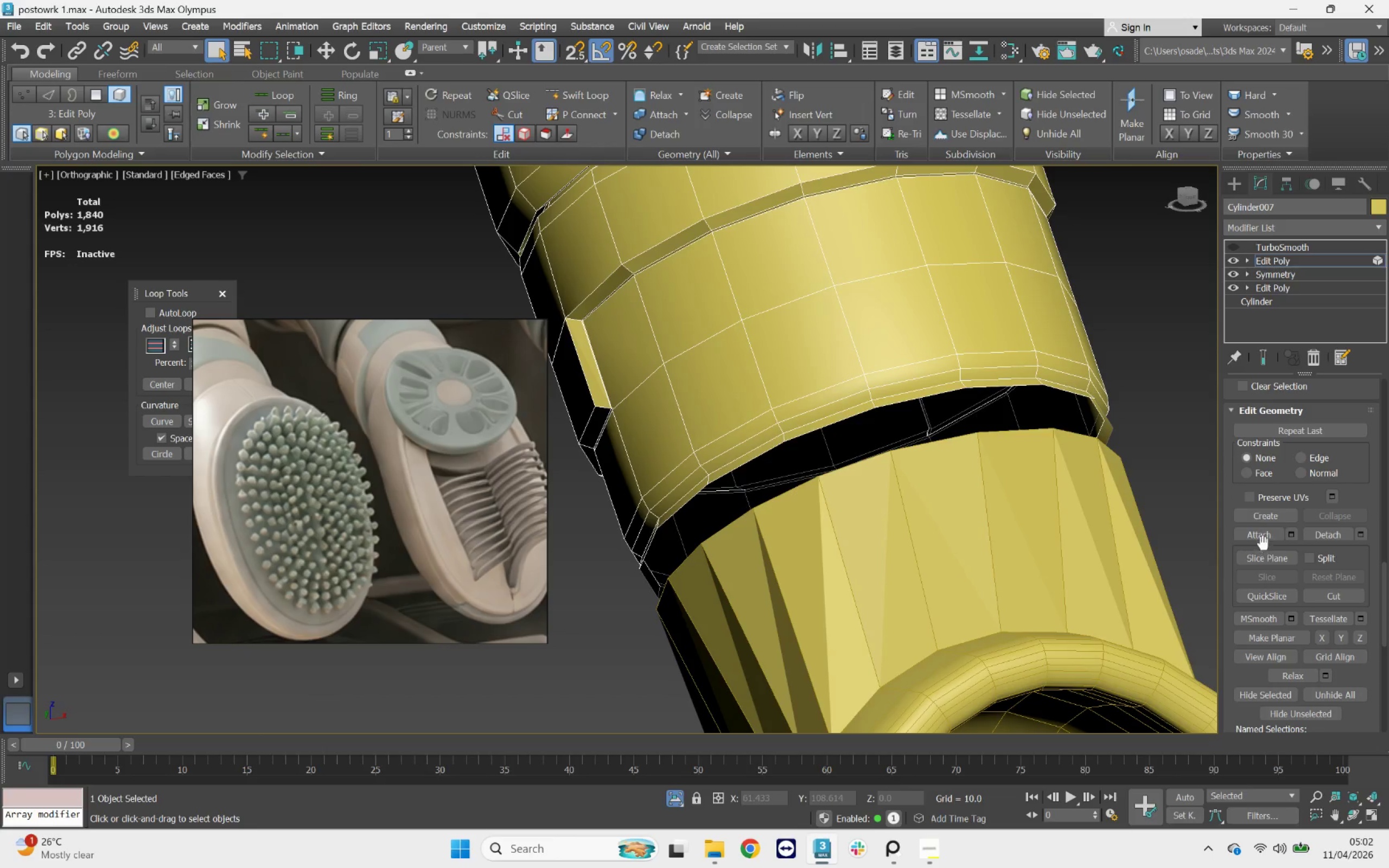 
left_click([1264, 540])
 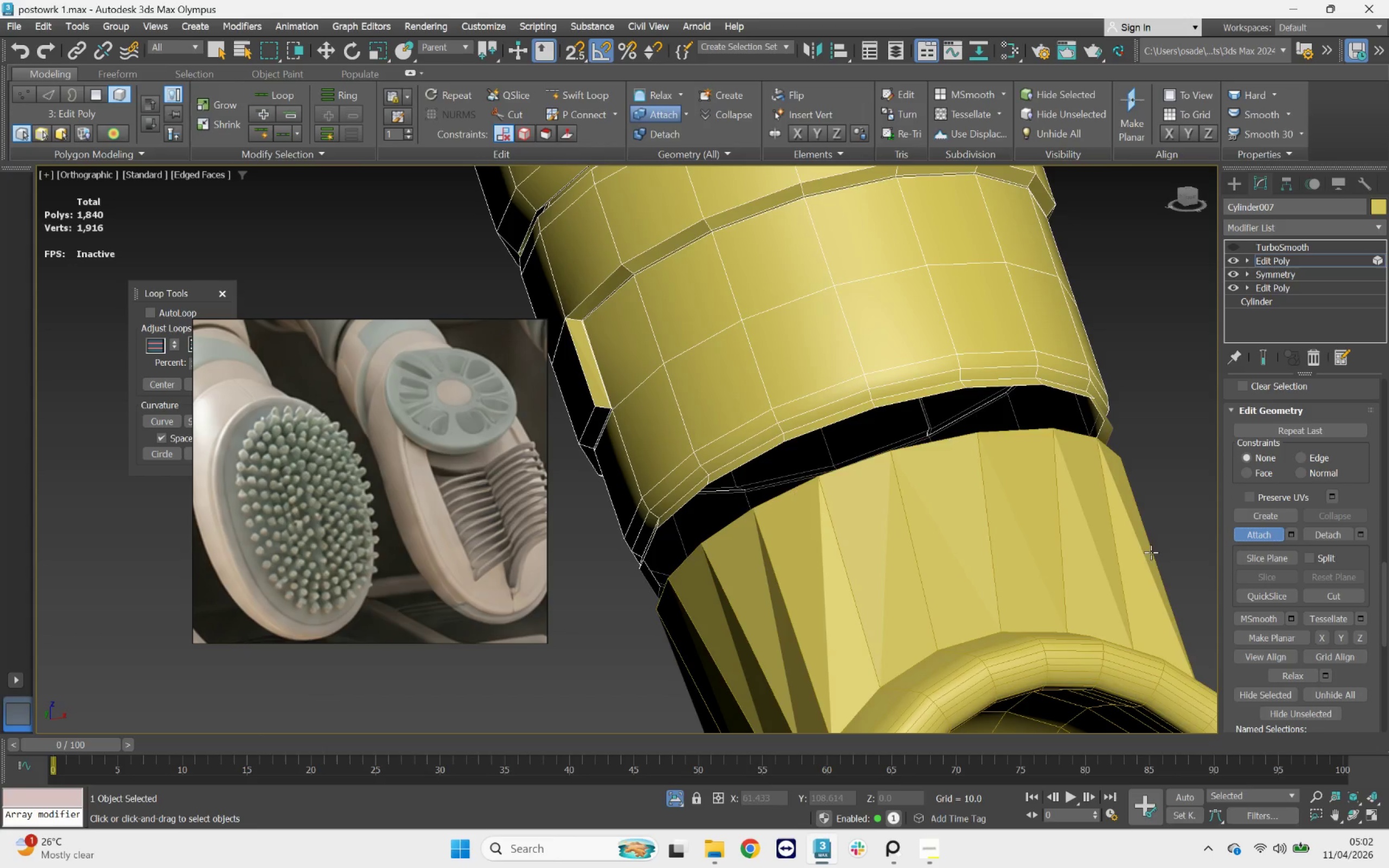 
left_click([1073, 554])
 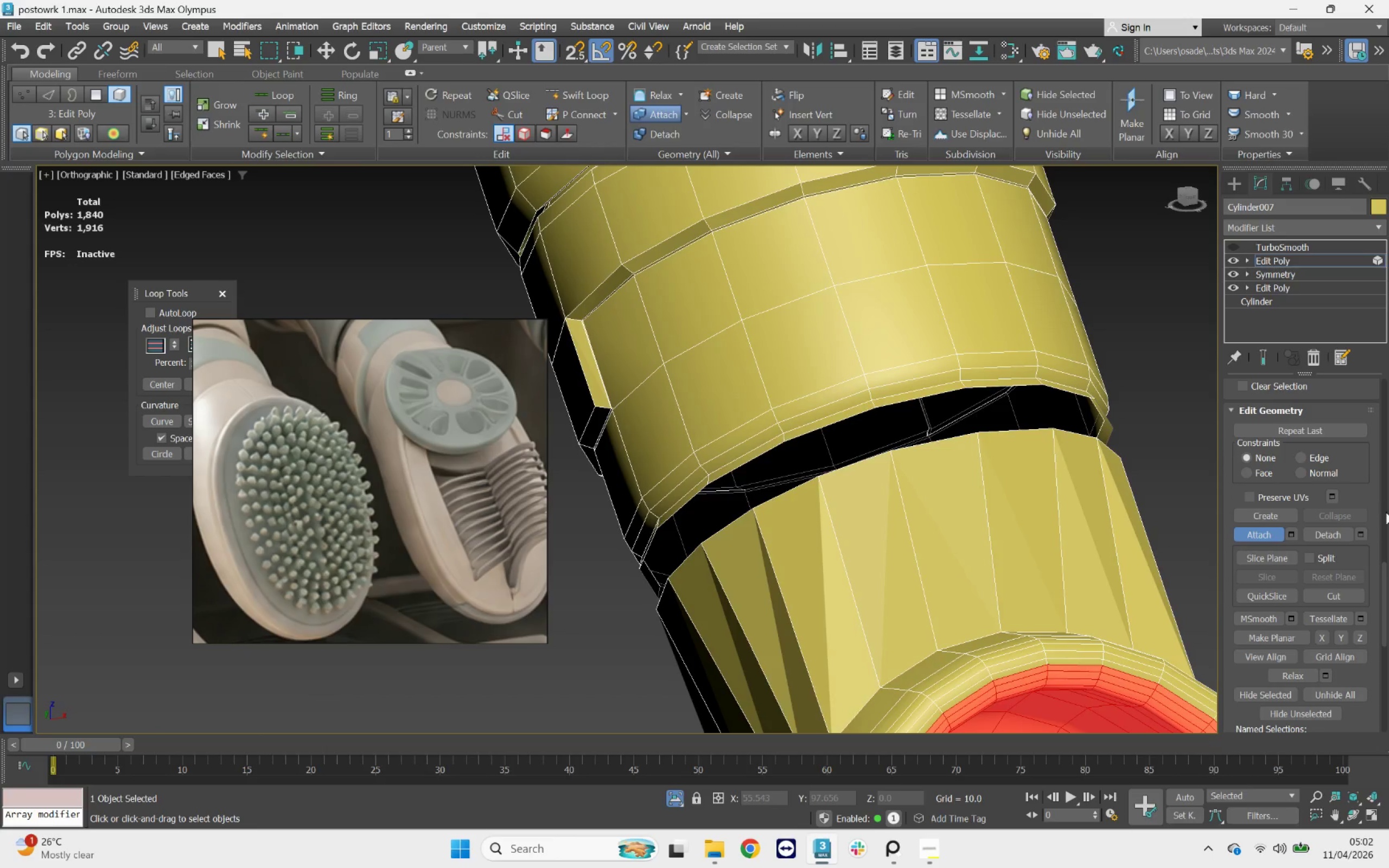 
left_click_drag(start_coordinate=[1383, 578], to_coordinate=[1375, 402])
 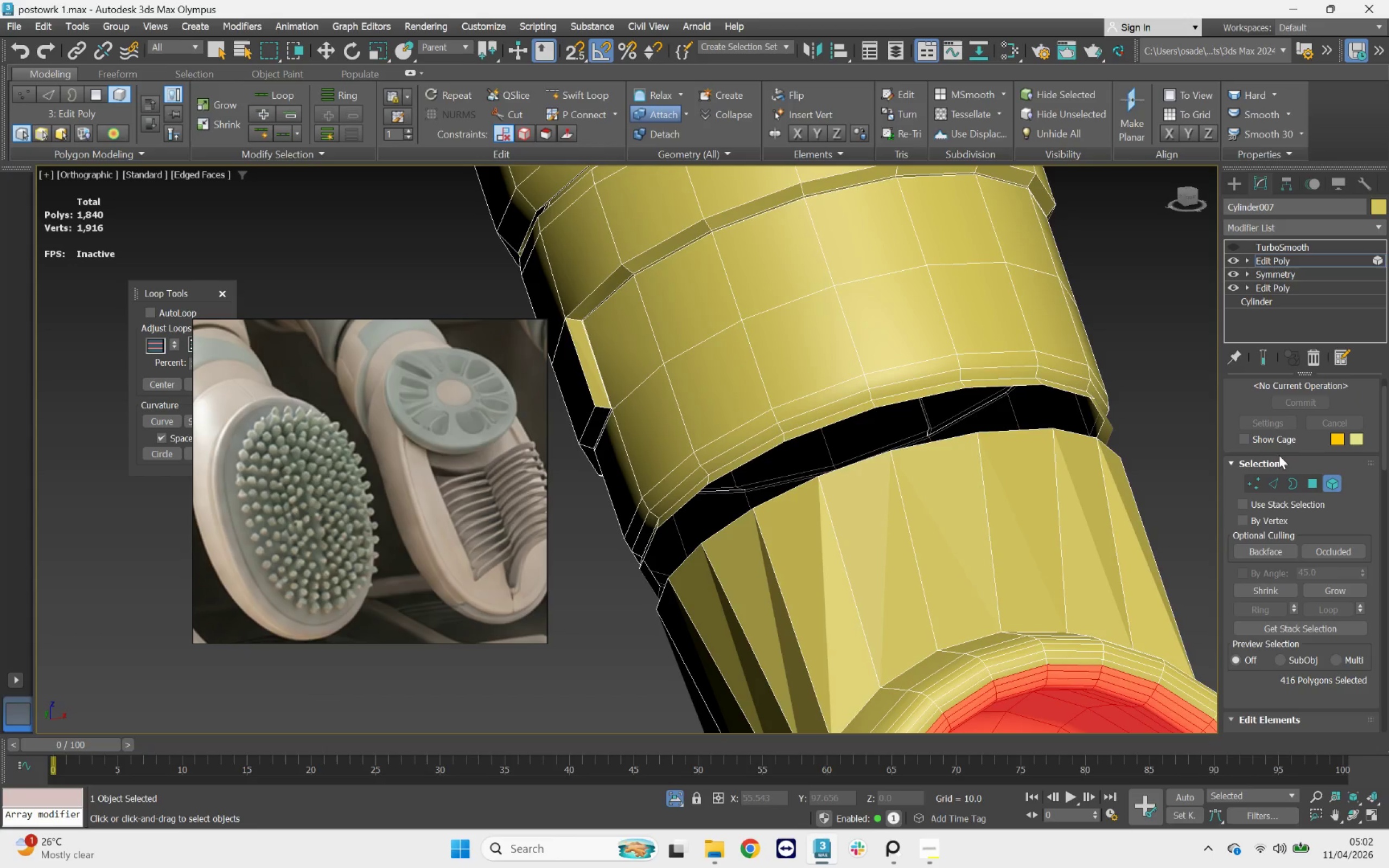 
key(5)
 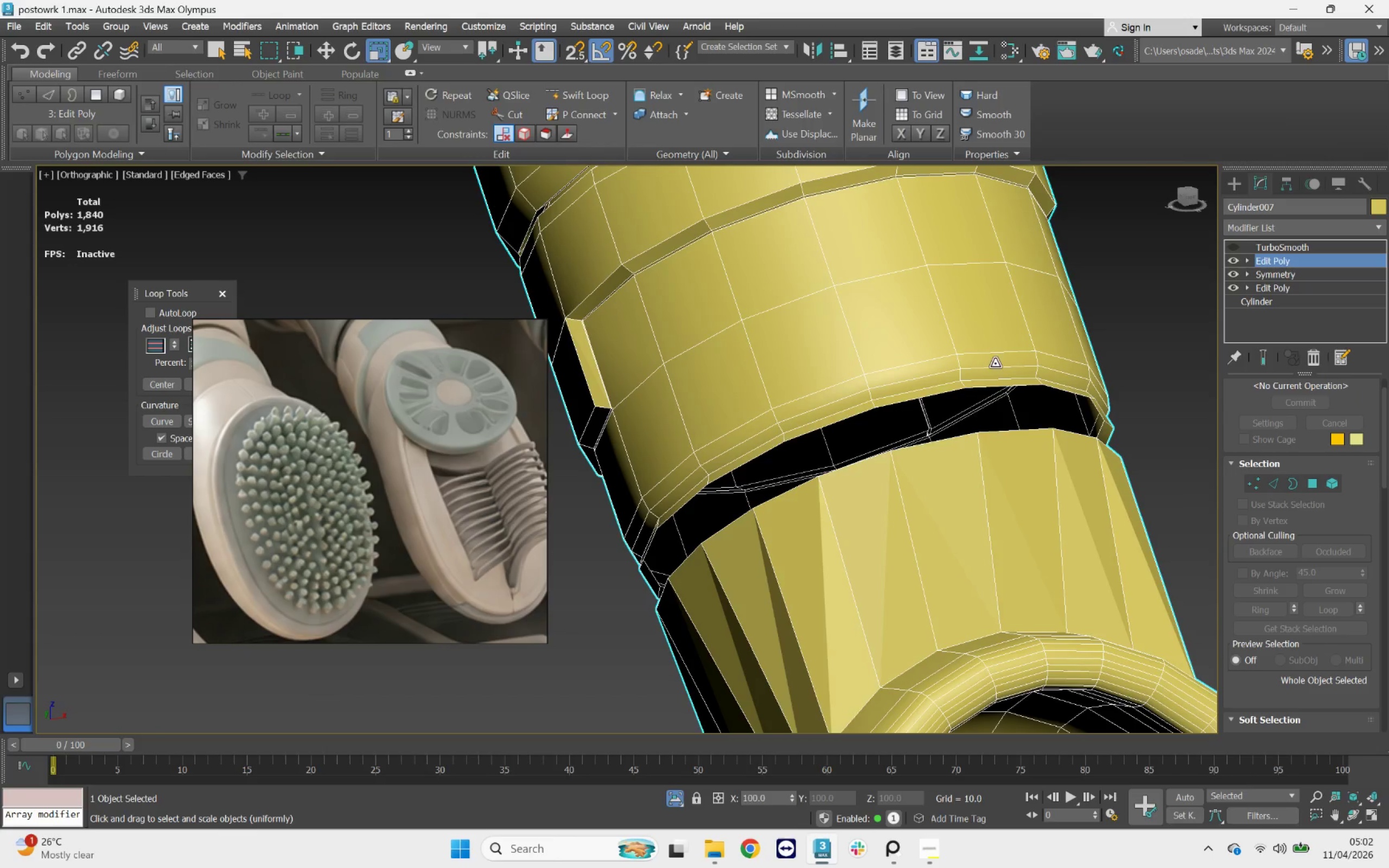 
hold_key(key=AltLeft, duration=0.84)
 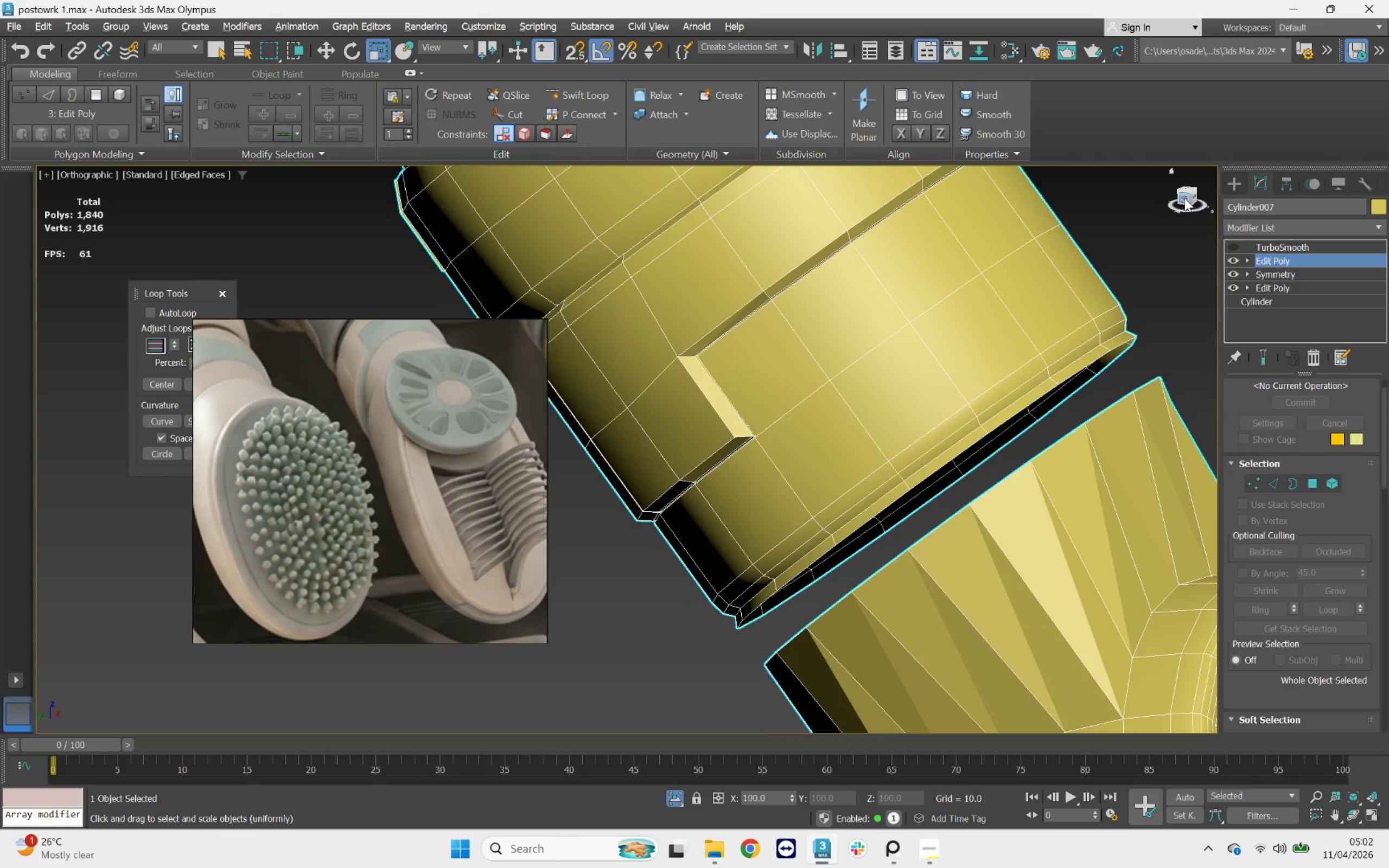 
left_click([1183, 198])
 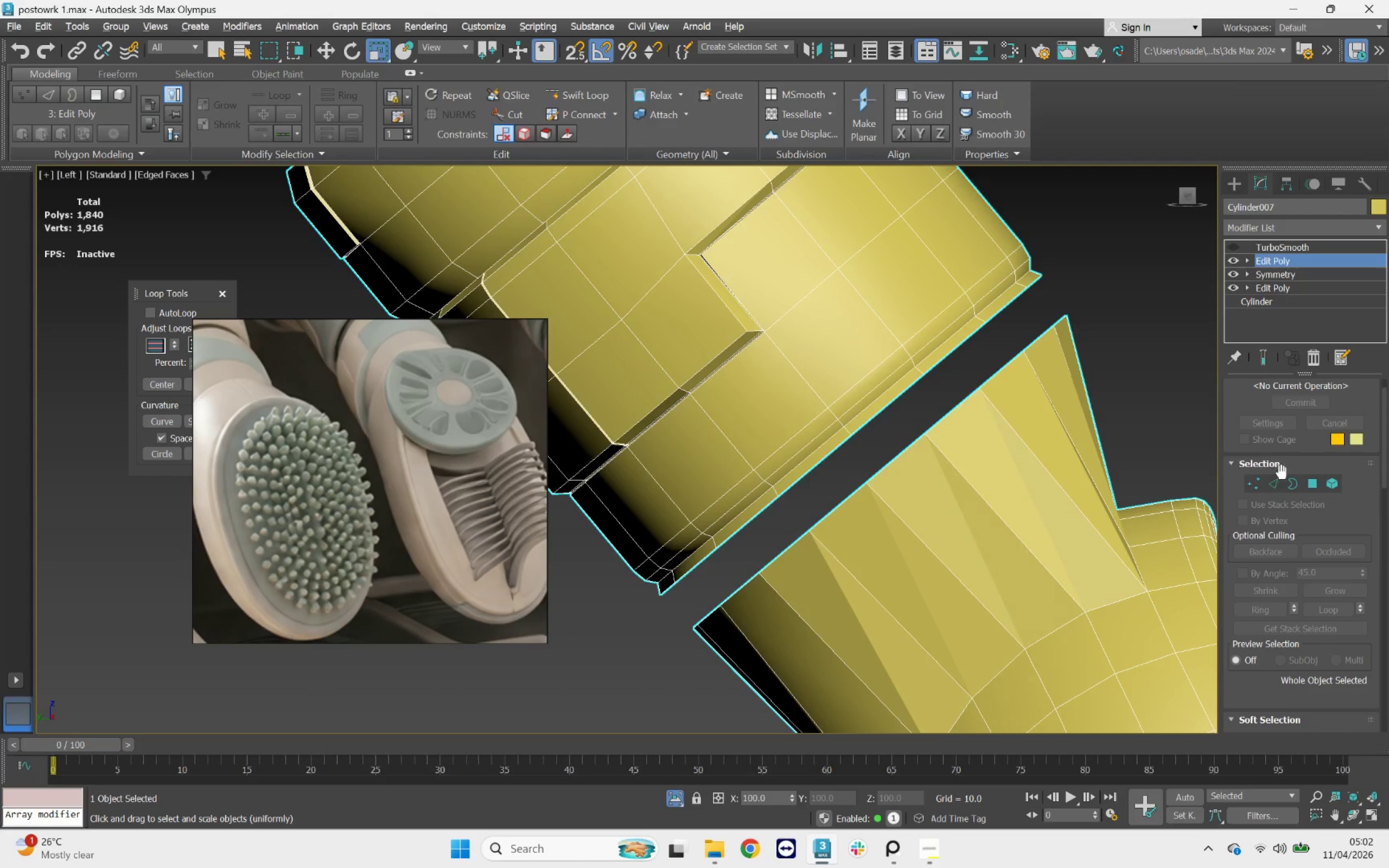 
scroll: coordinate [849, 423], scroll_direction: down, amount: 2.0
 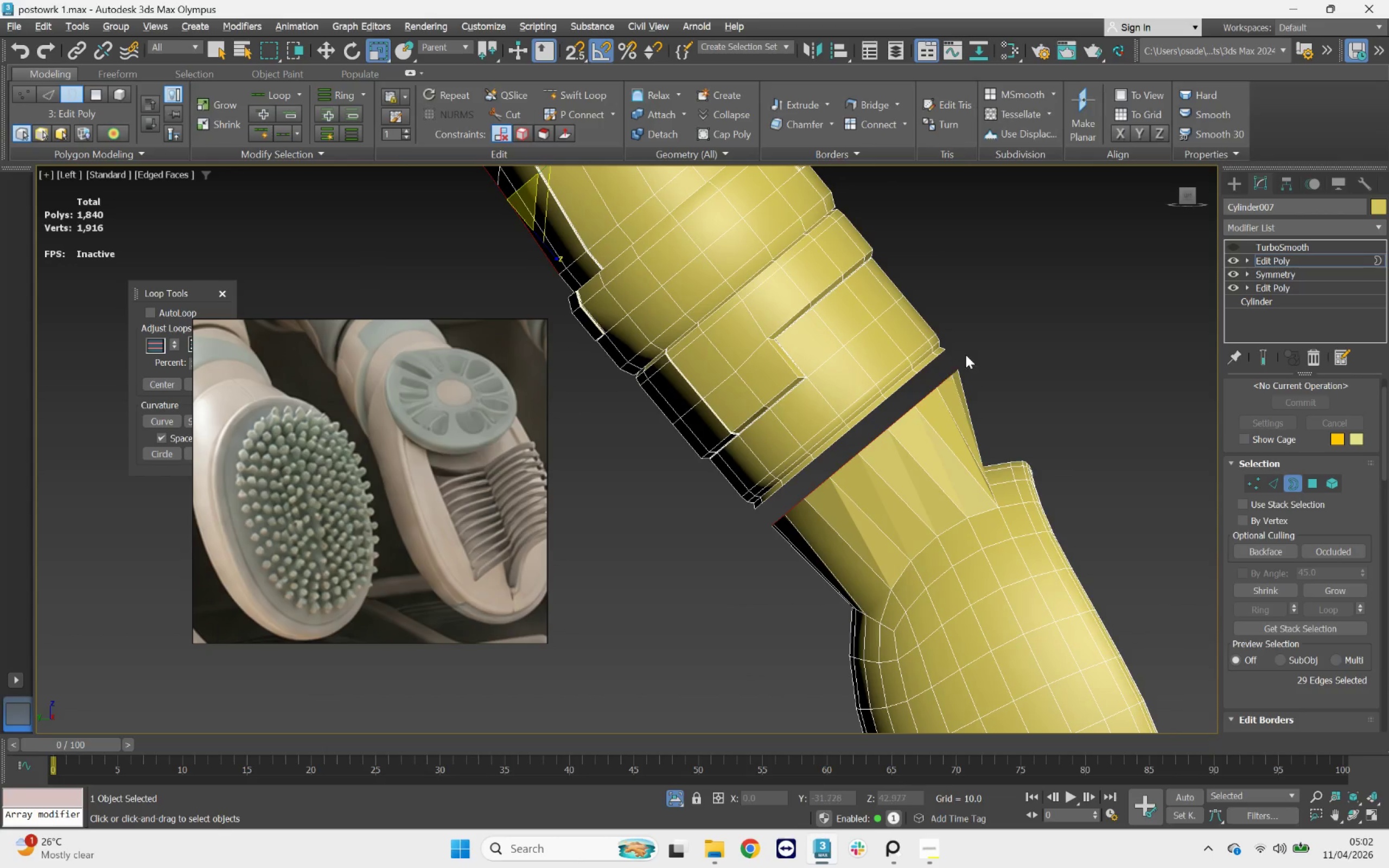 
left_click_drag(start_coordinate=[983, 339], to_coordinate=[781, 514])
 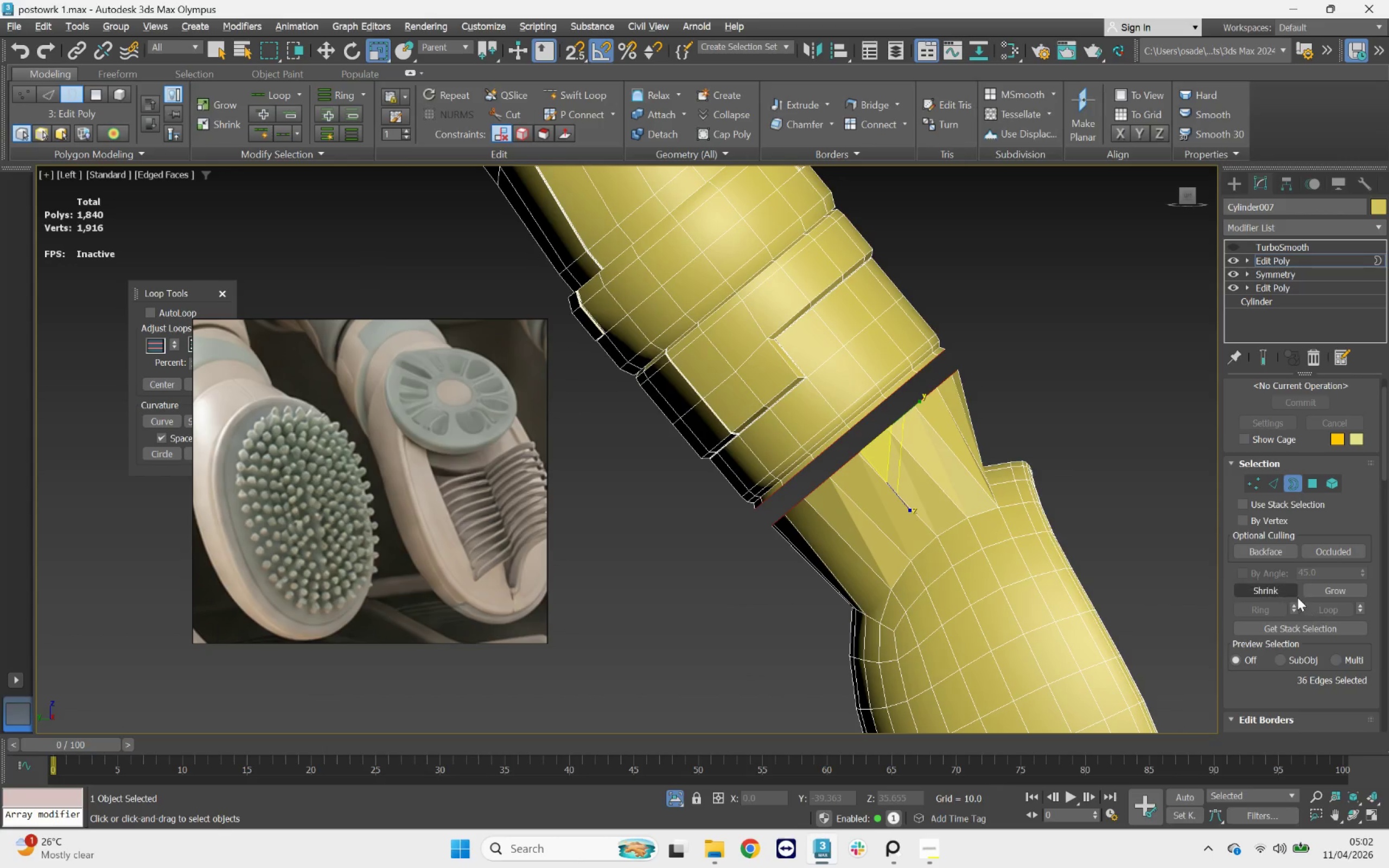 
scroll: coordinate [1329, 683], scroll_direction: down, amount: 5.0
 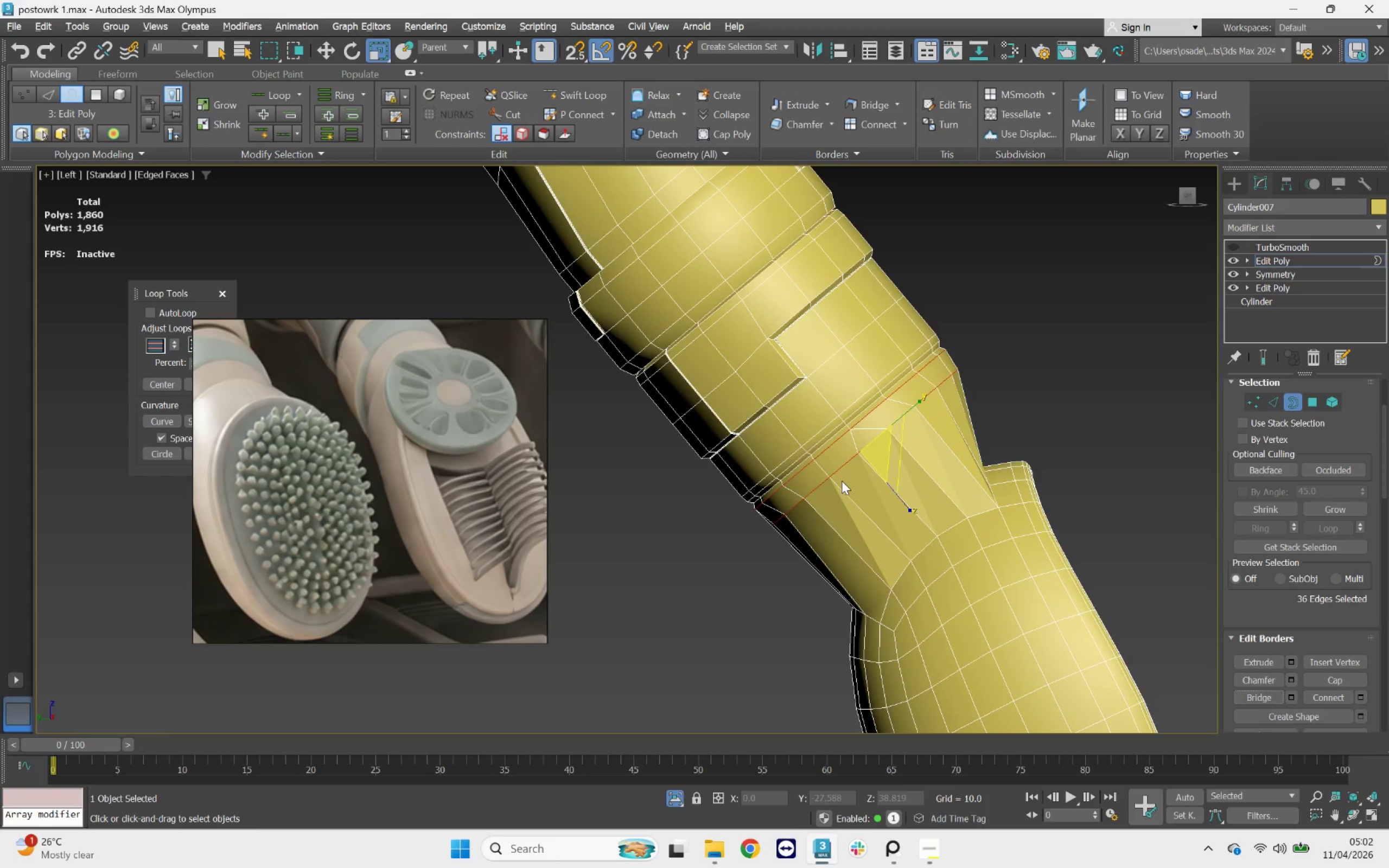 
wait(11.58)
 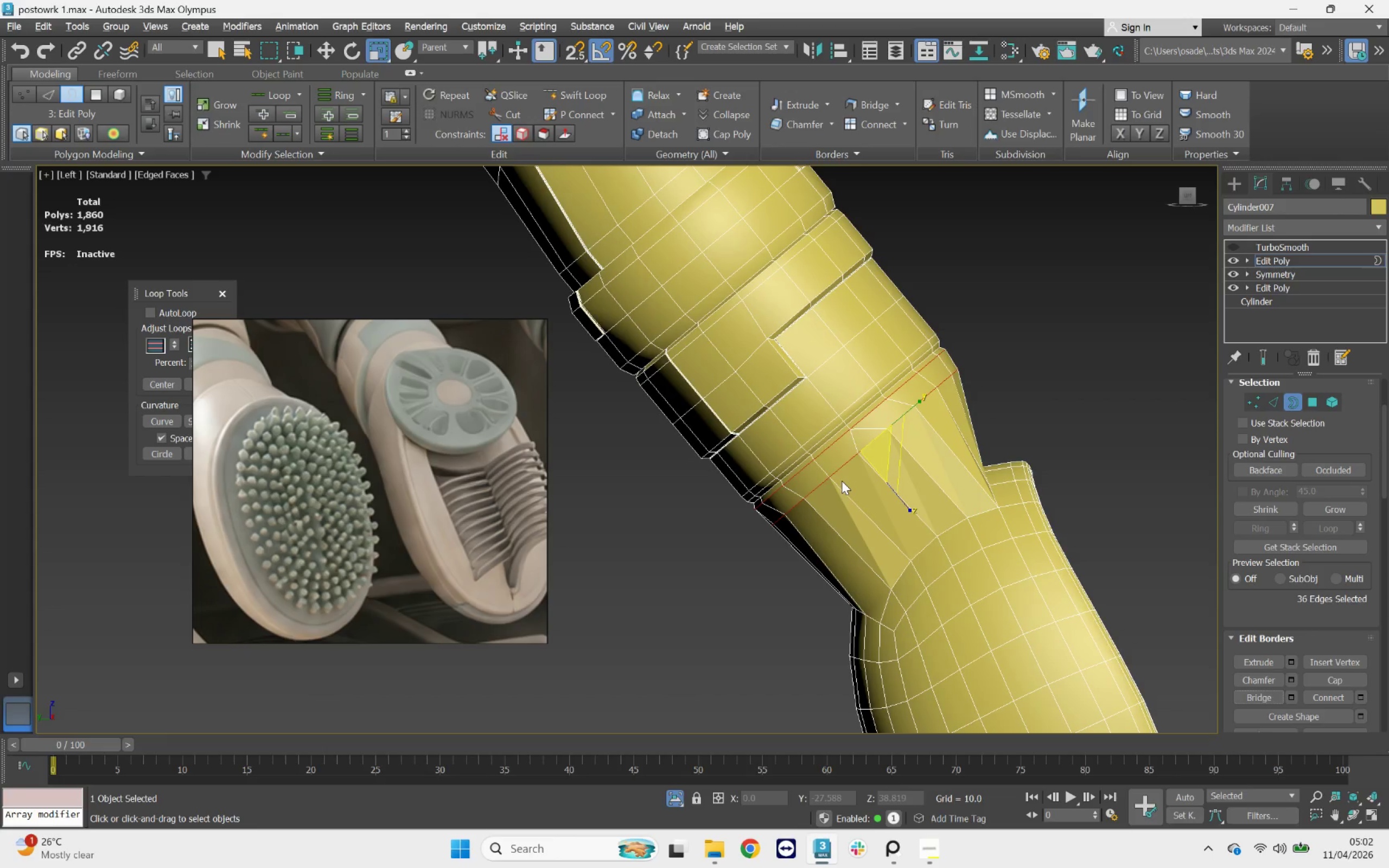 
key(Q)
 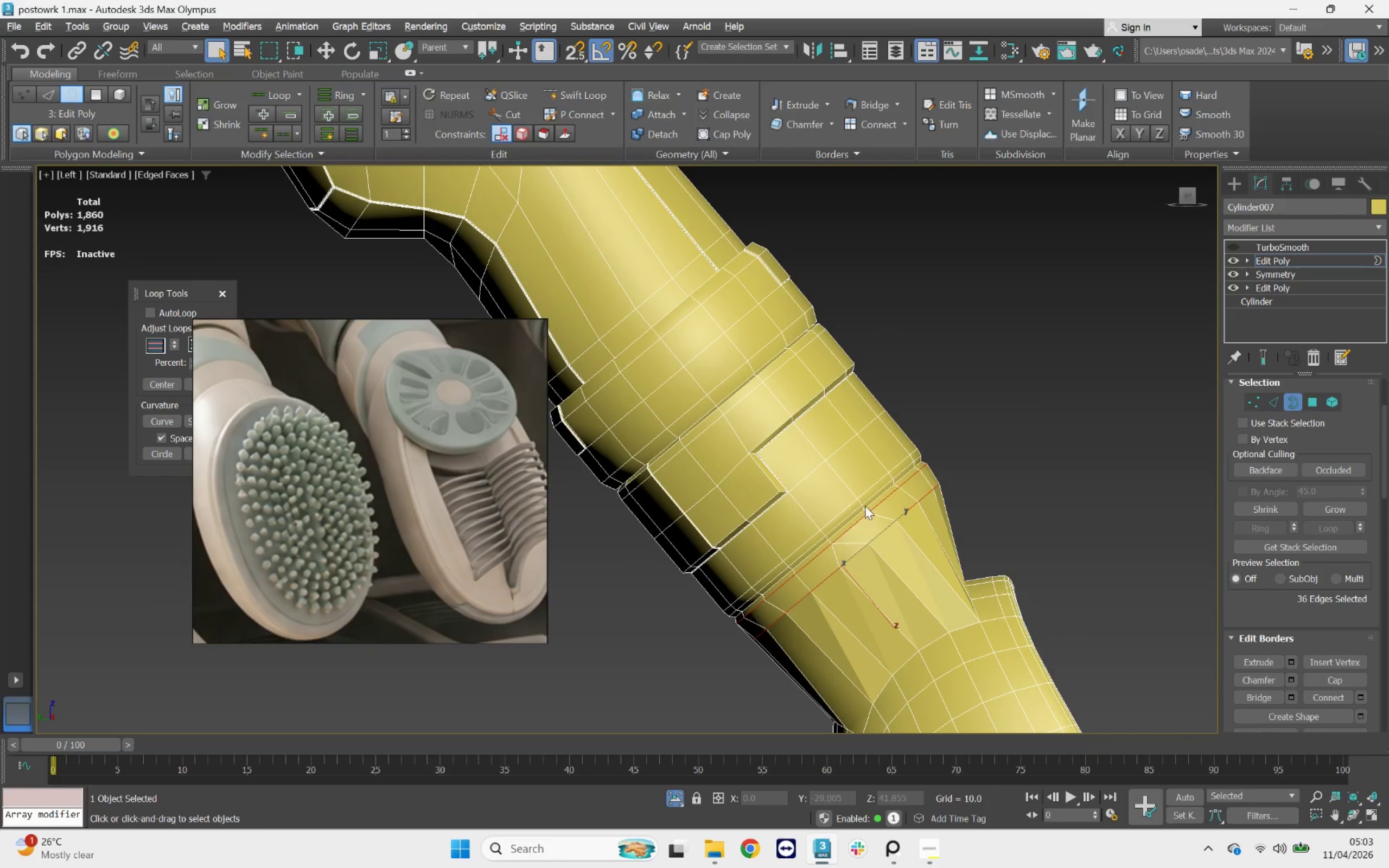 
key(Alt+AltLeft)
 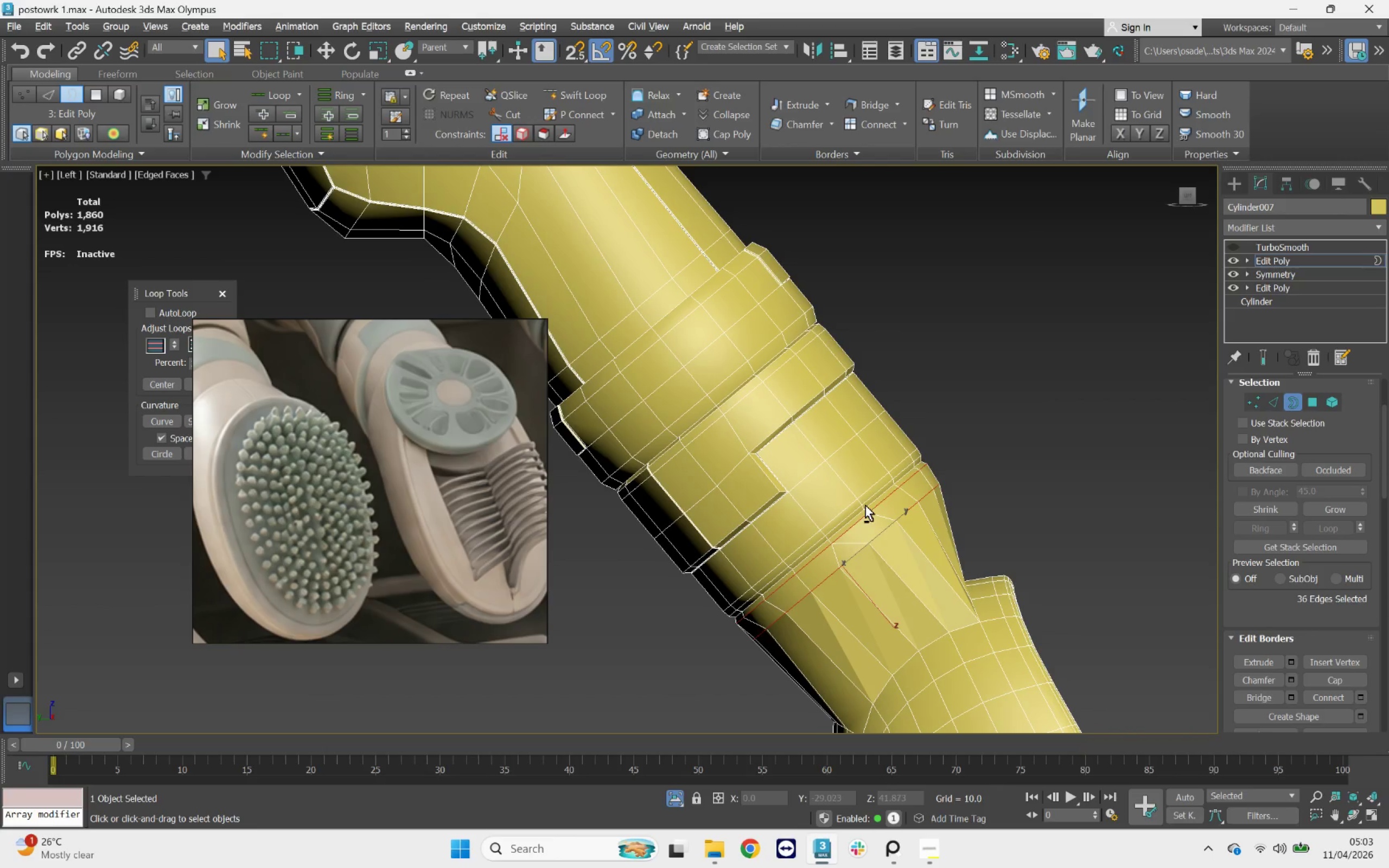 
key(Alt+1)
 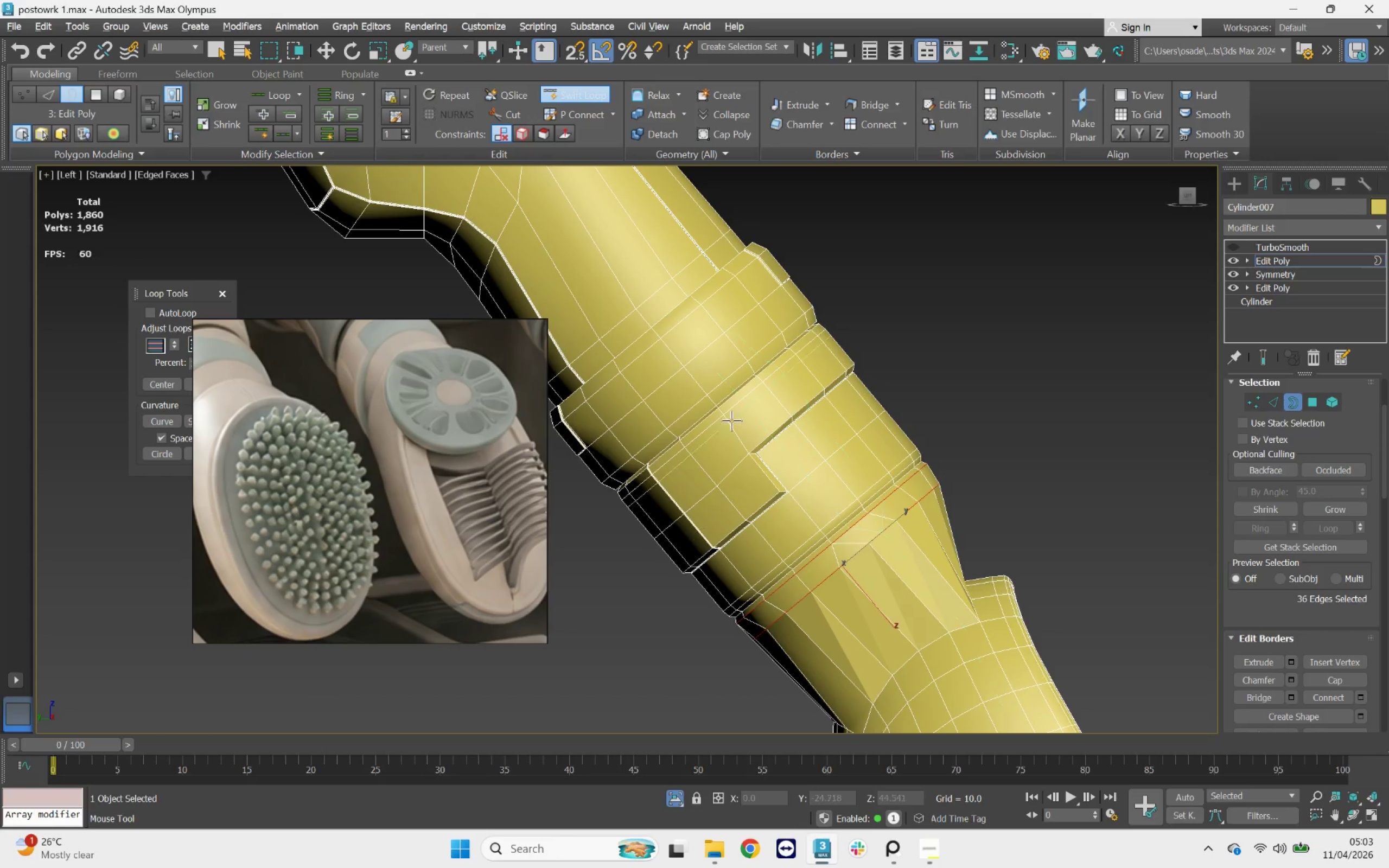 
wait(7.68)
 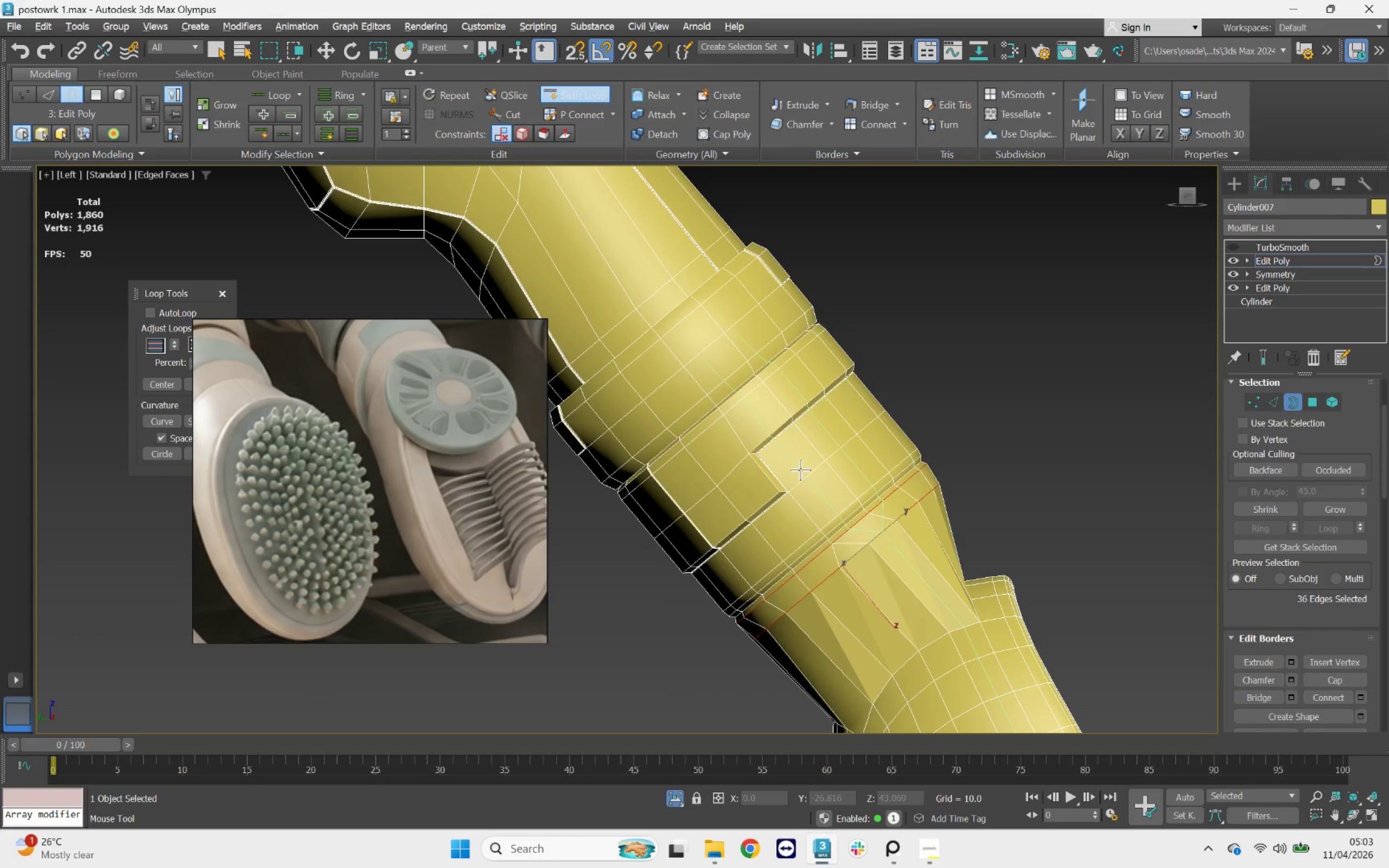 
scroll: coordinate [664, 299], scroll_direction: down, amount: 1.0
 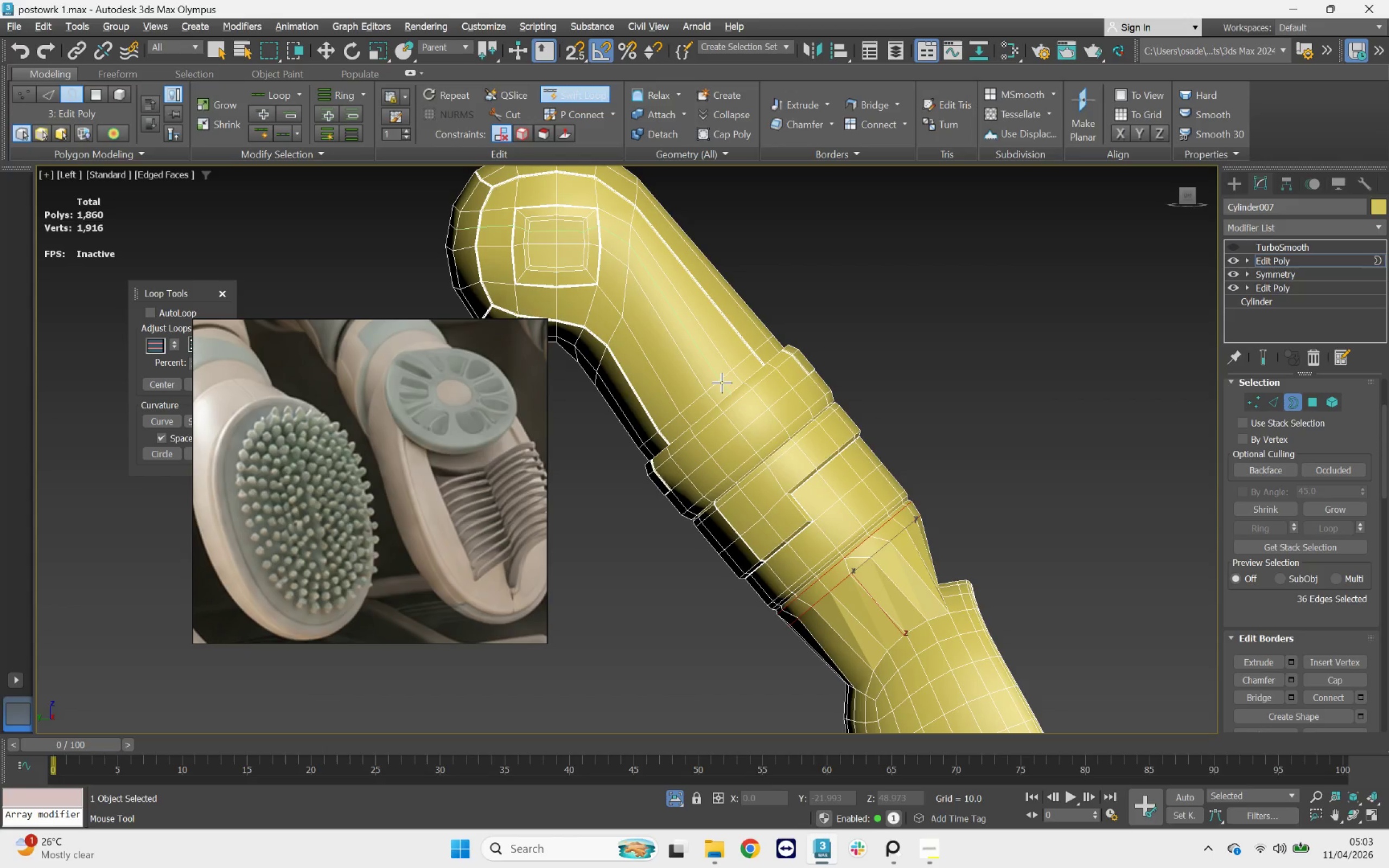 
wait(9.23)
 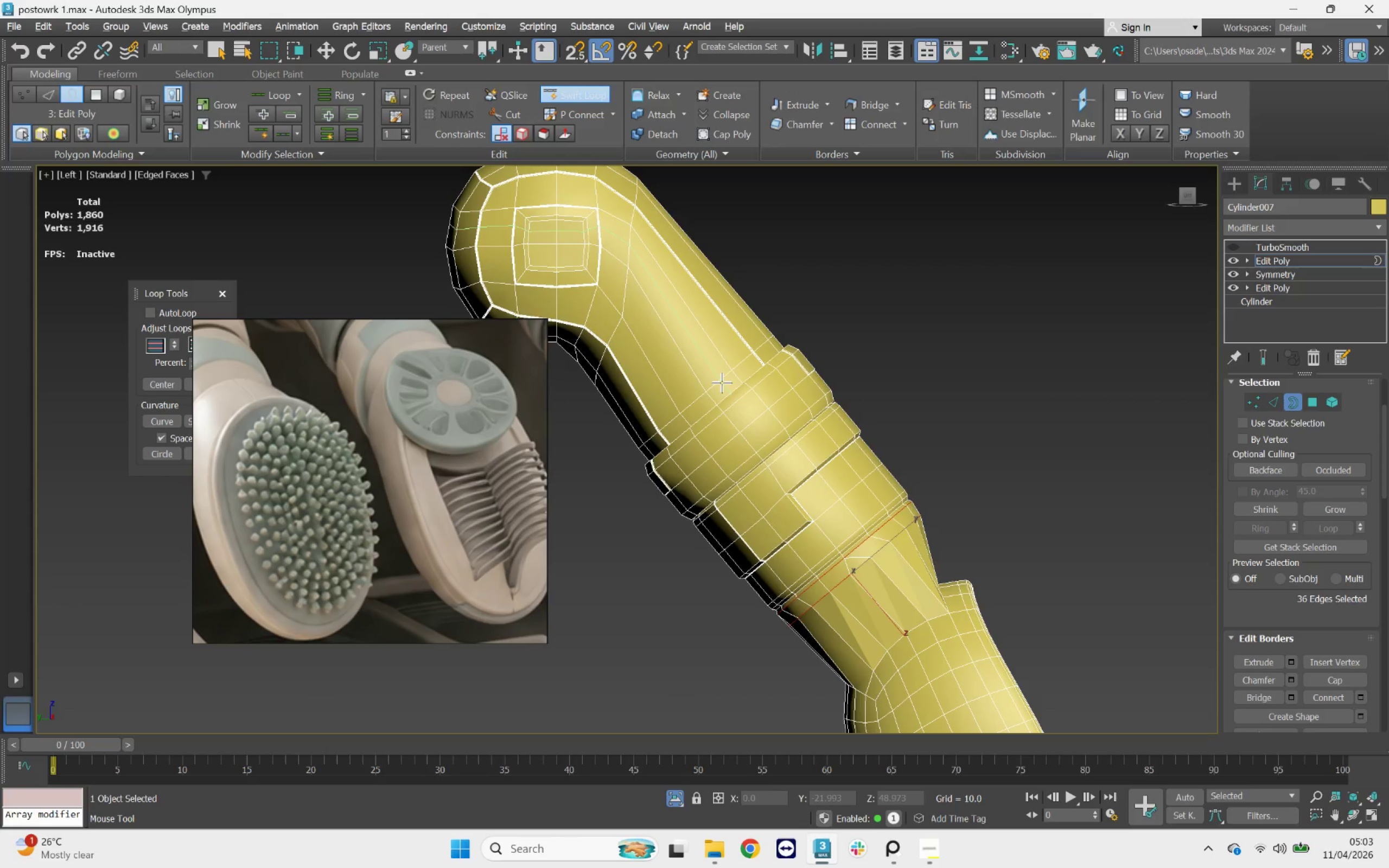 
left_click([725, 382])
 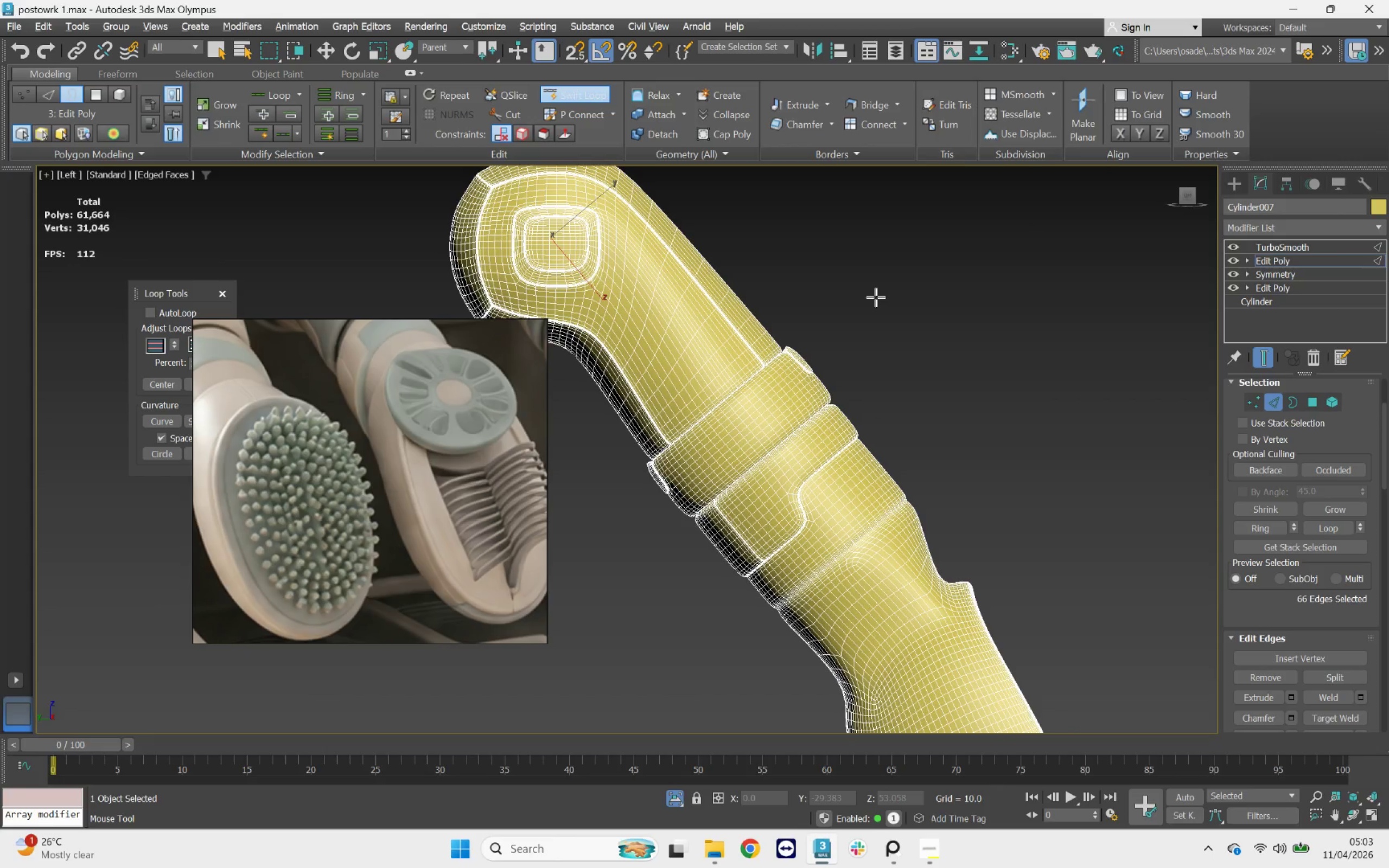 
key(Control+Z)
 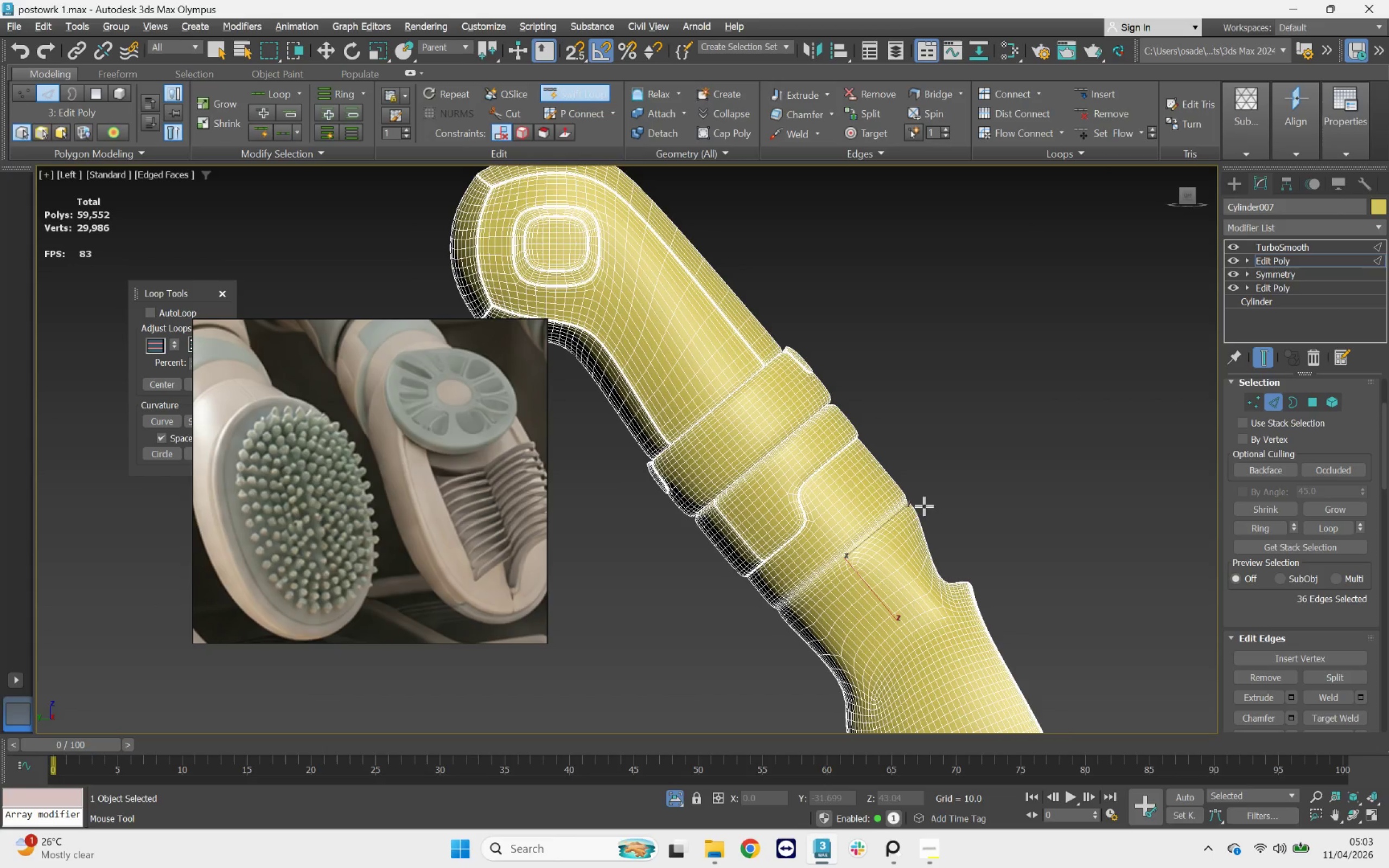 
right_click([1015, 481])
 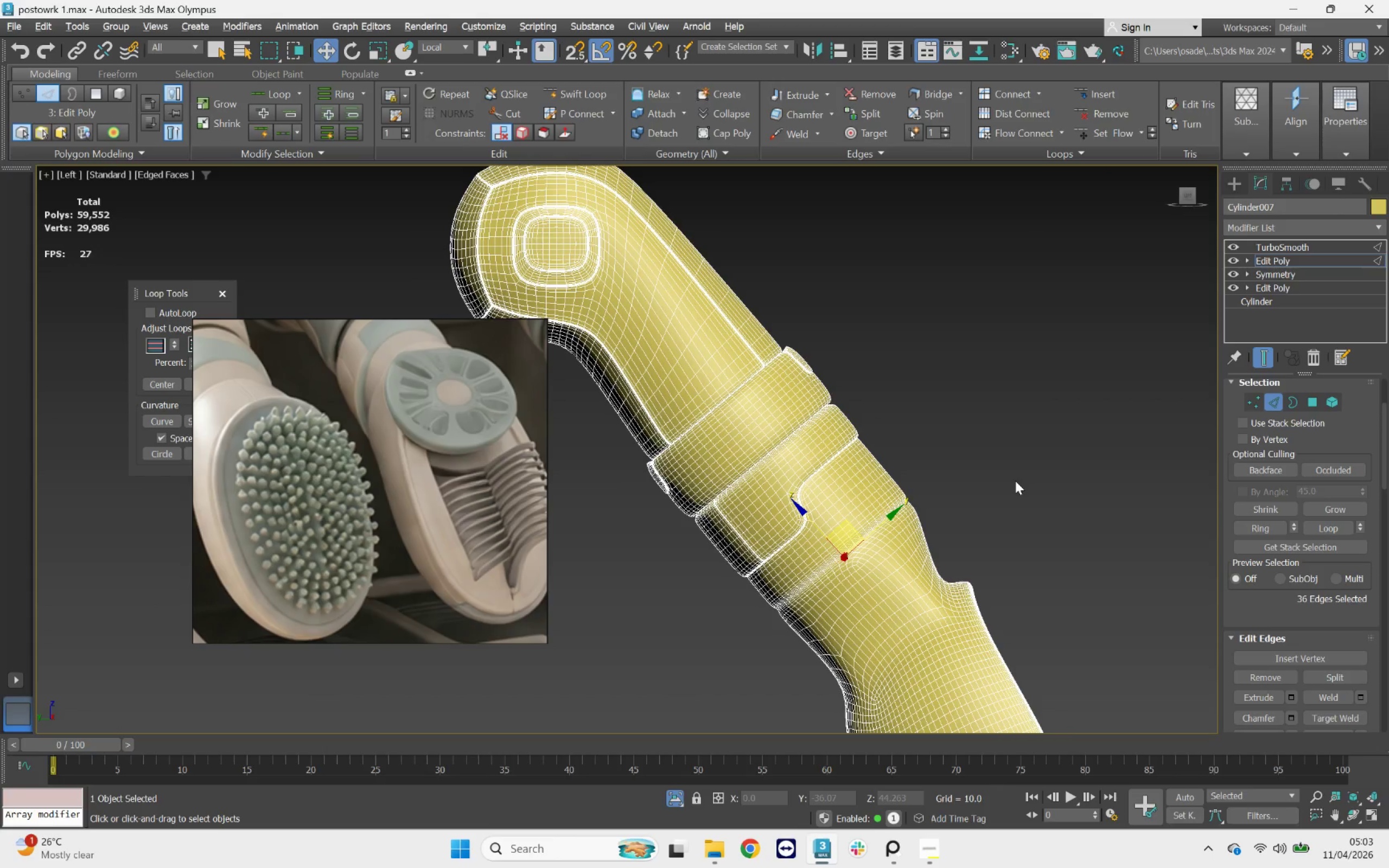 
key(Control+Z)
 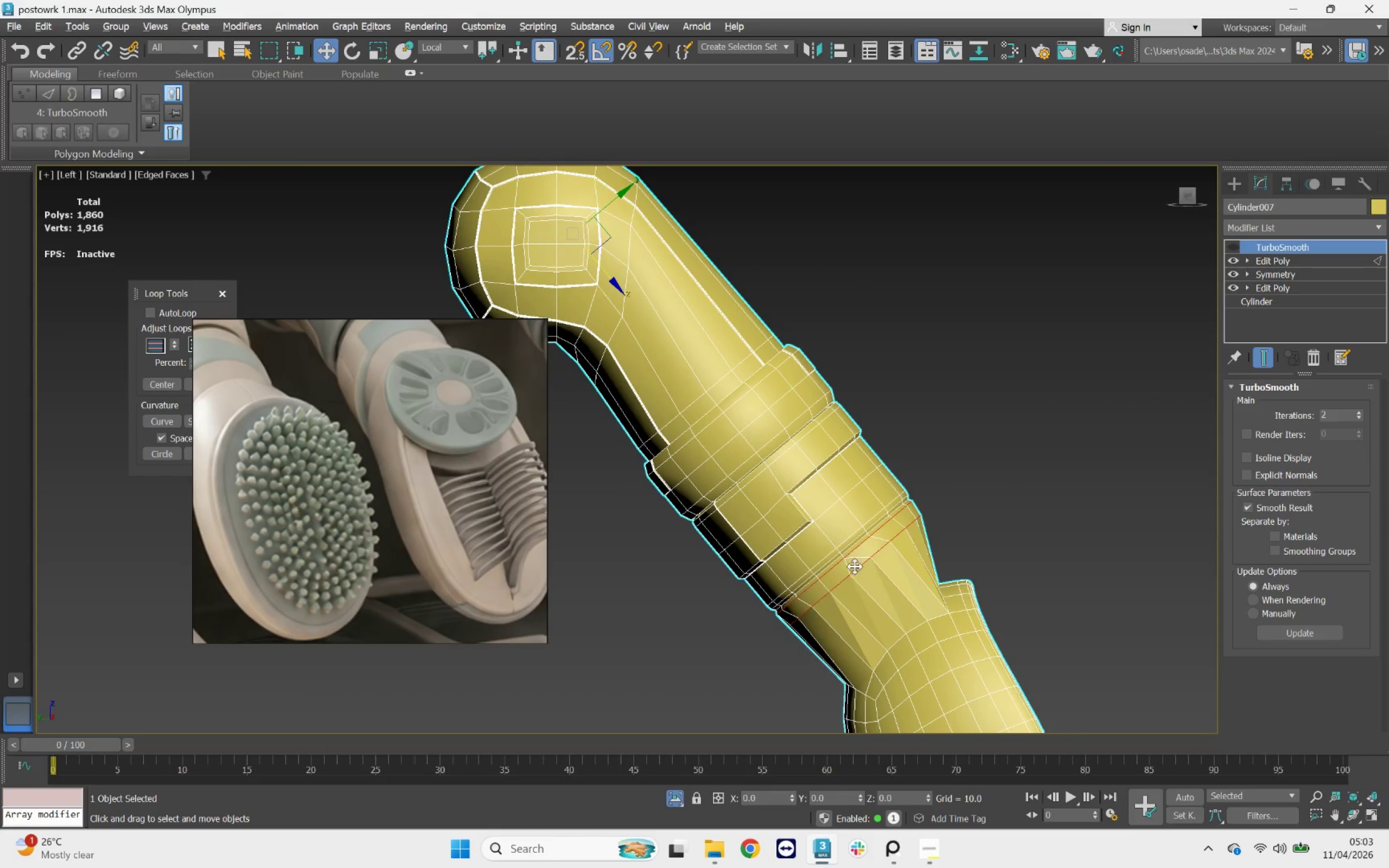 
scroll: coordinate [855, 563], scroll_direction: up, amount: 2.0
 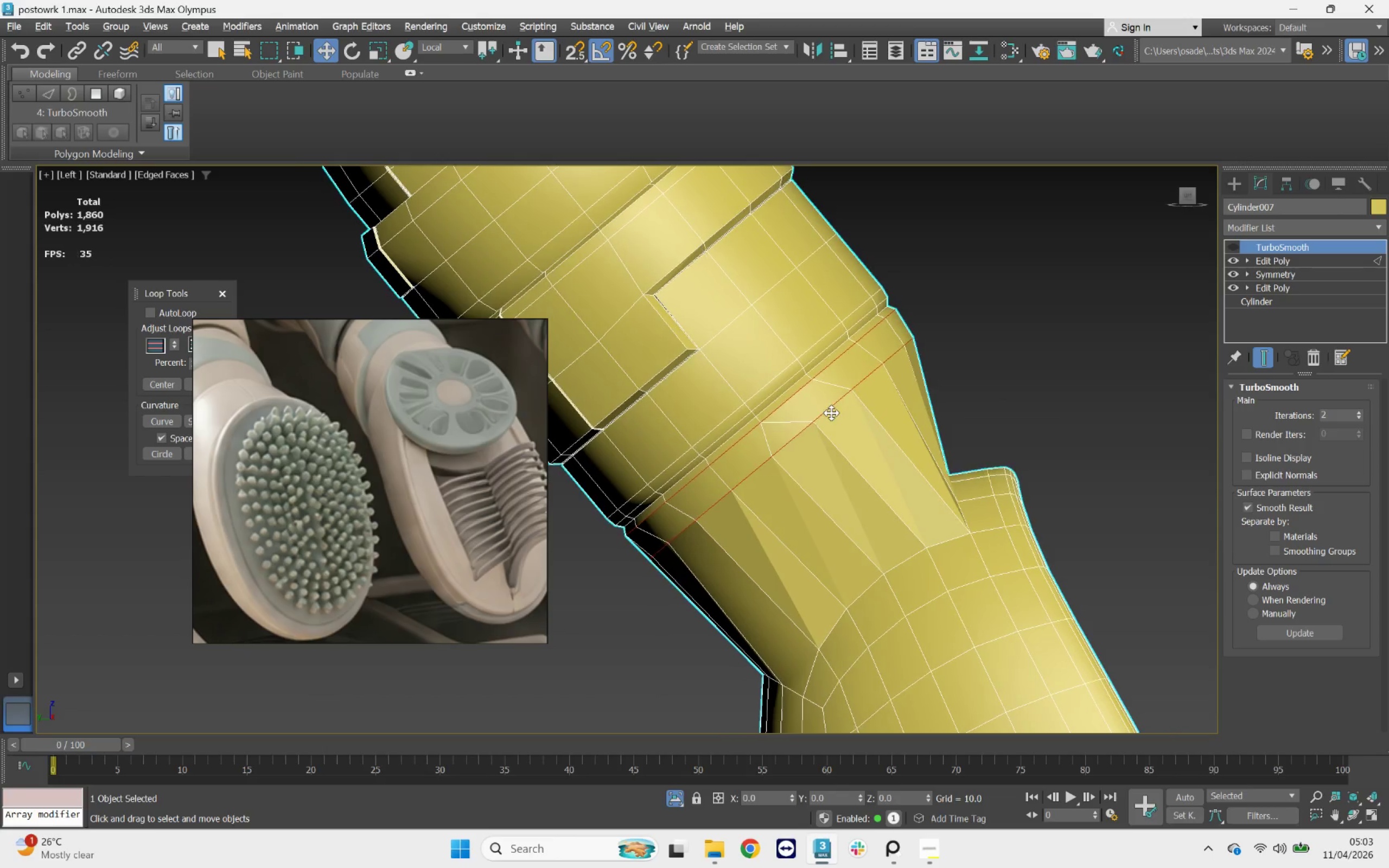 
scroll: coordinate [852, 472], scroll_direction: down, amount: 1.0
 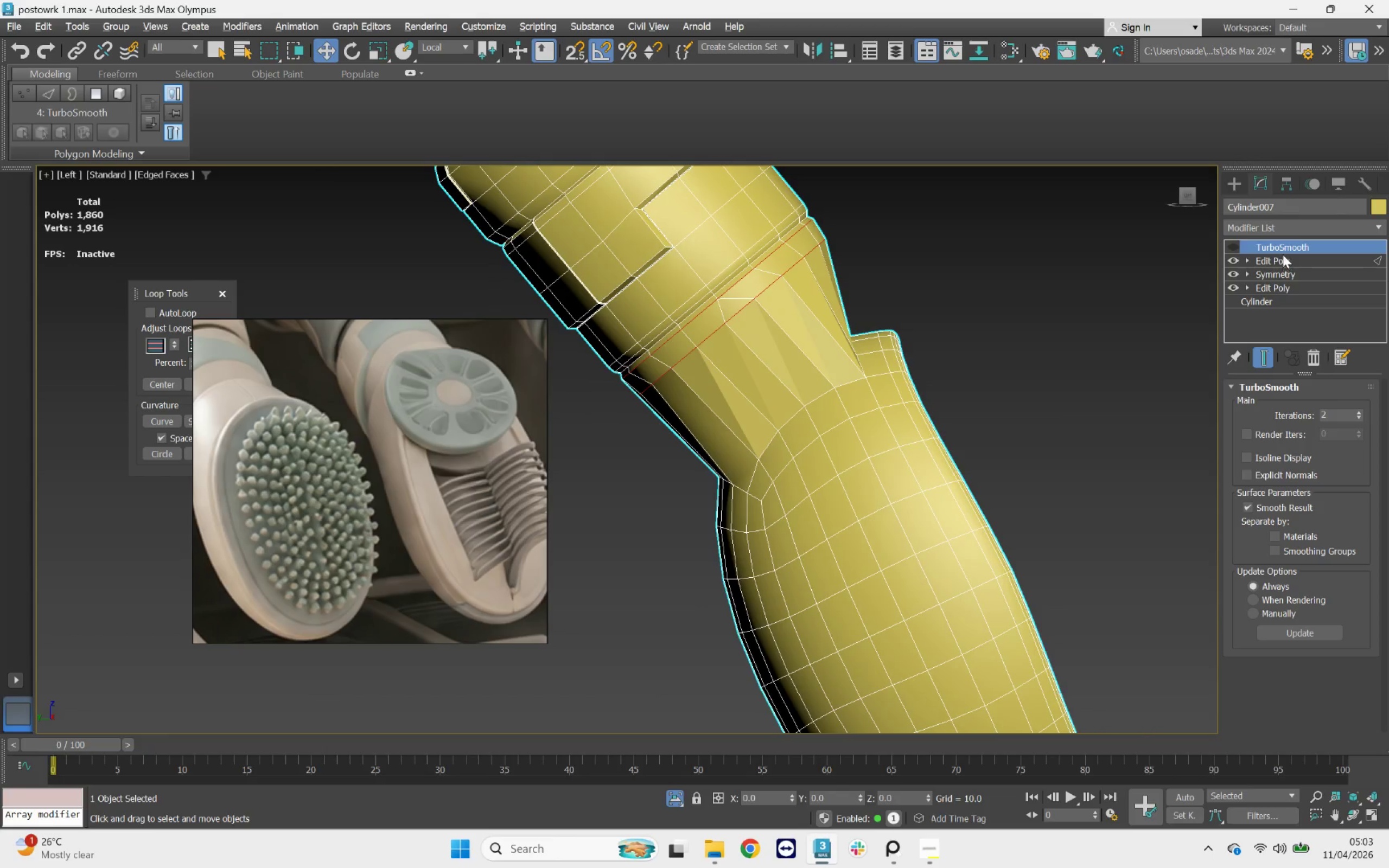 
left_click([1285, 258])
 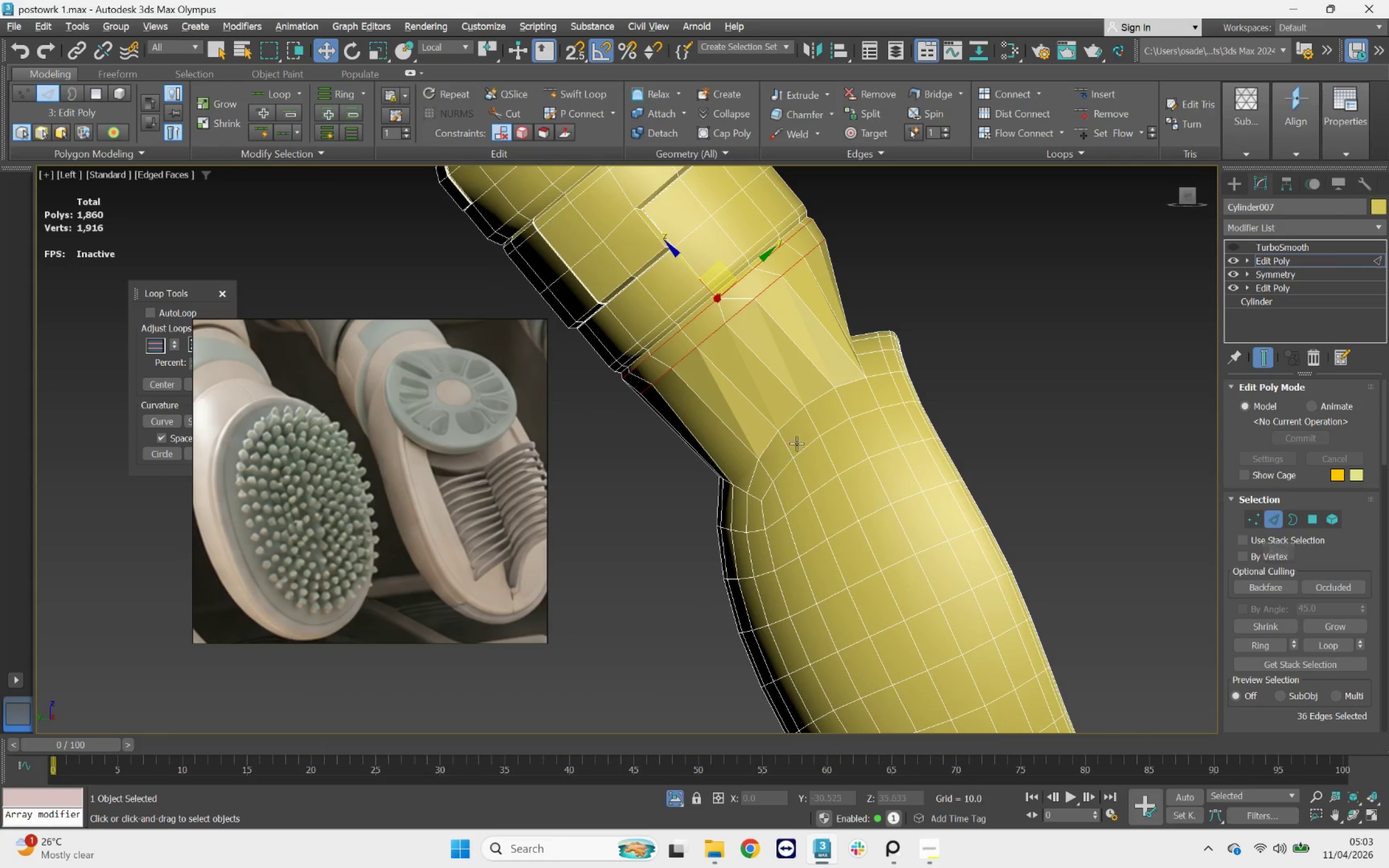 
double_click([812, 425])
 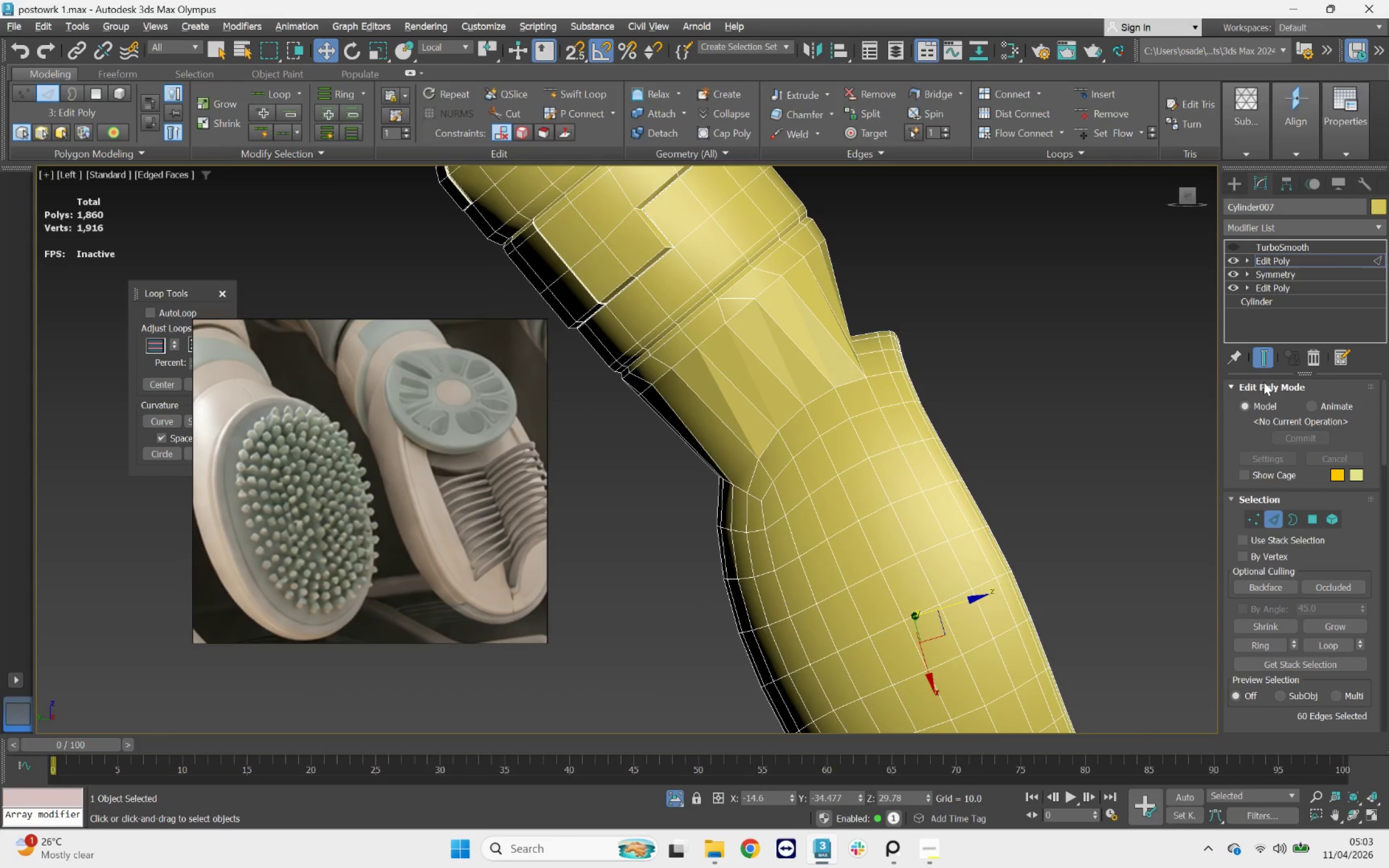 
left_click([1259, 356])
 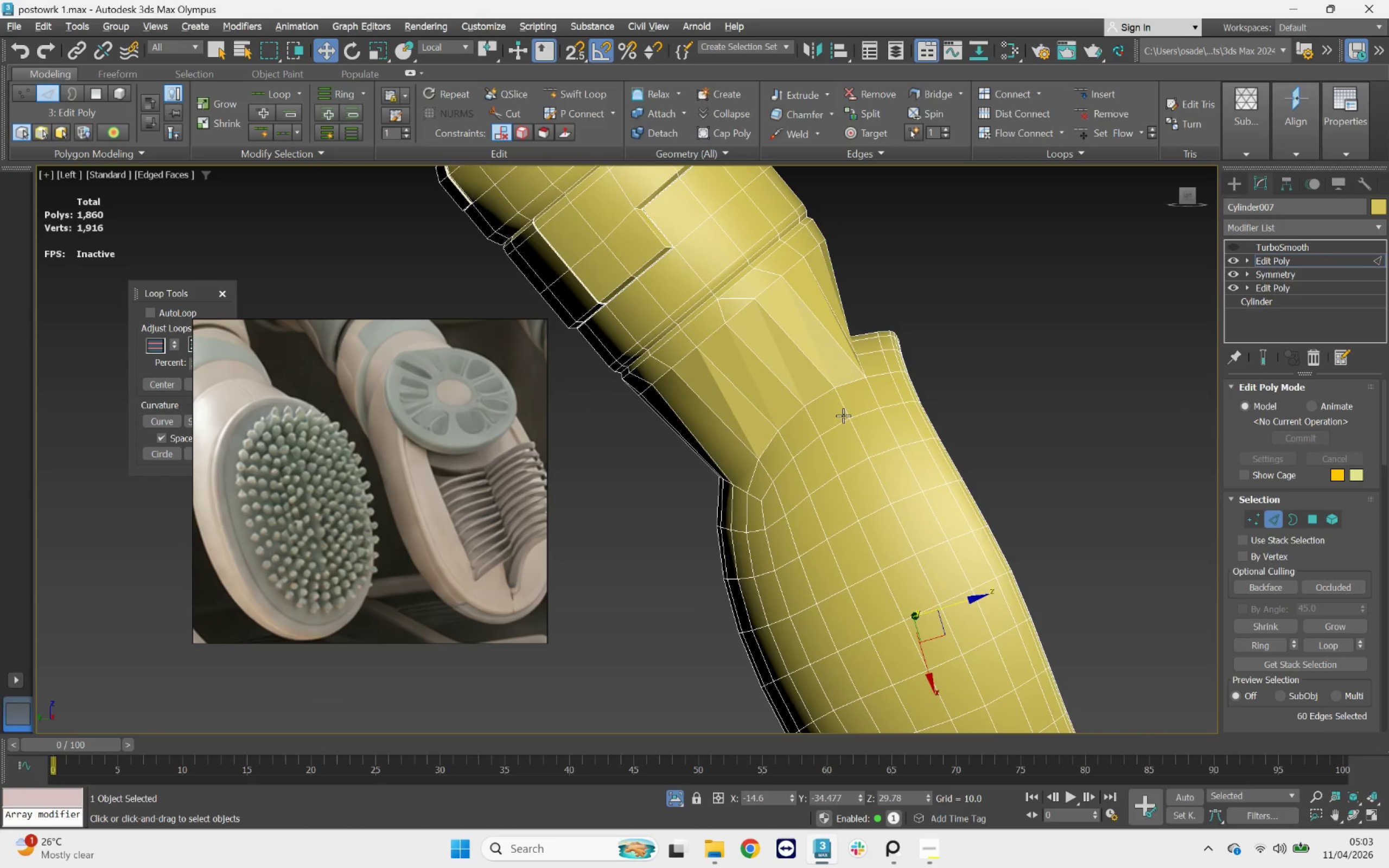 
double_click([843, 409])
 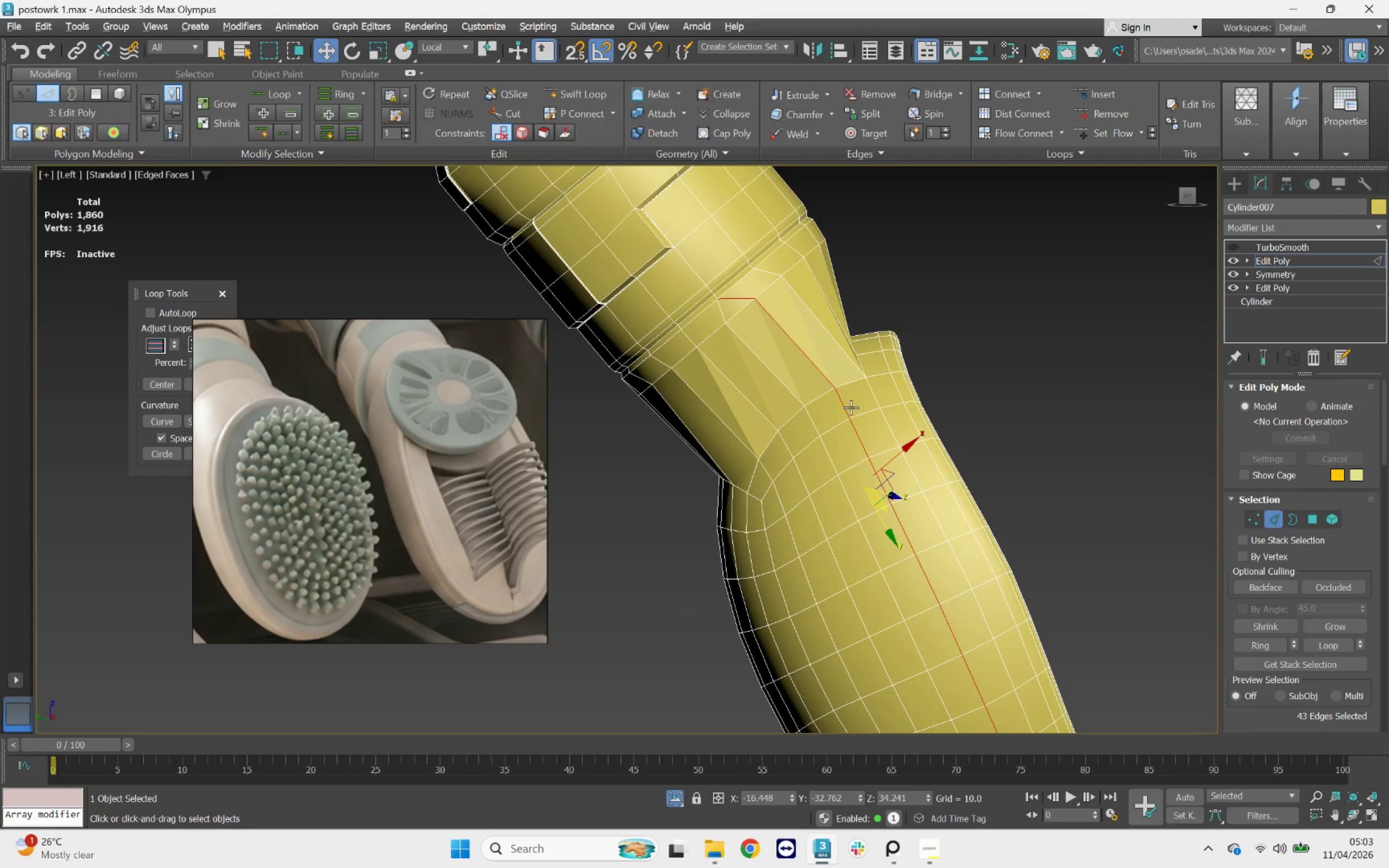 
scroll: coordinate [823, 412], scroll_direction: down, amount: 2.0
 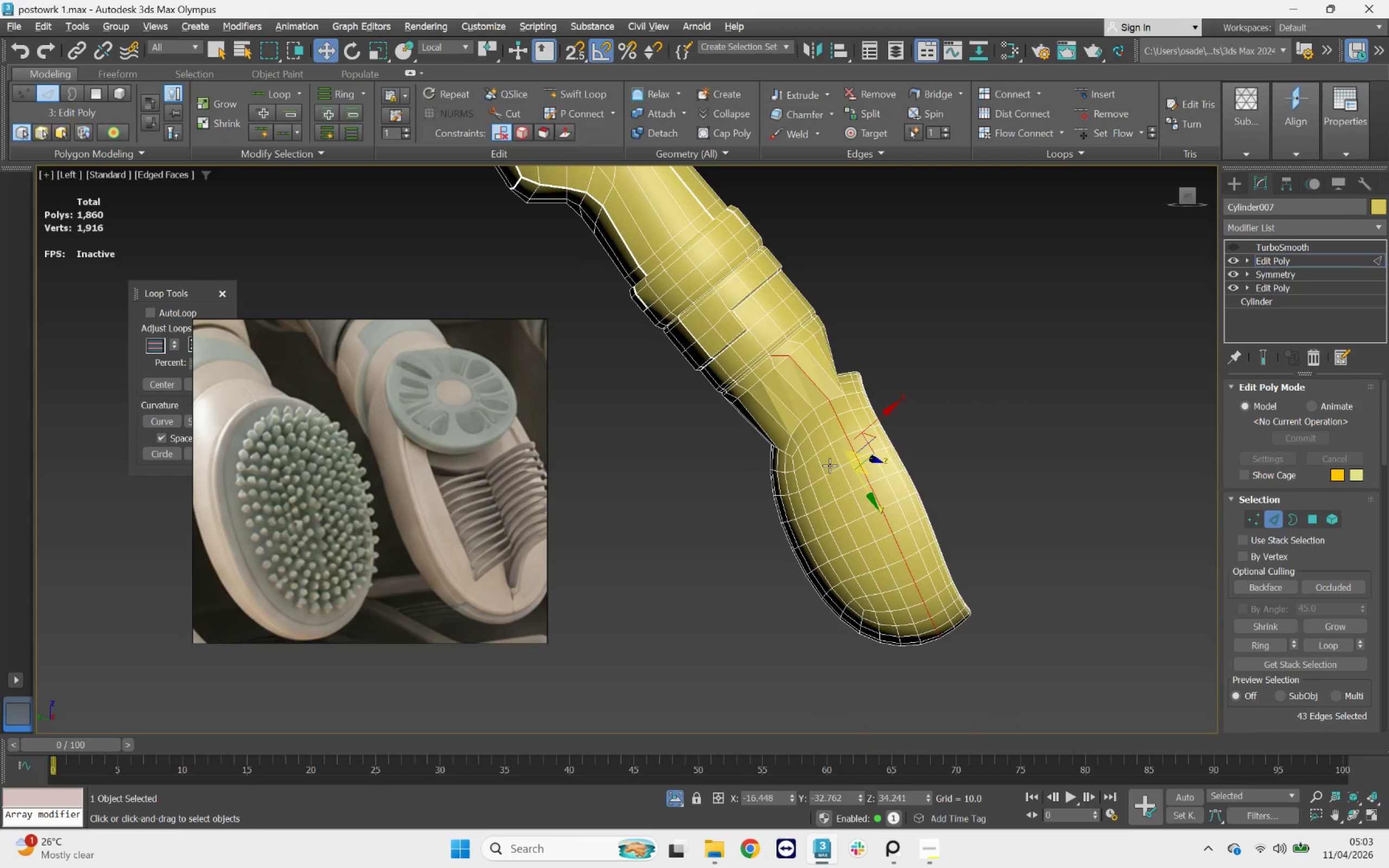 
key(Control+Backspace)
 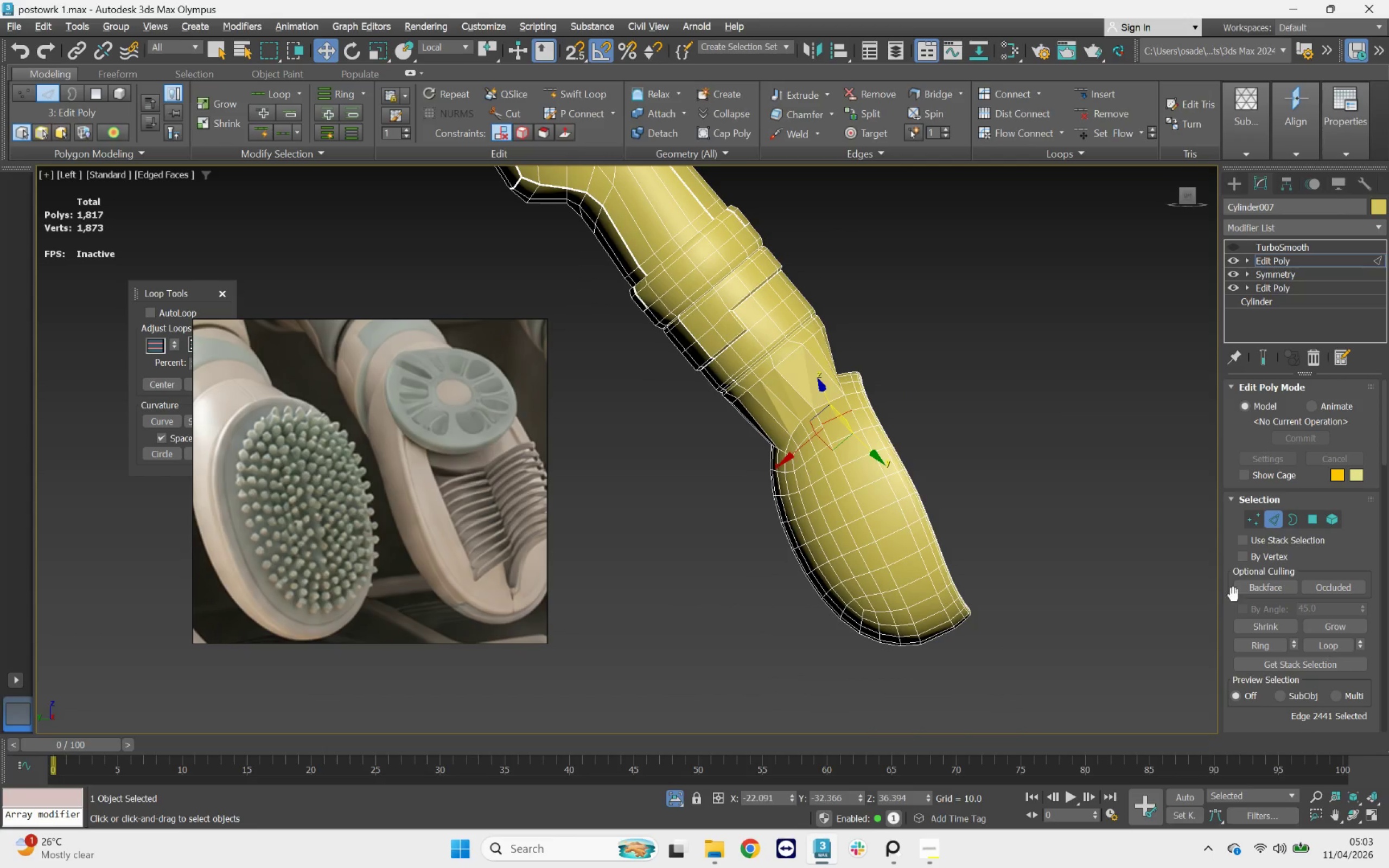 
wait(5.81)
 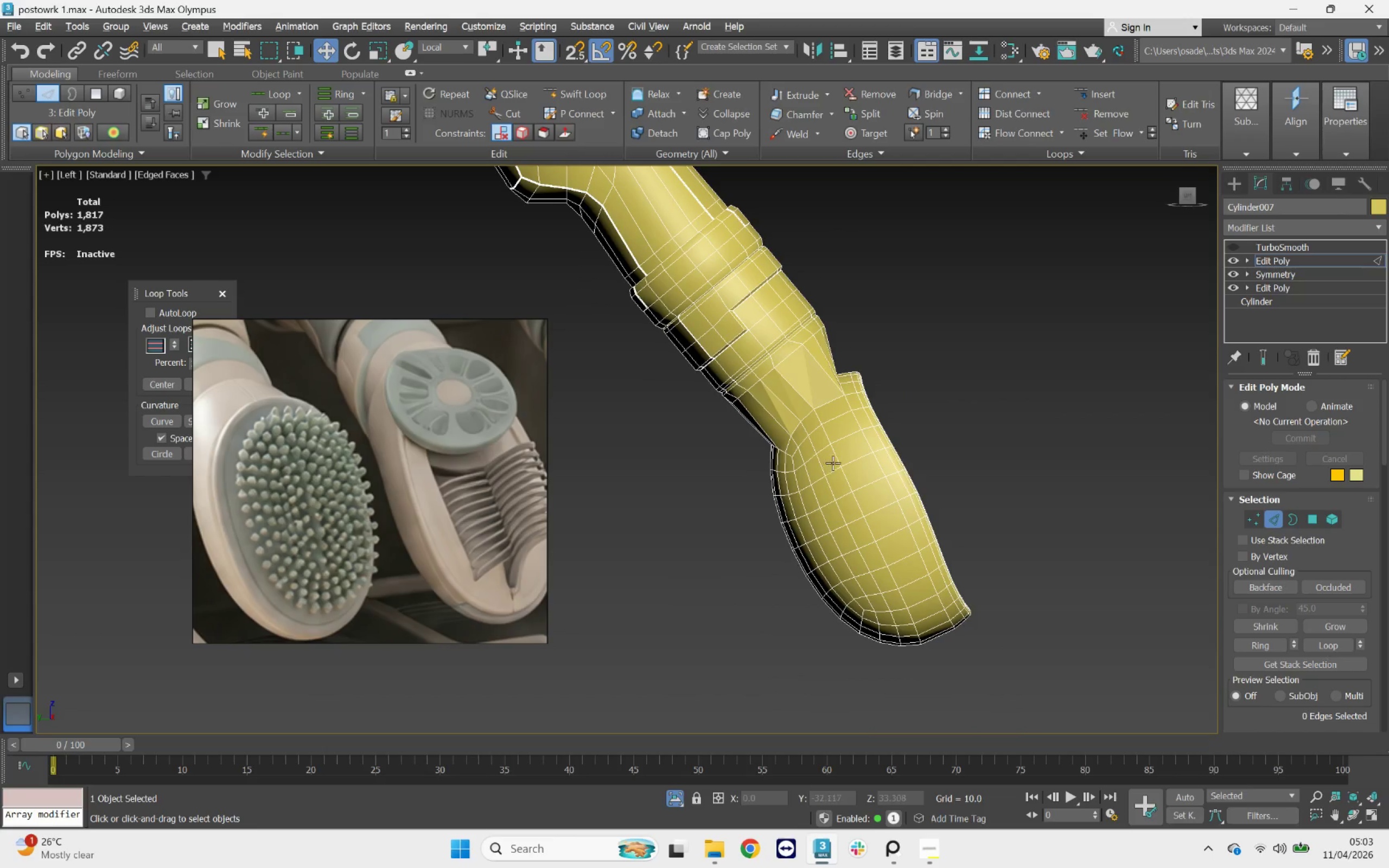 
left_click([1272, 644])
 